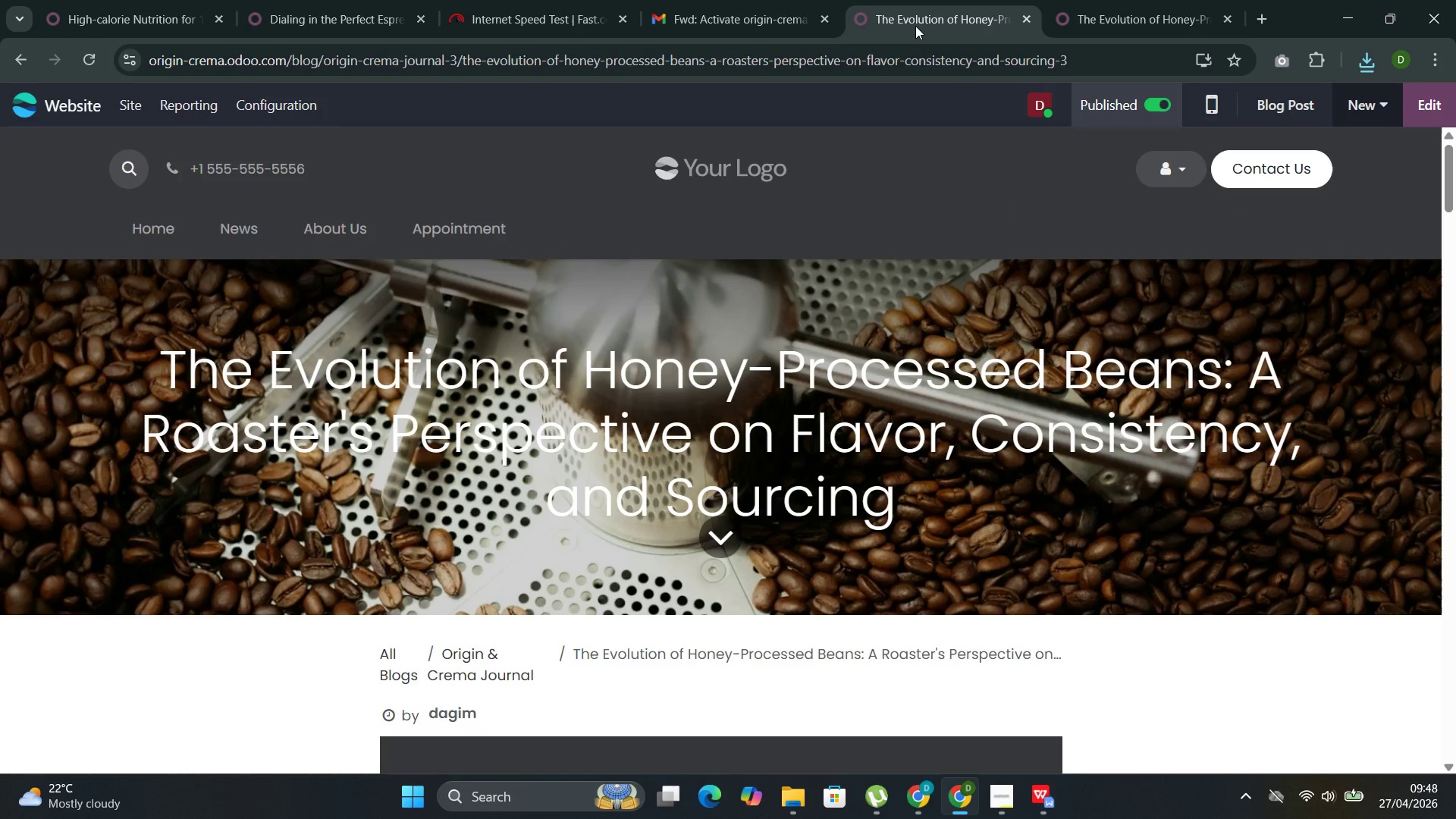 
left_click([914, 26])
 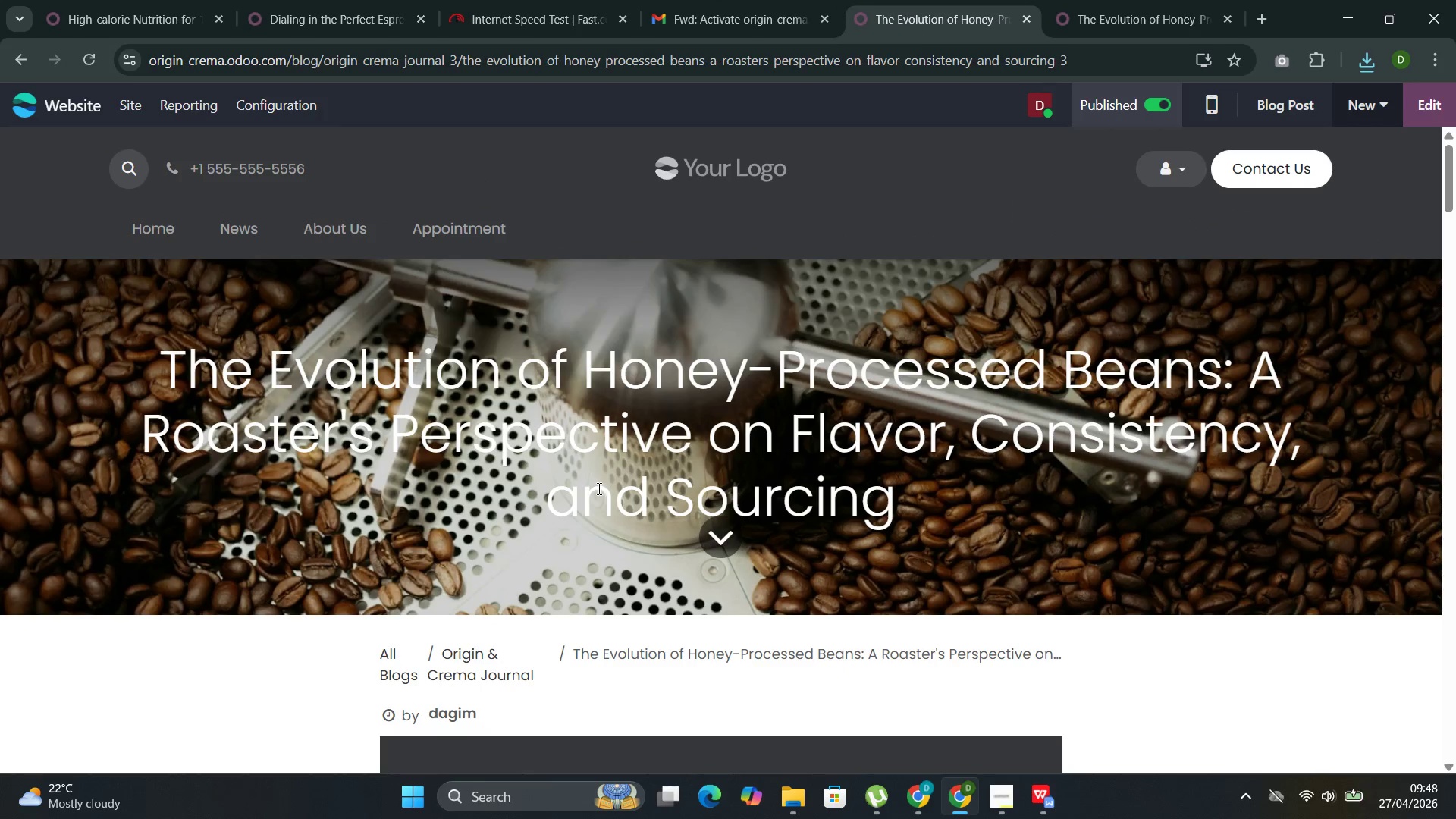 
scroll: coordinate [599, 488], scroll_direction: up, amount: 3.0
 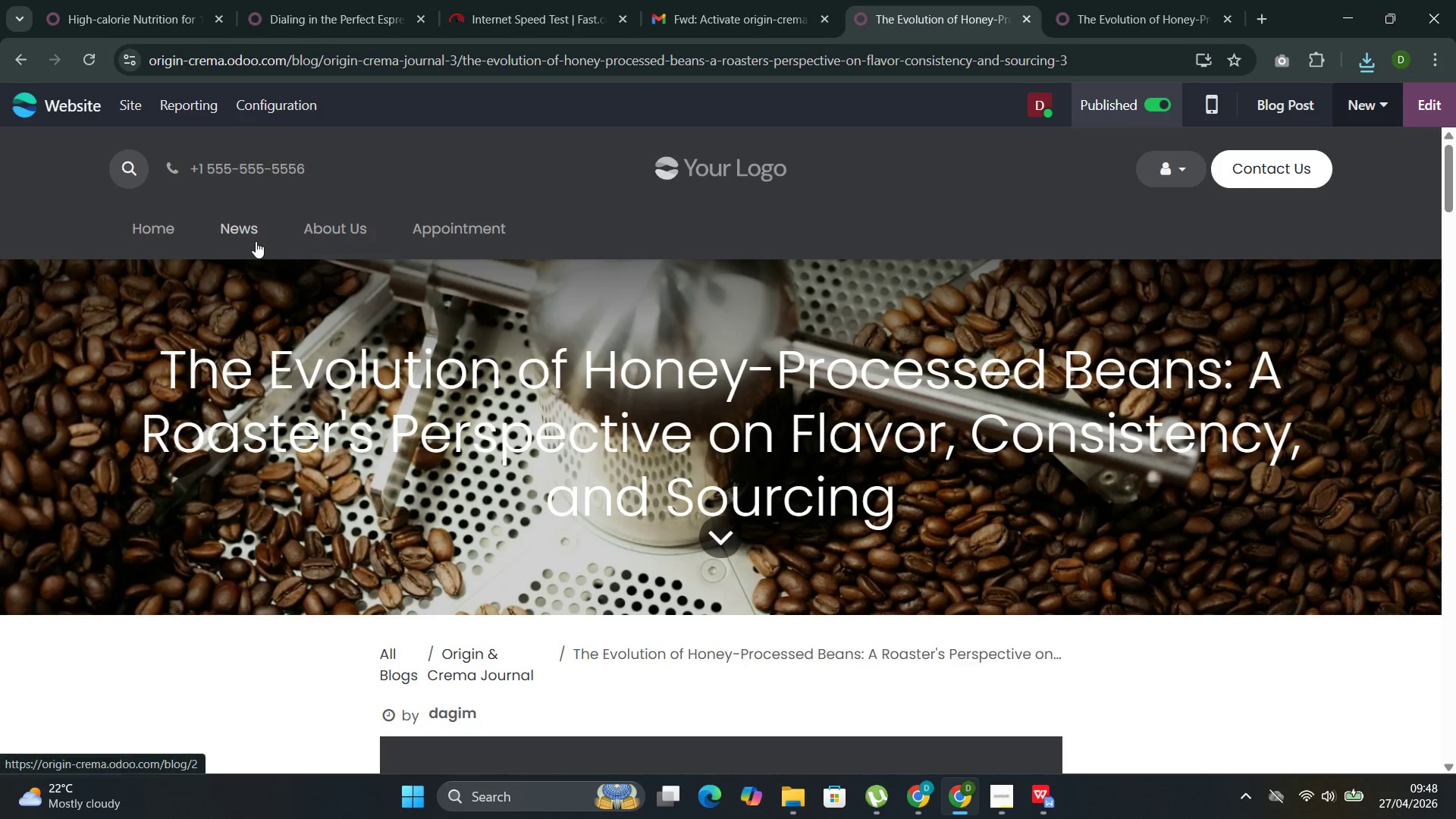 
left_click([249, 231])
 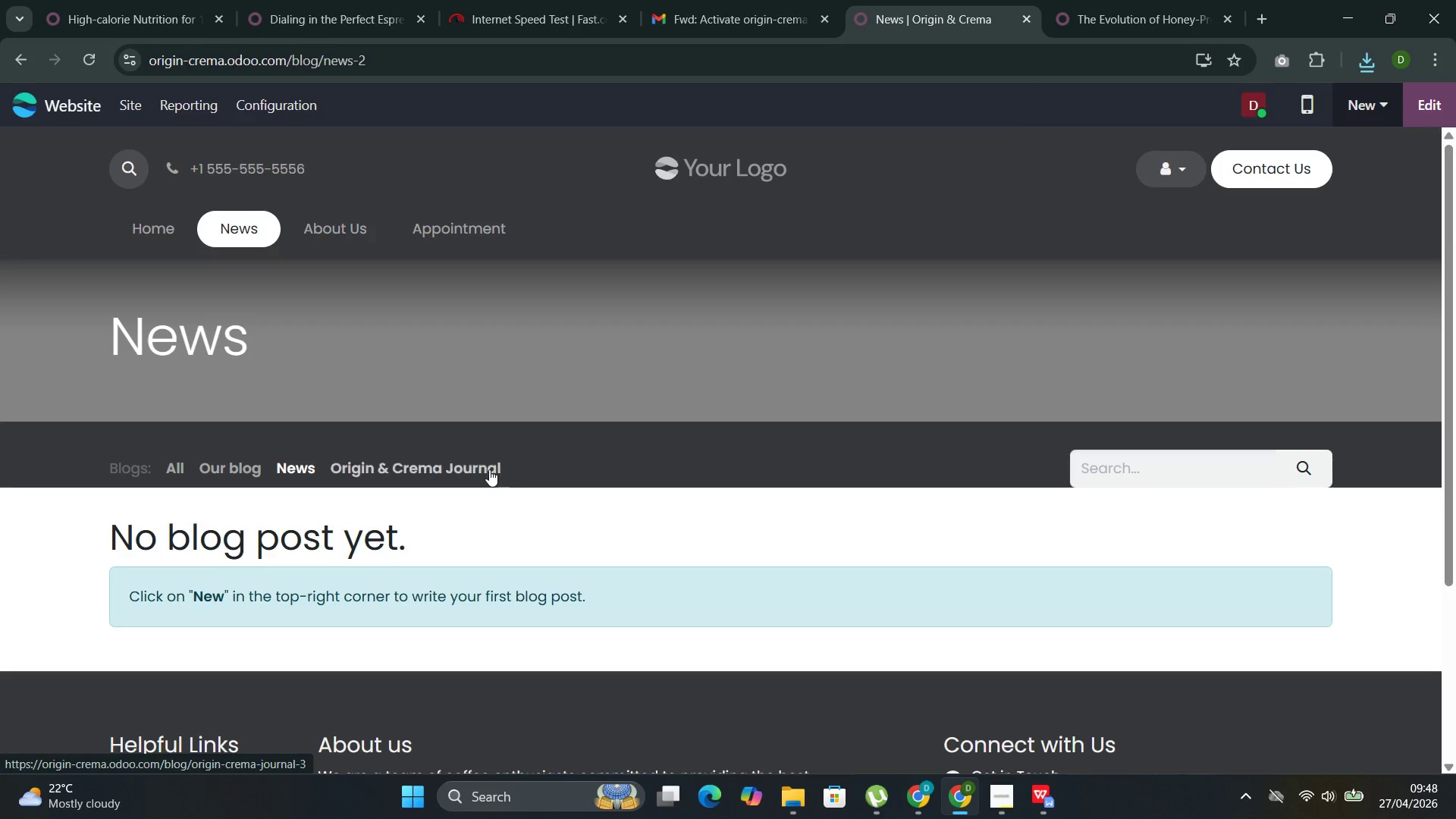 
left_click([488, 469])
 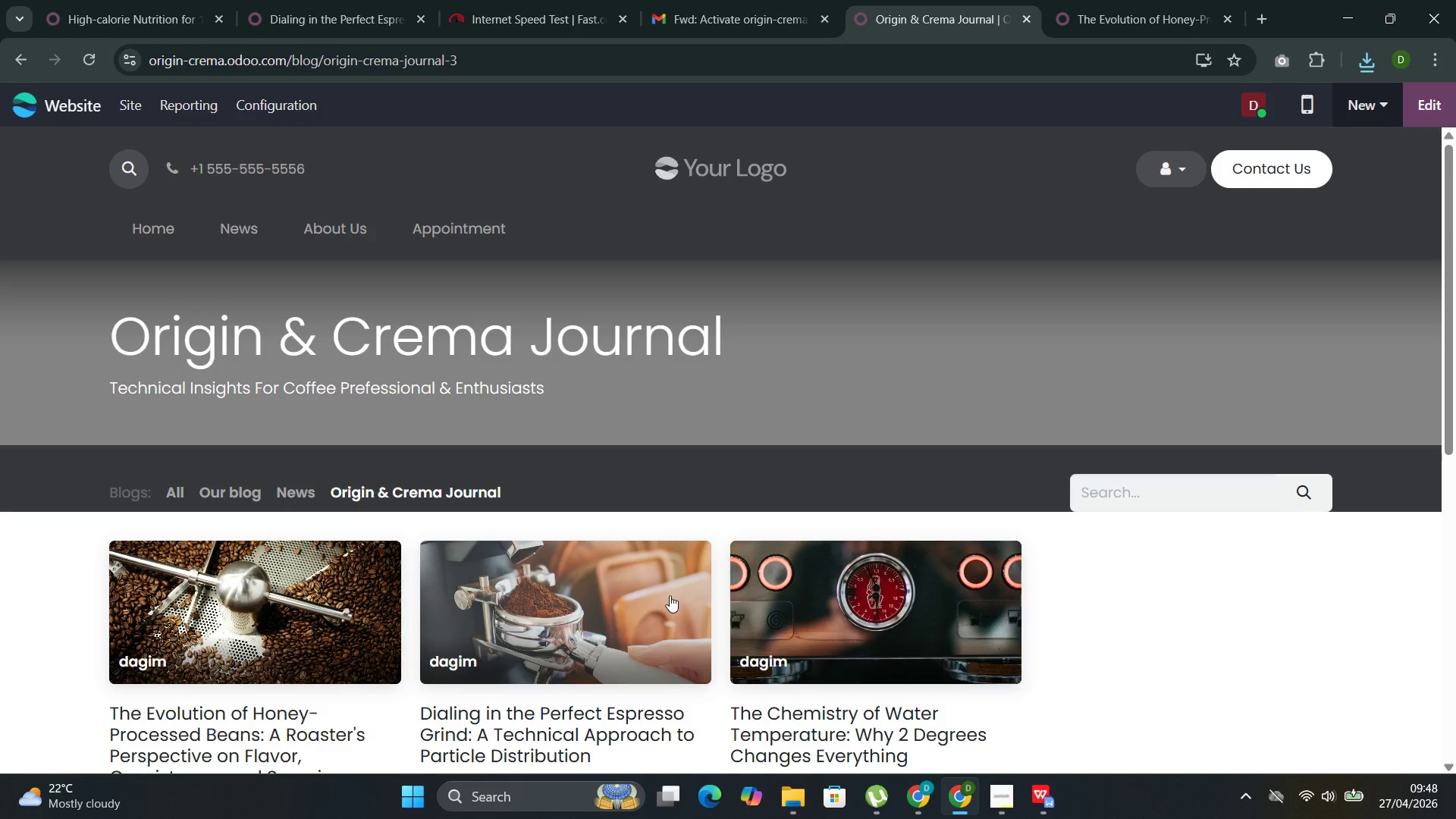 
scroll: coordinate [673, 599], scroll_direction: down, amount: 1.0
 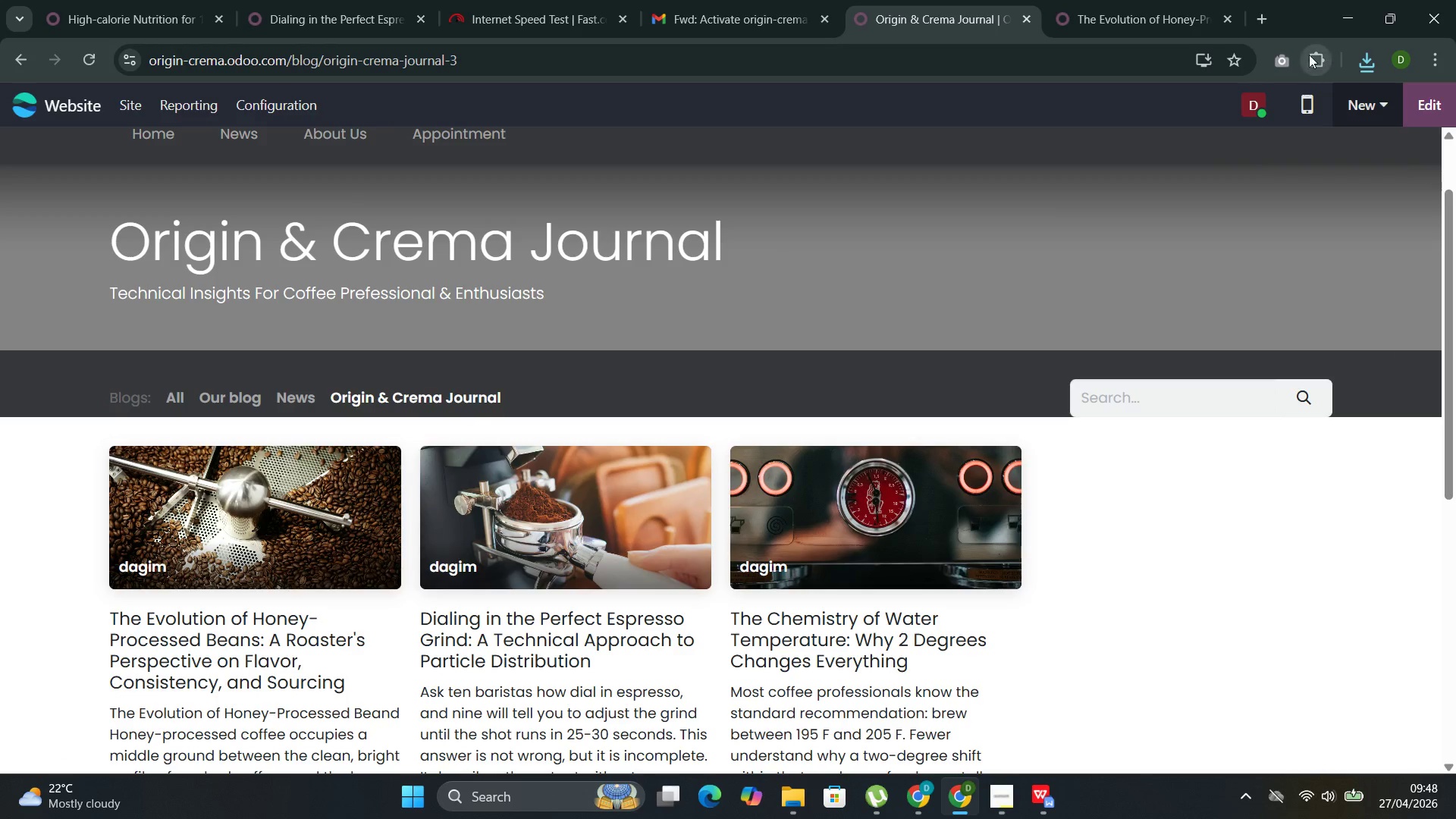 
left_click([1282, 64])
 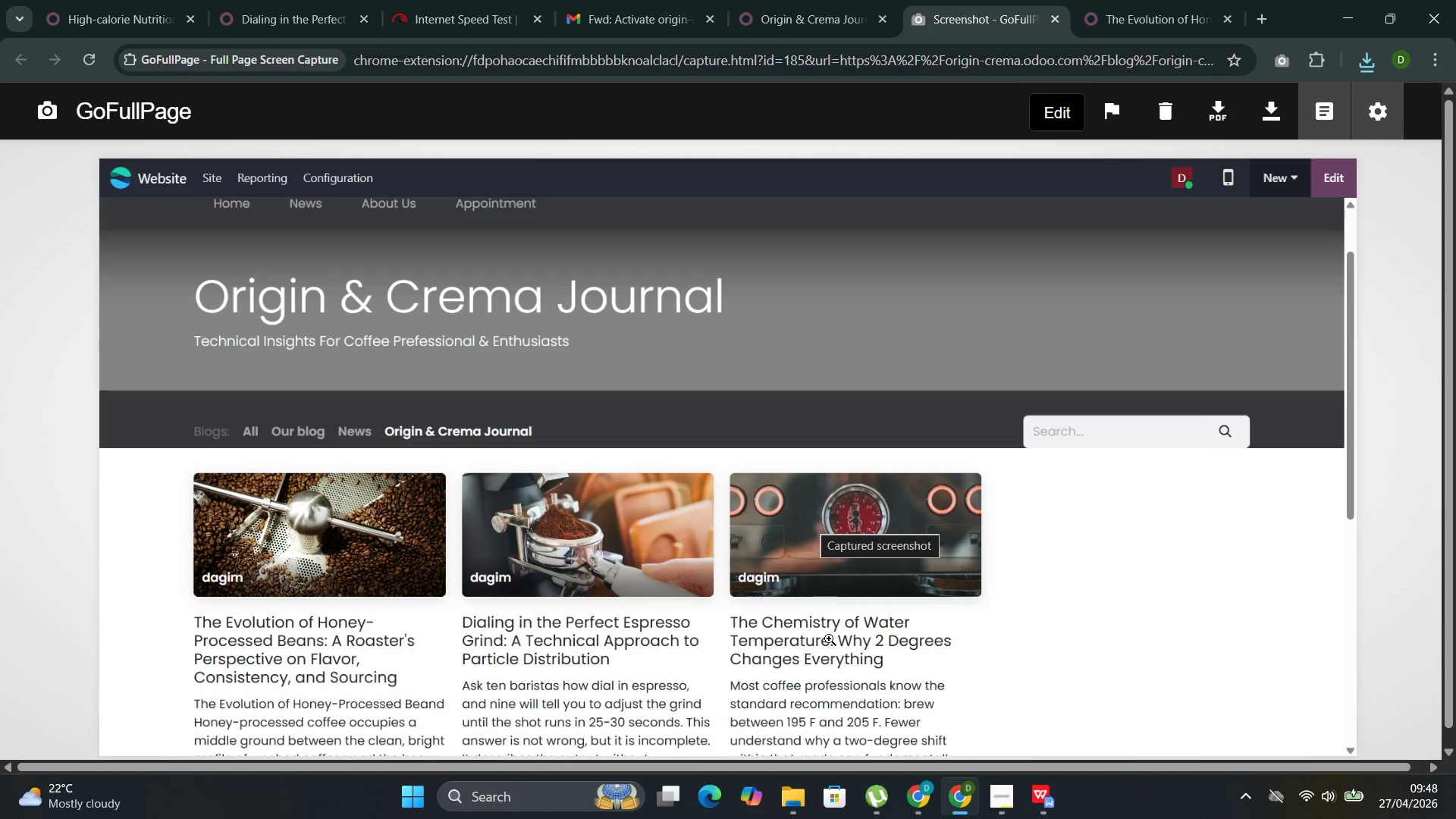 
wait(6.55)
 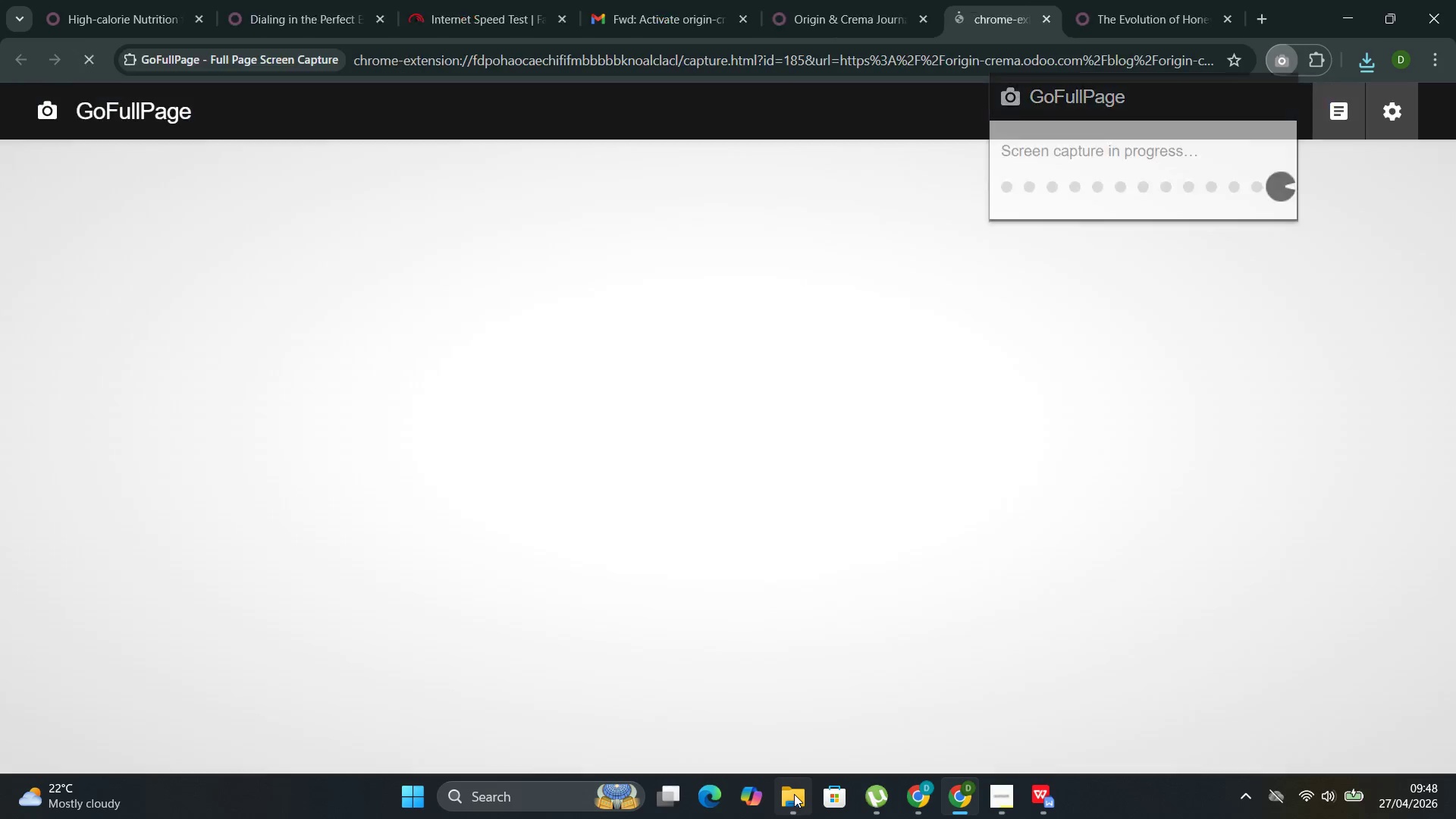 
left_click([1216, 111])
 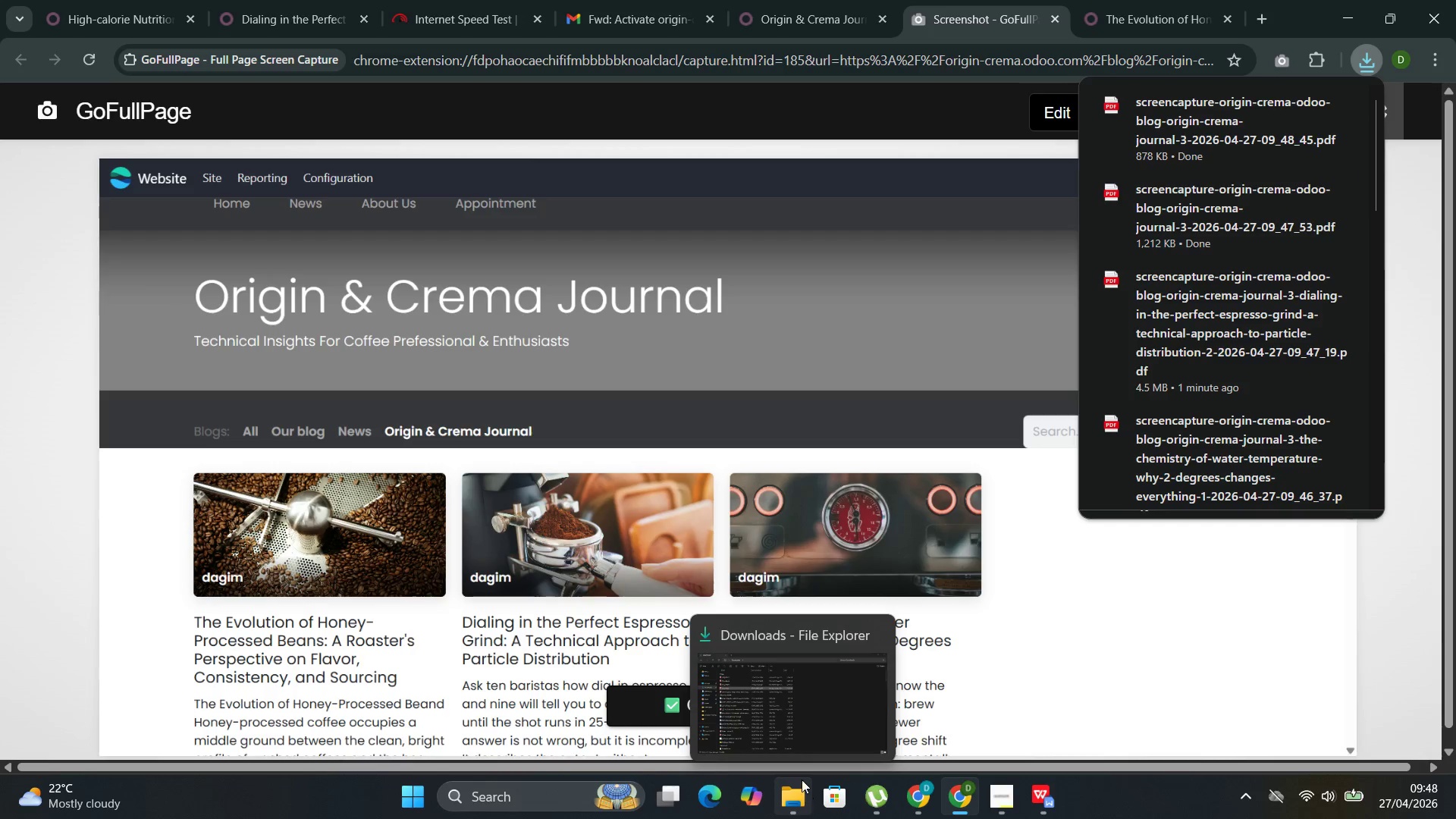 
left_click([791, 720])
 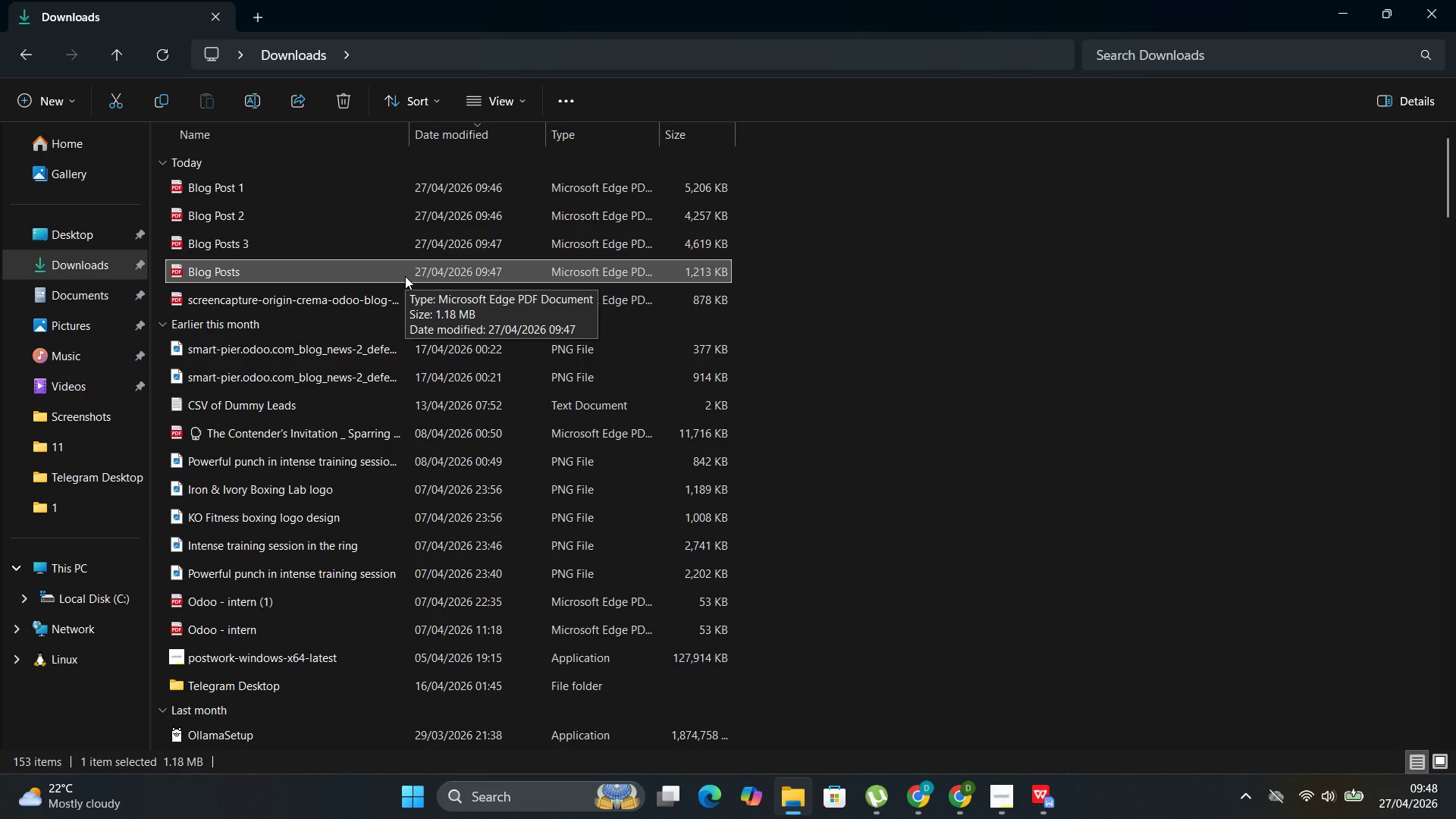 
key(Delete)
 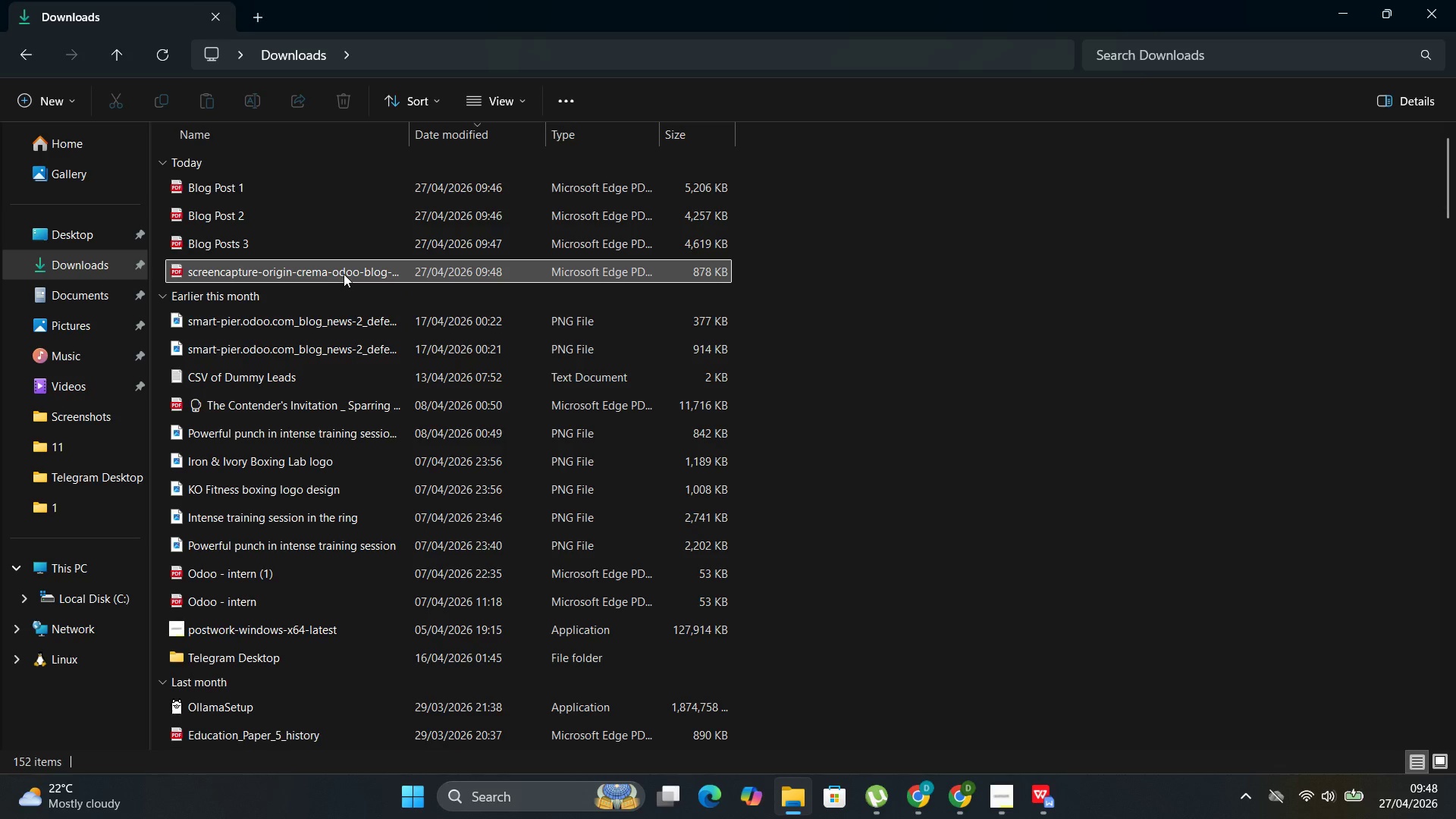 
left_click([344, 273])
 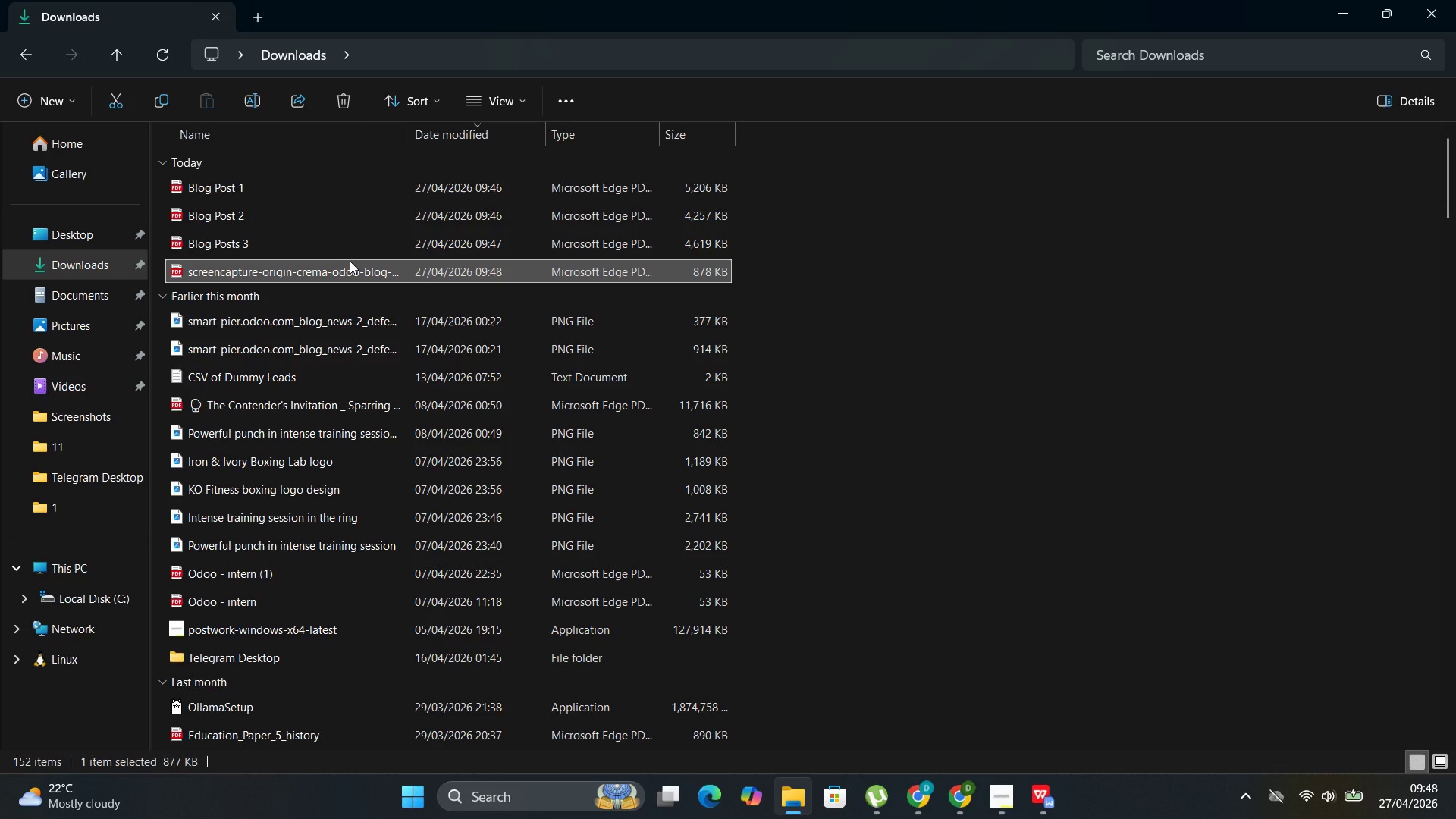 
key(F2)
 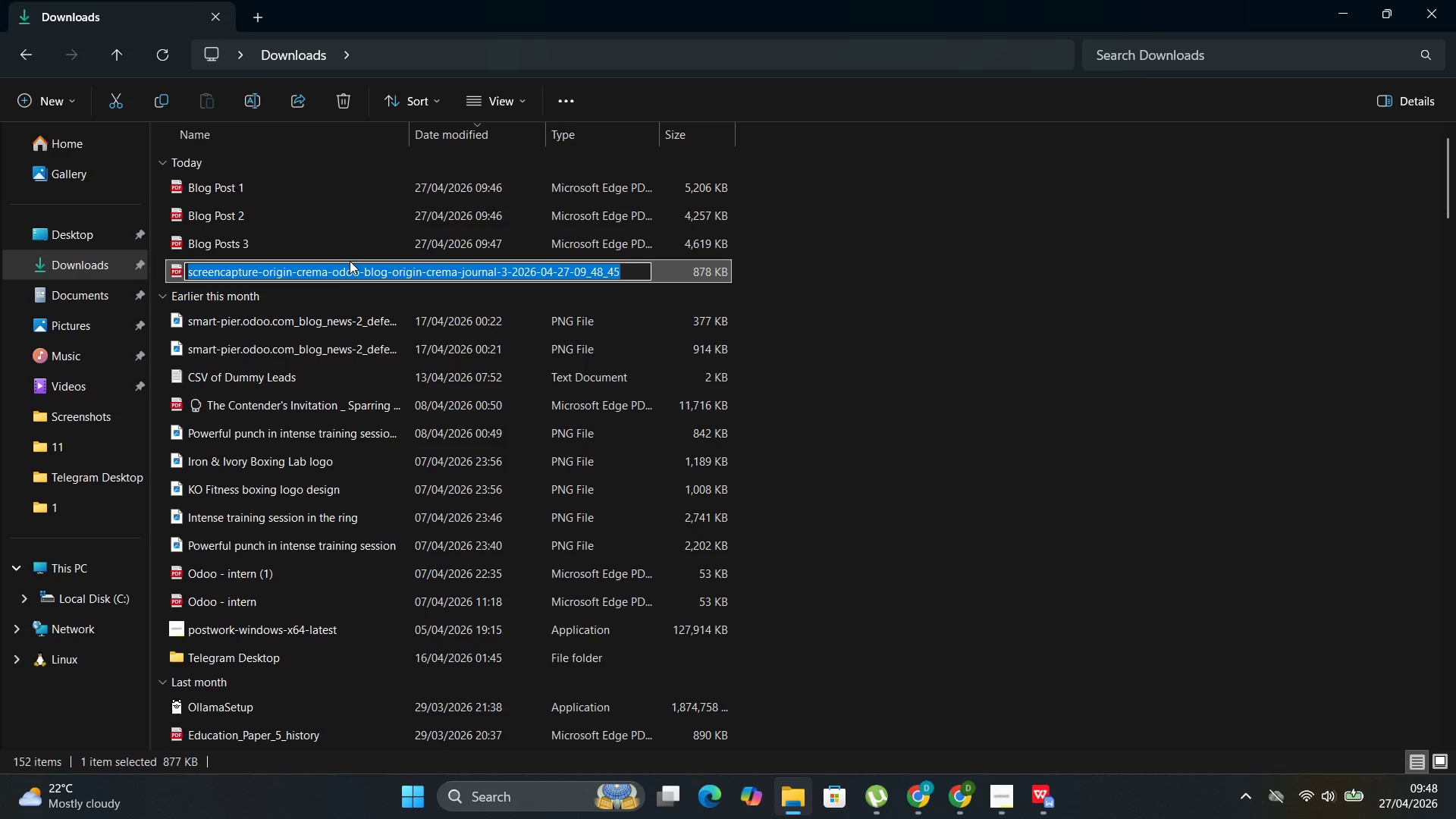 
key(Control+V)
 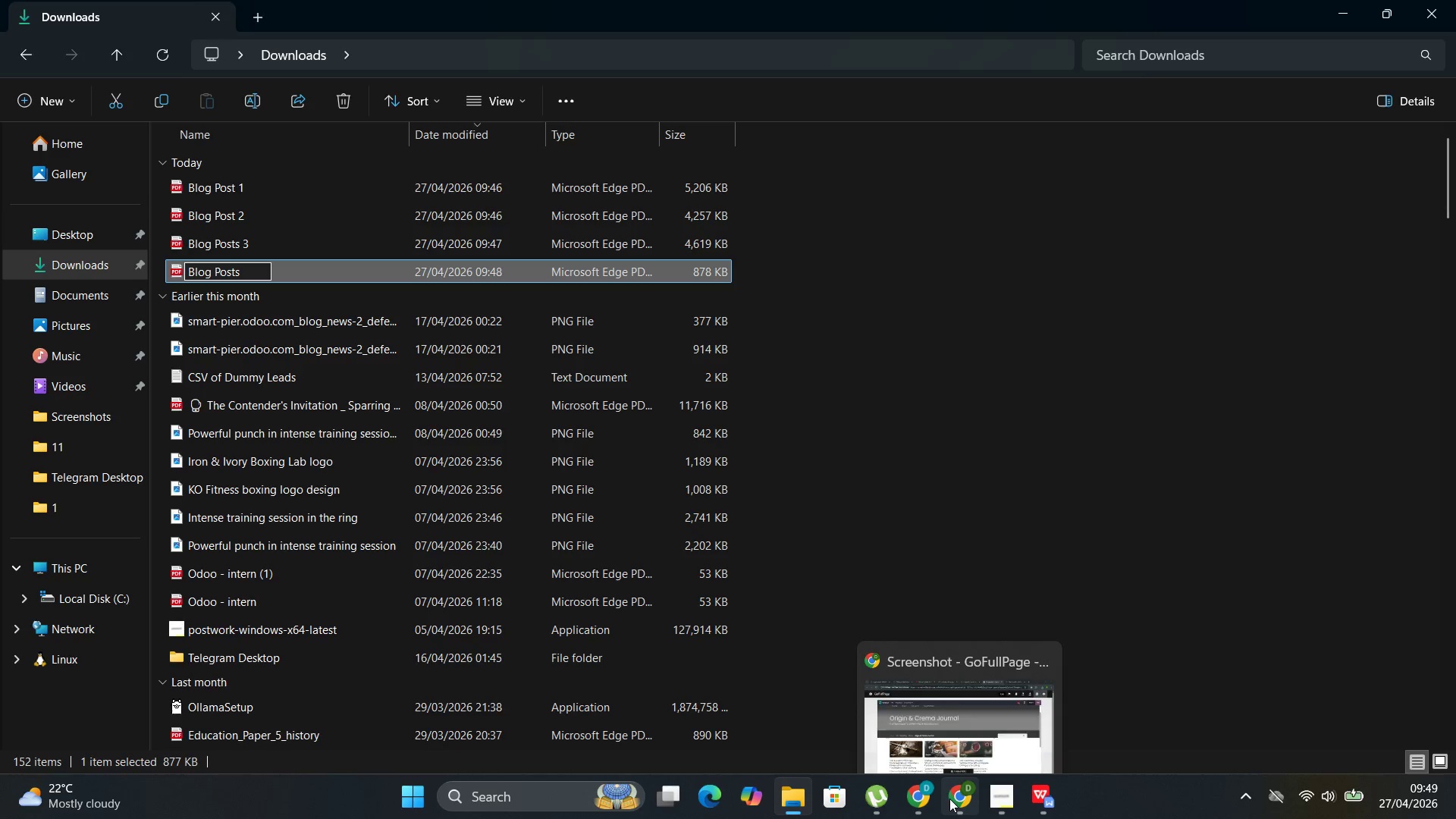 
left_click([931, 726])
 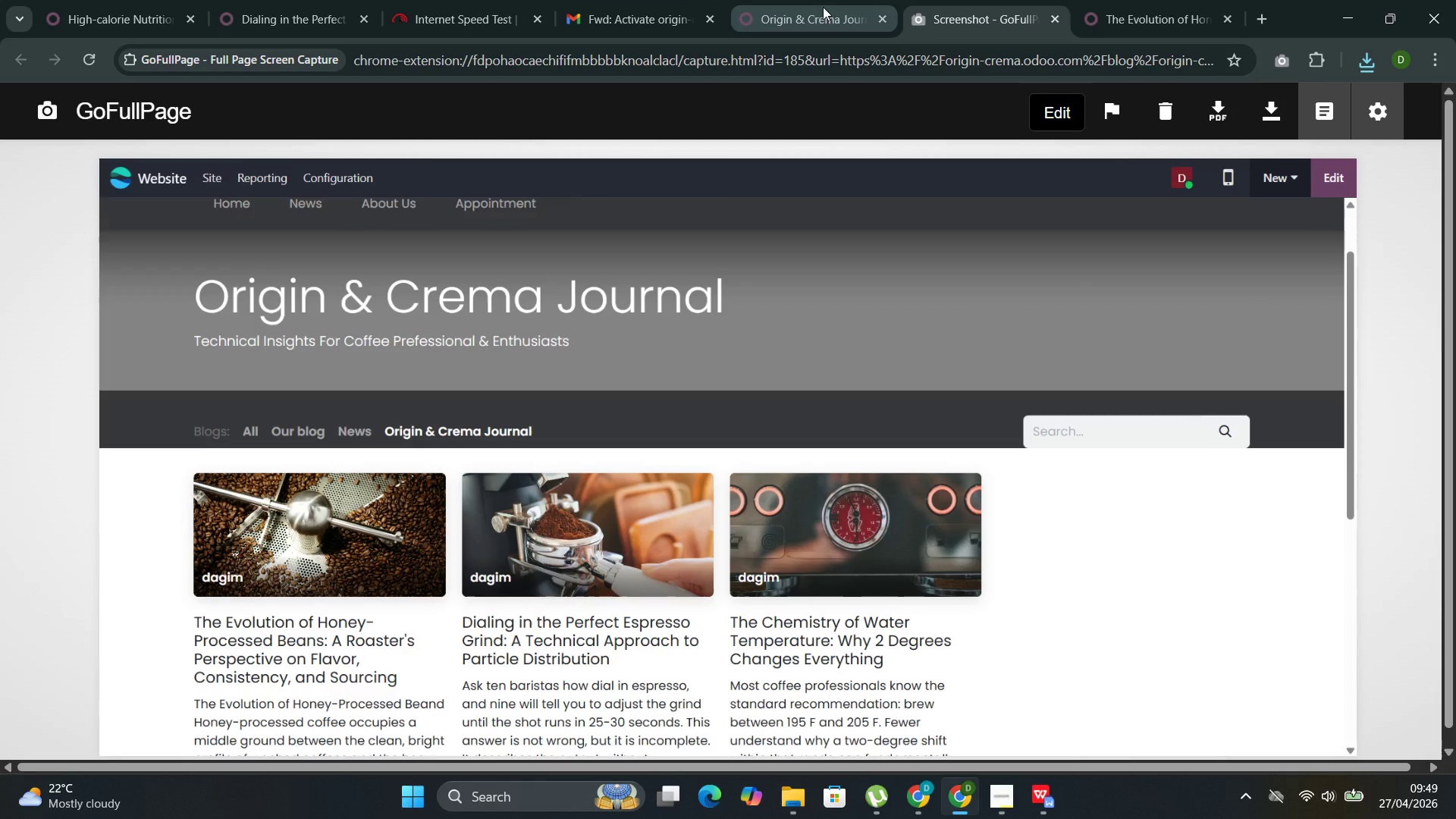 
left_click([814, 11])
 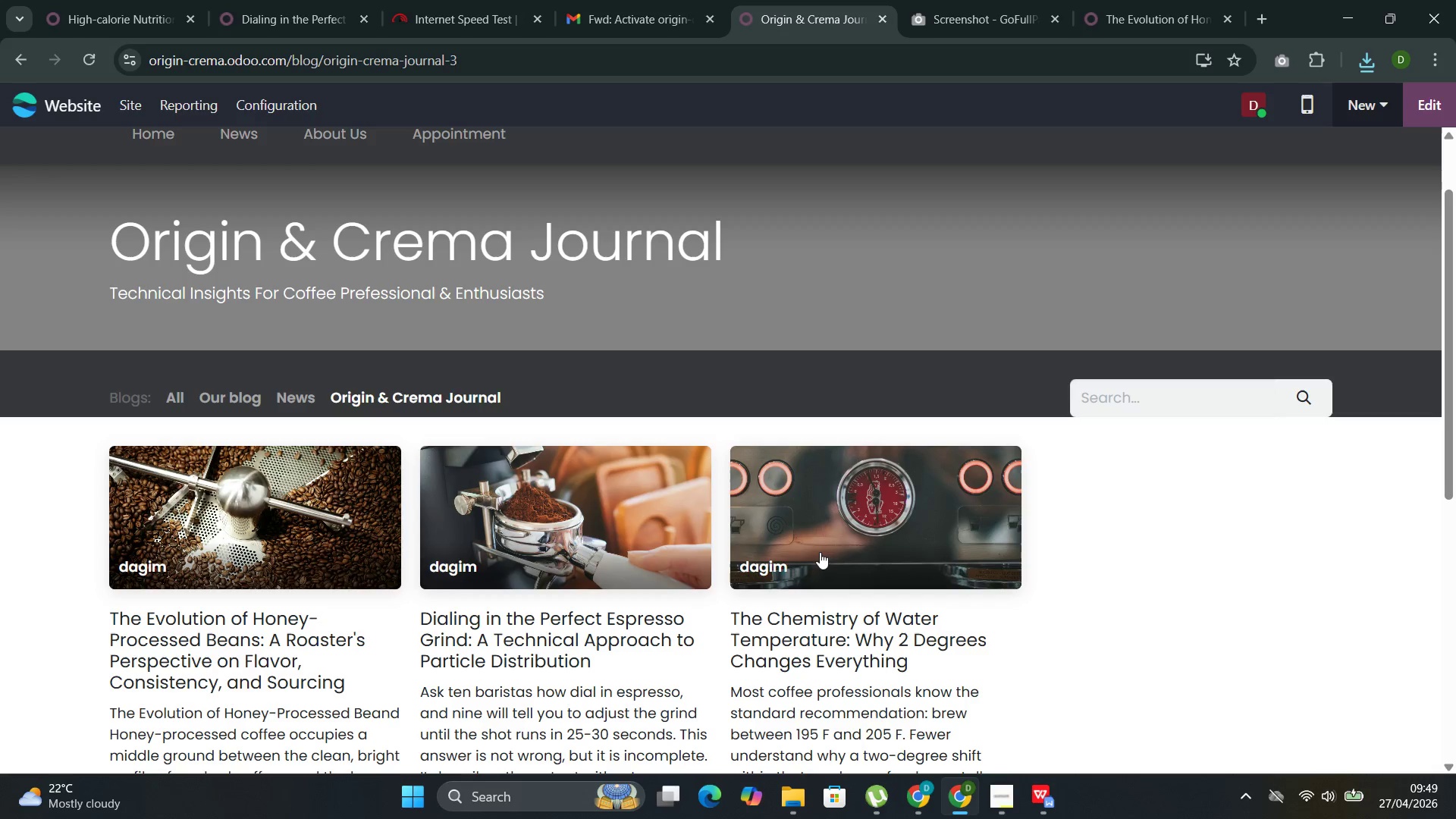 
left_click([825, 549])
 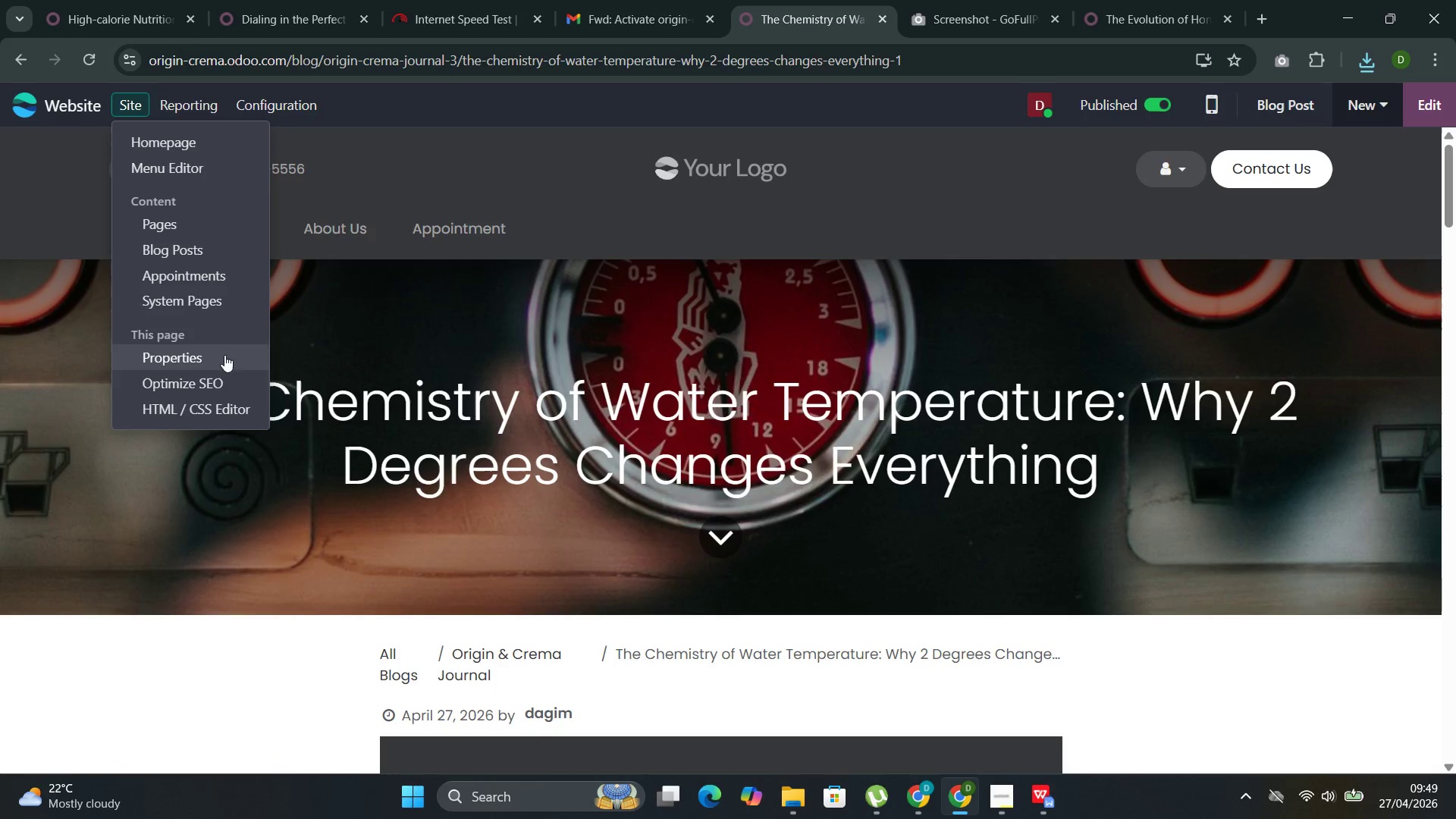 
left_click([213, 380])
 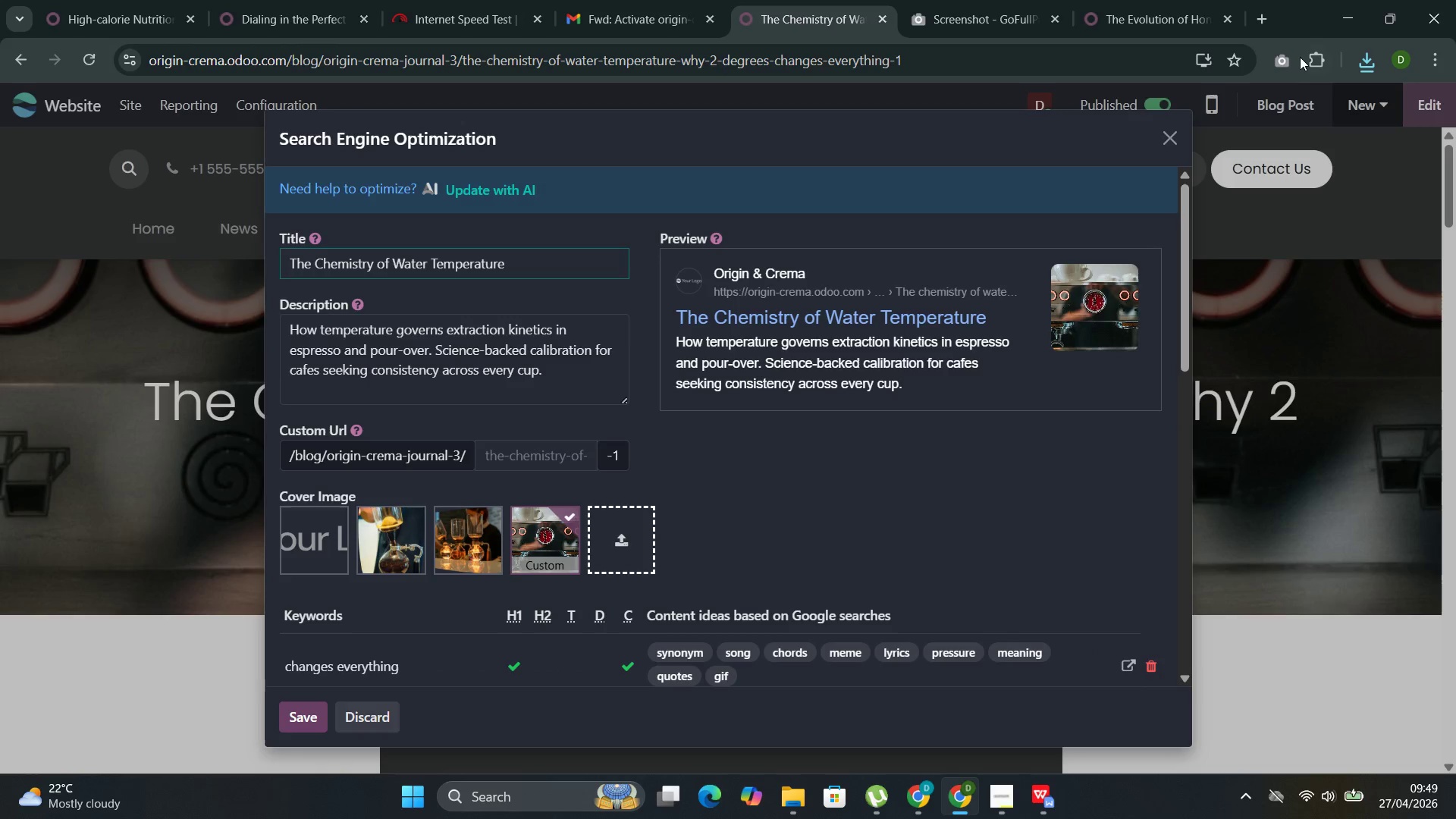 
left_click([1285, 64])
 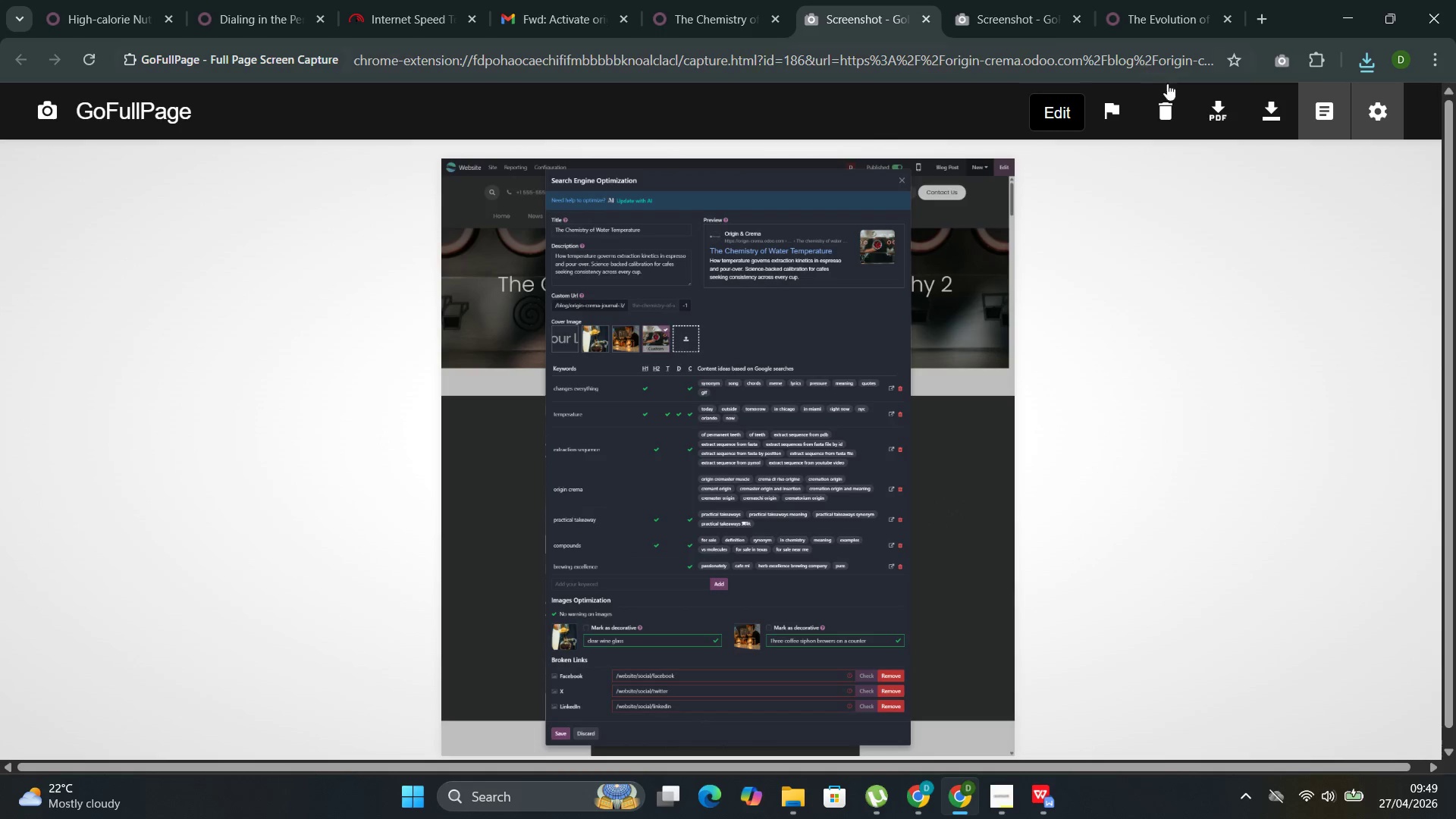 
wait(5.42)
 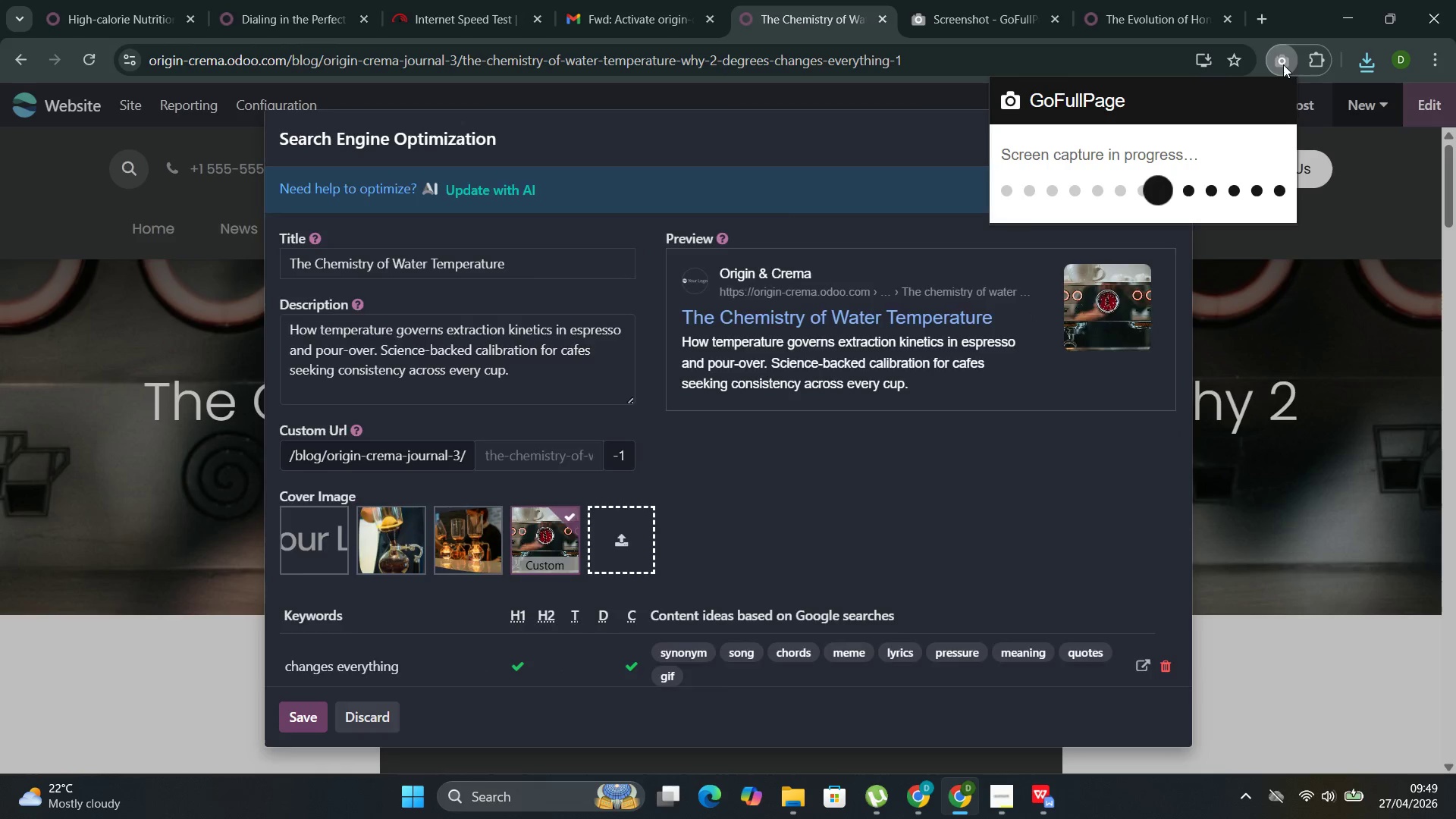 
left_click([1219, 106])
 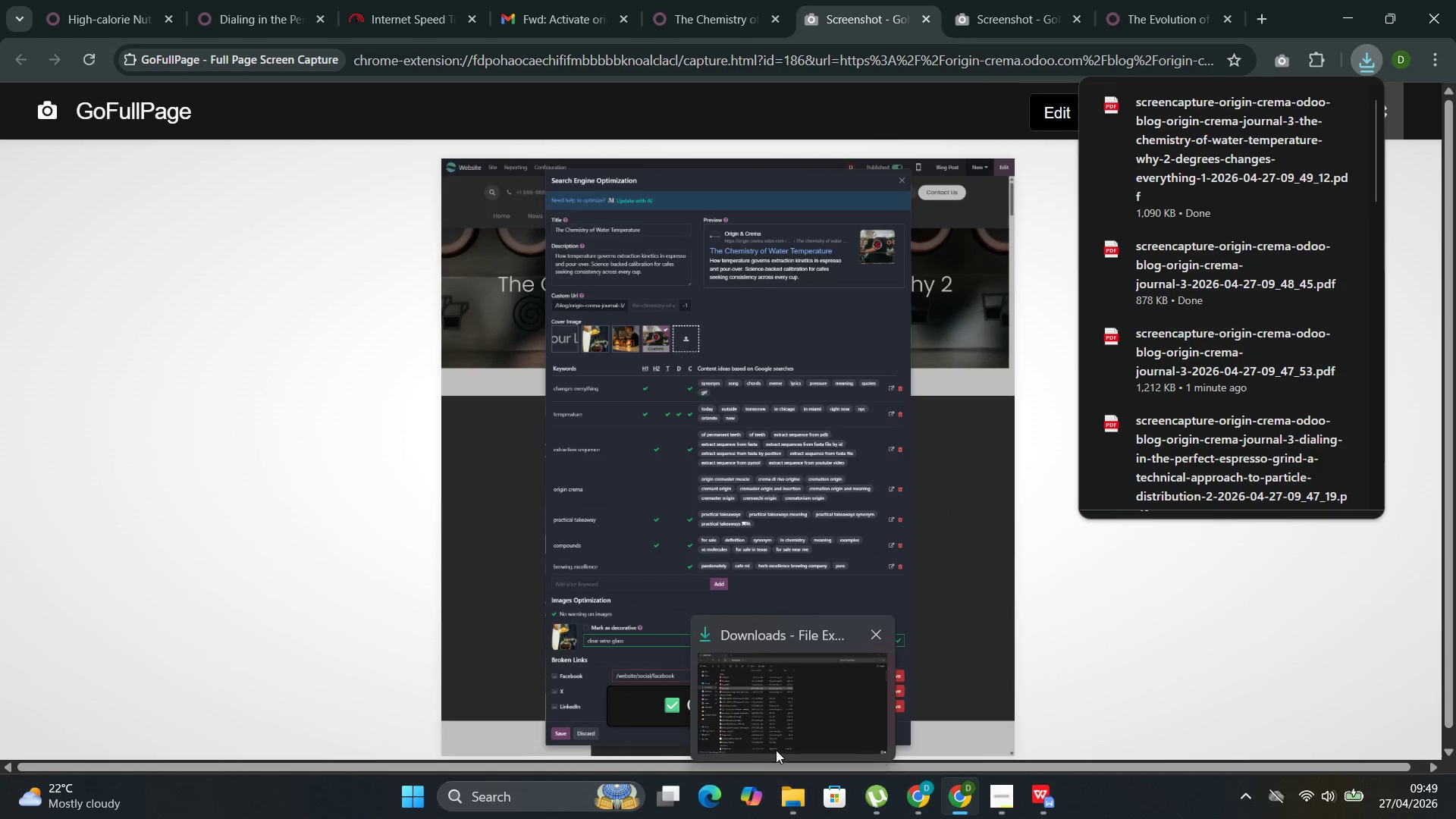 
left_click([762, 700])
 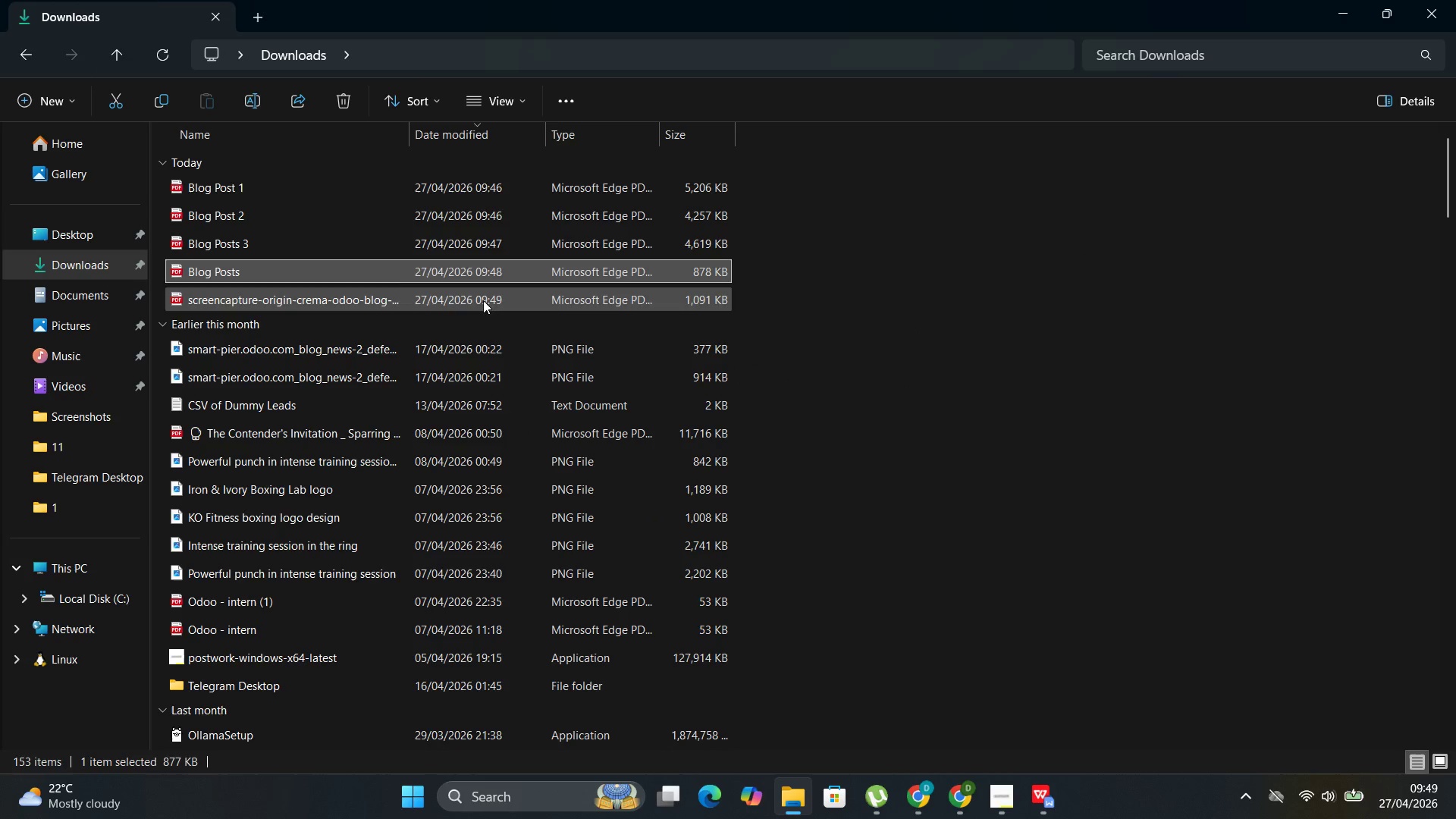 
left_click([483, 300])
 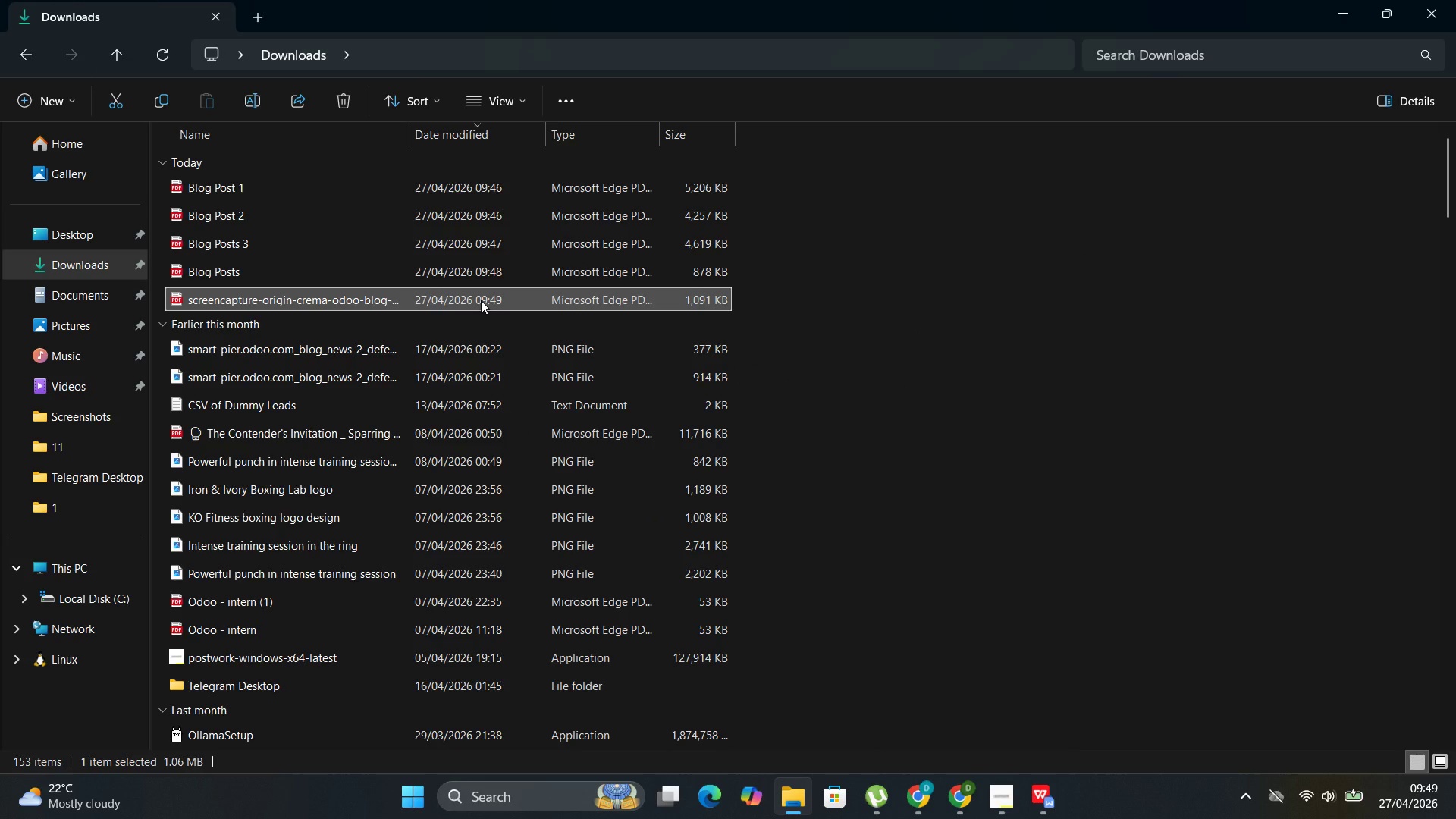 
key(F2)
 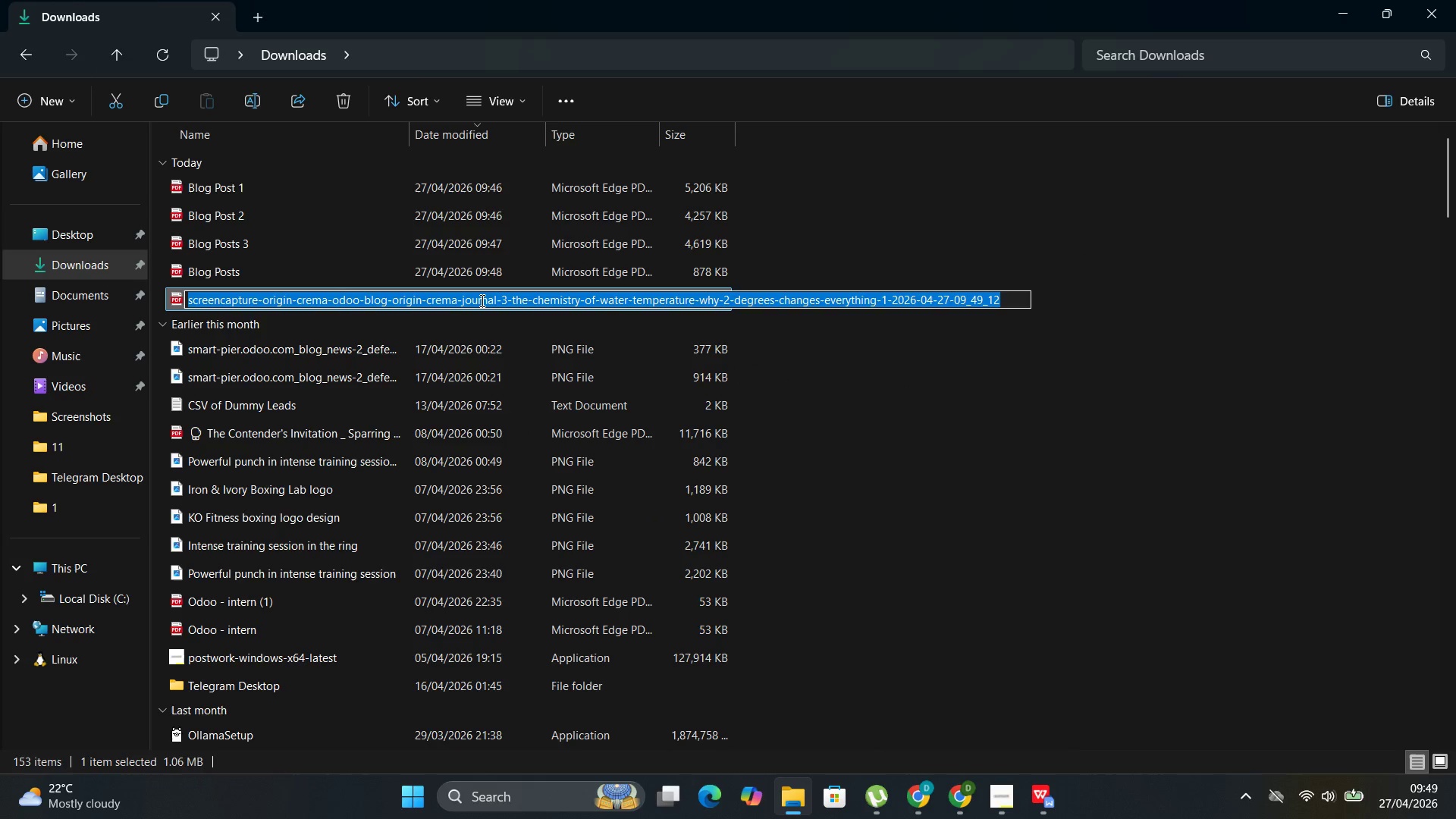 
key(Control+V)
 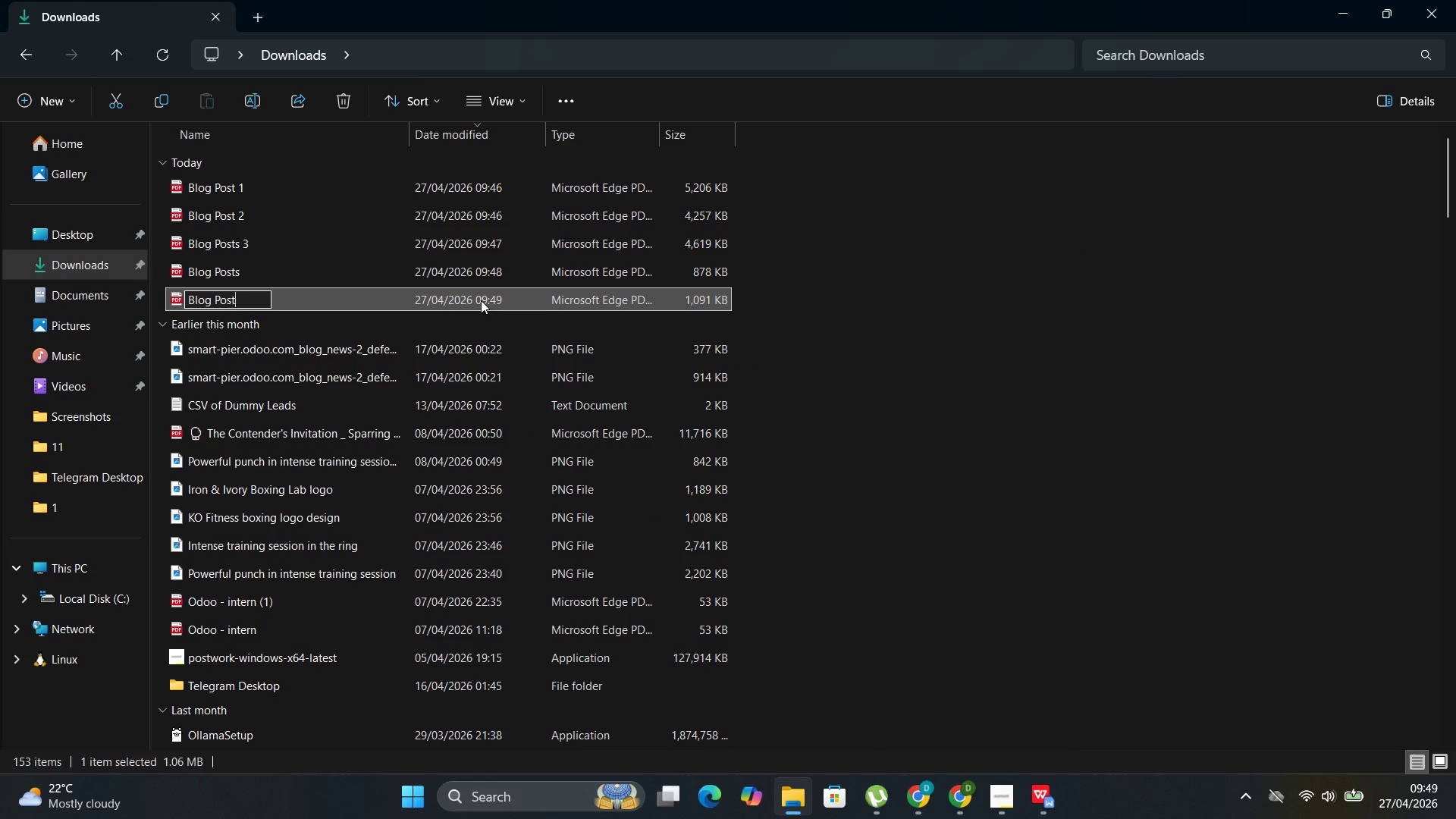 
key(Backspace)
type( SEO 1)
 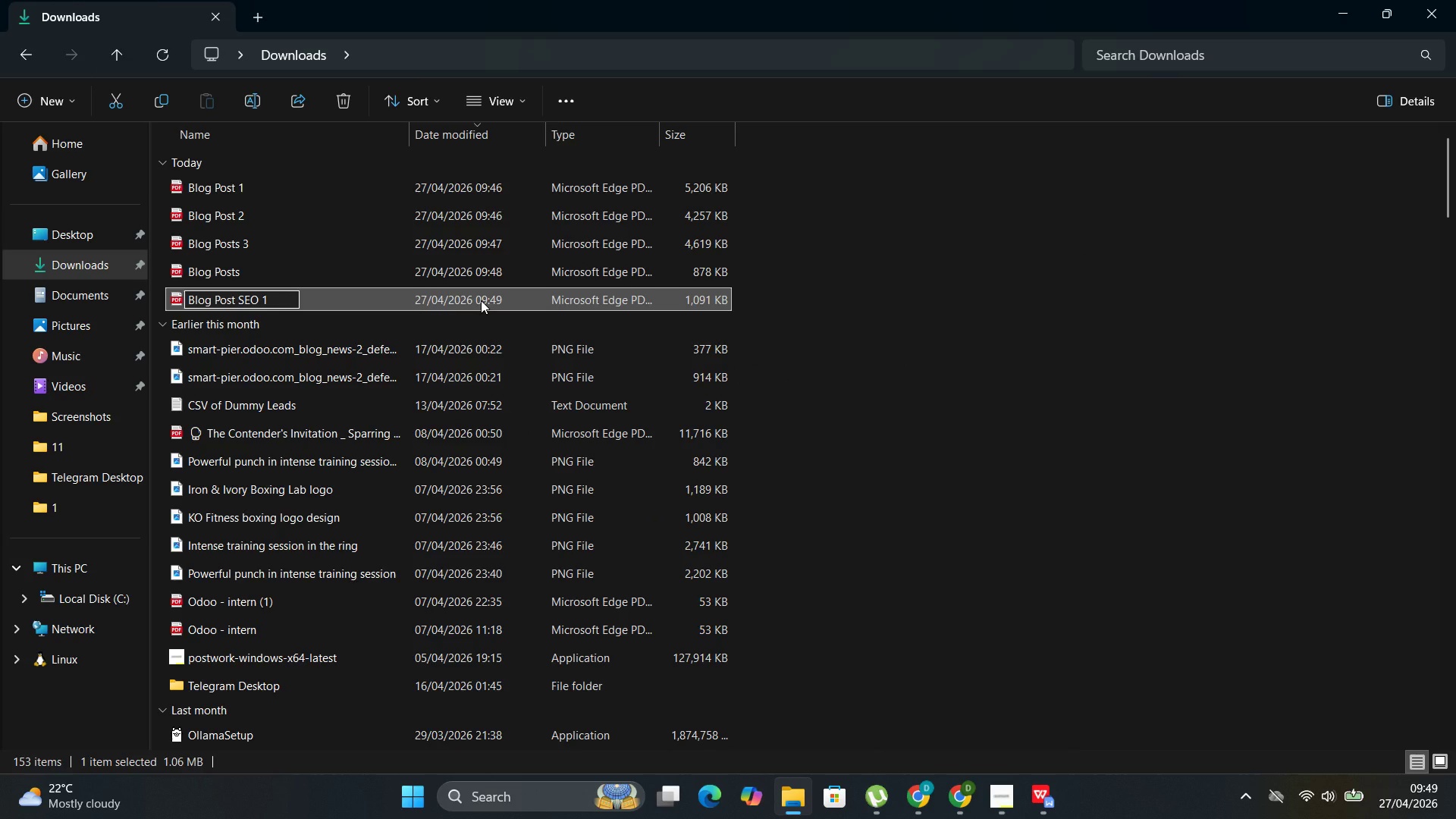 
key(Control+A)
 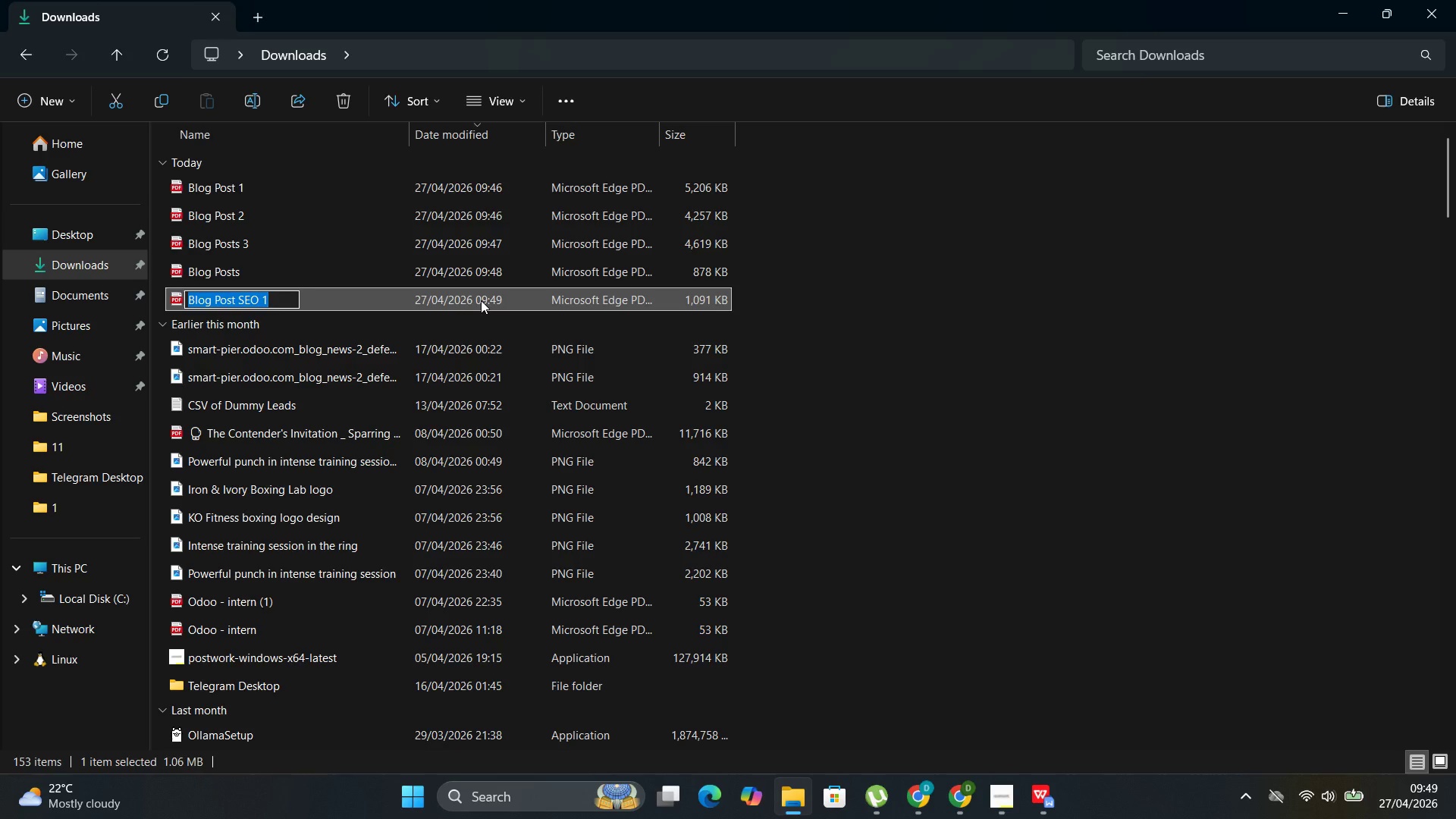 
key(Control+C)
 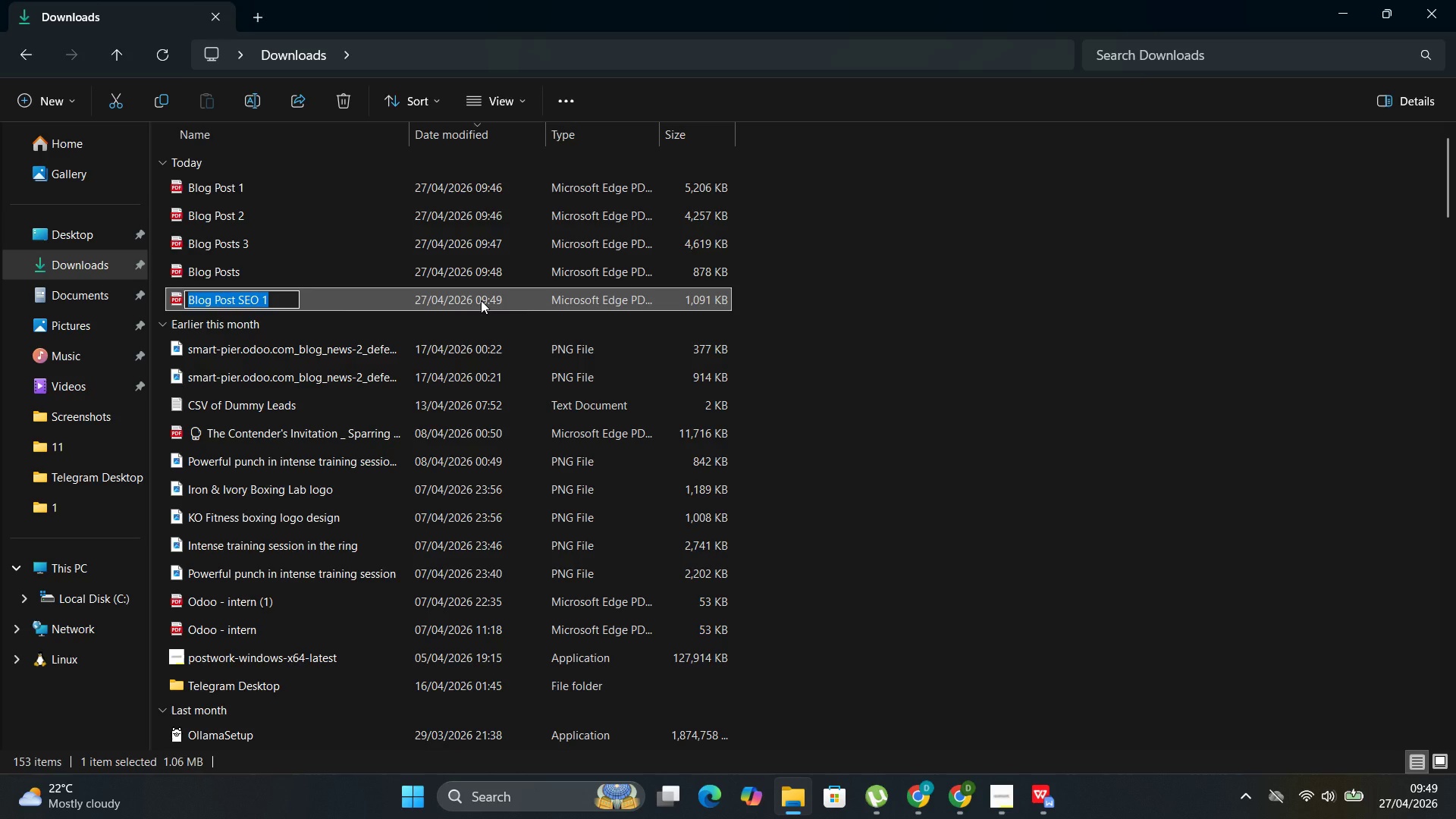 
key(Control+C)
 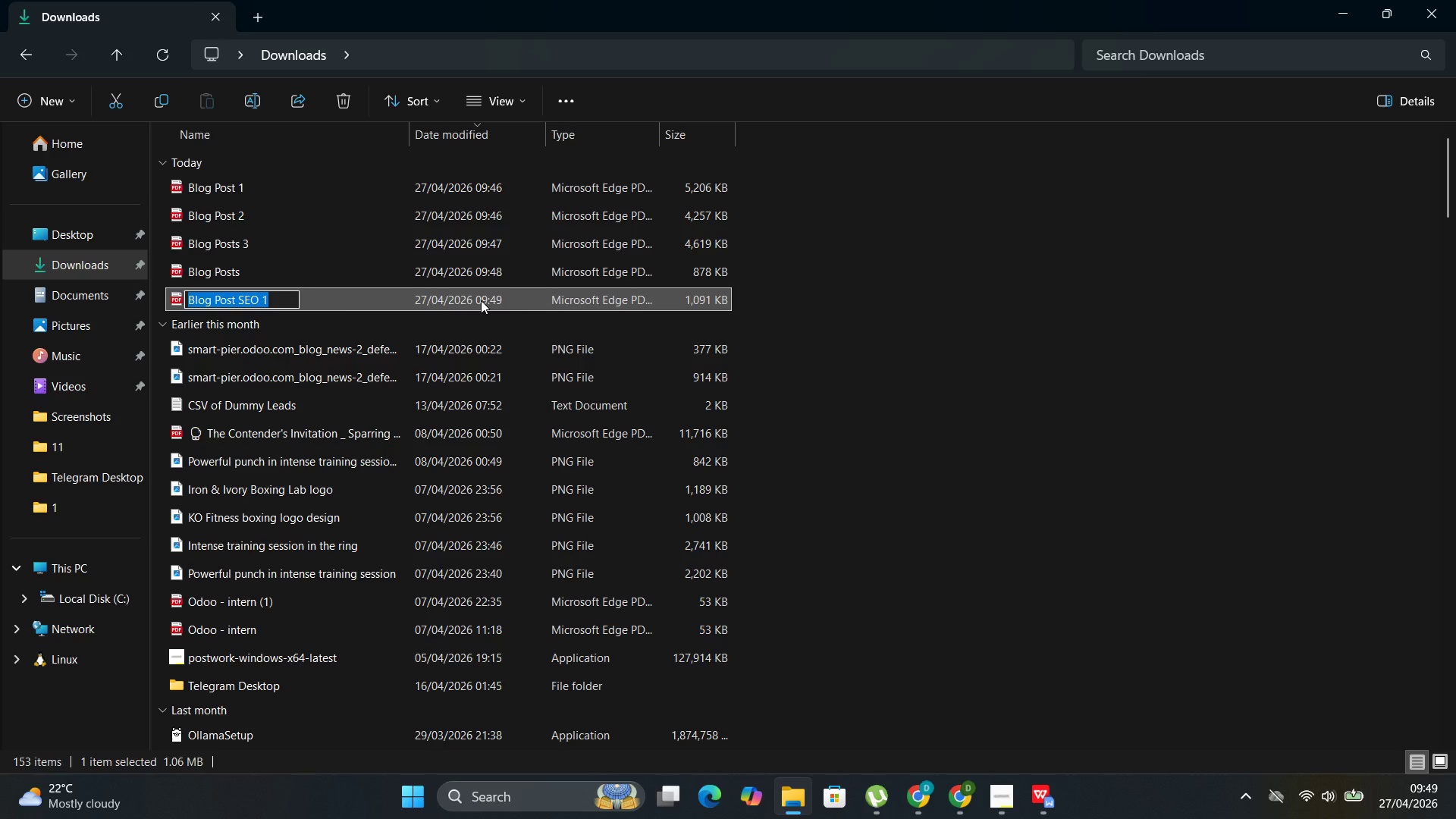 
key(Control+C)
 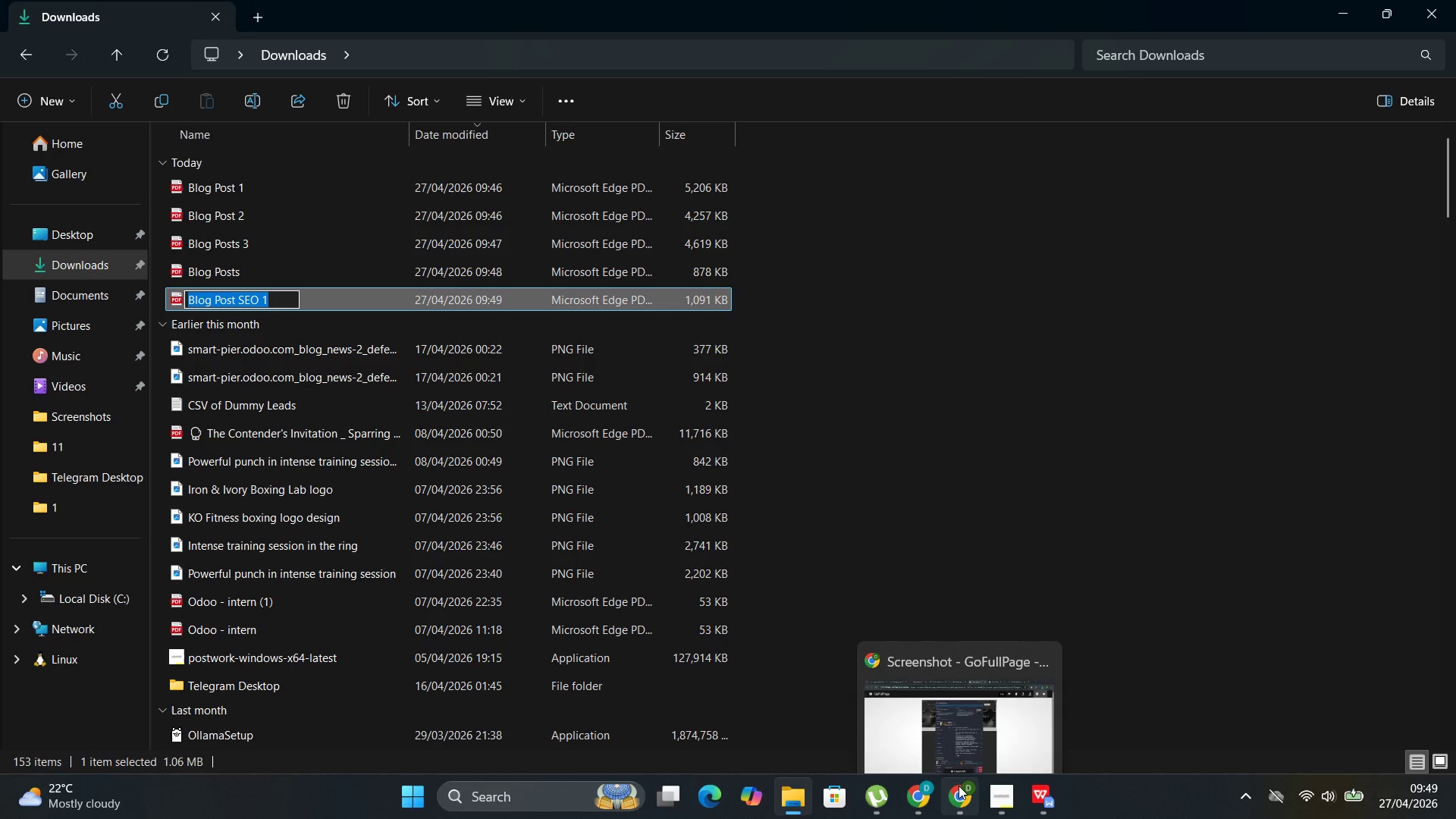 
left_click([957, 711])
 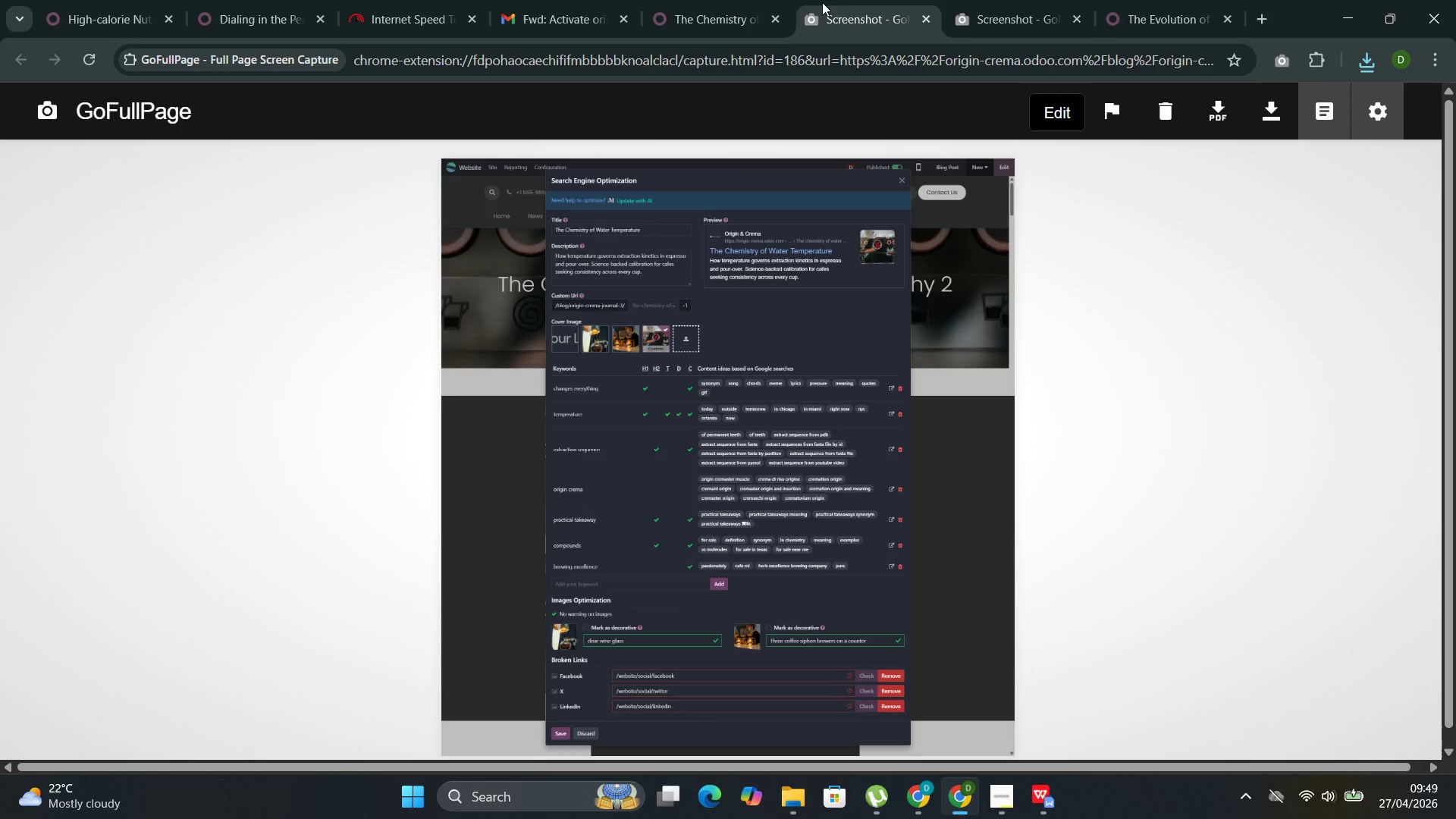 
mouse_move([912, 34])
 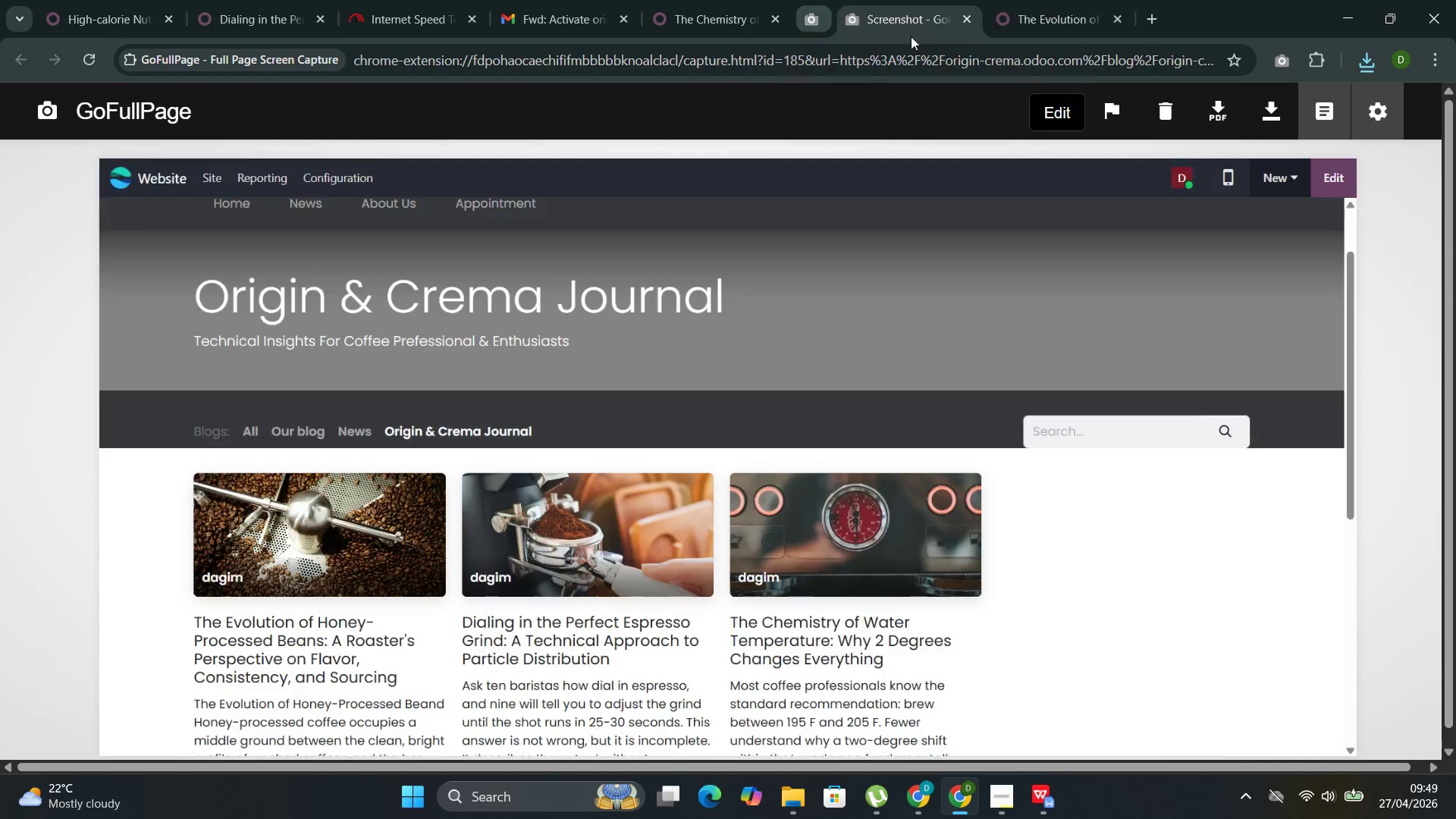 
left_click([925, 13])
 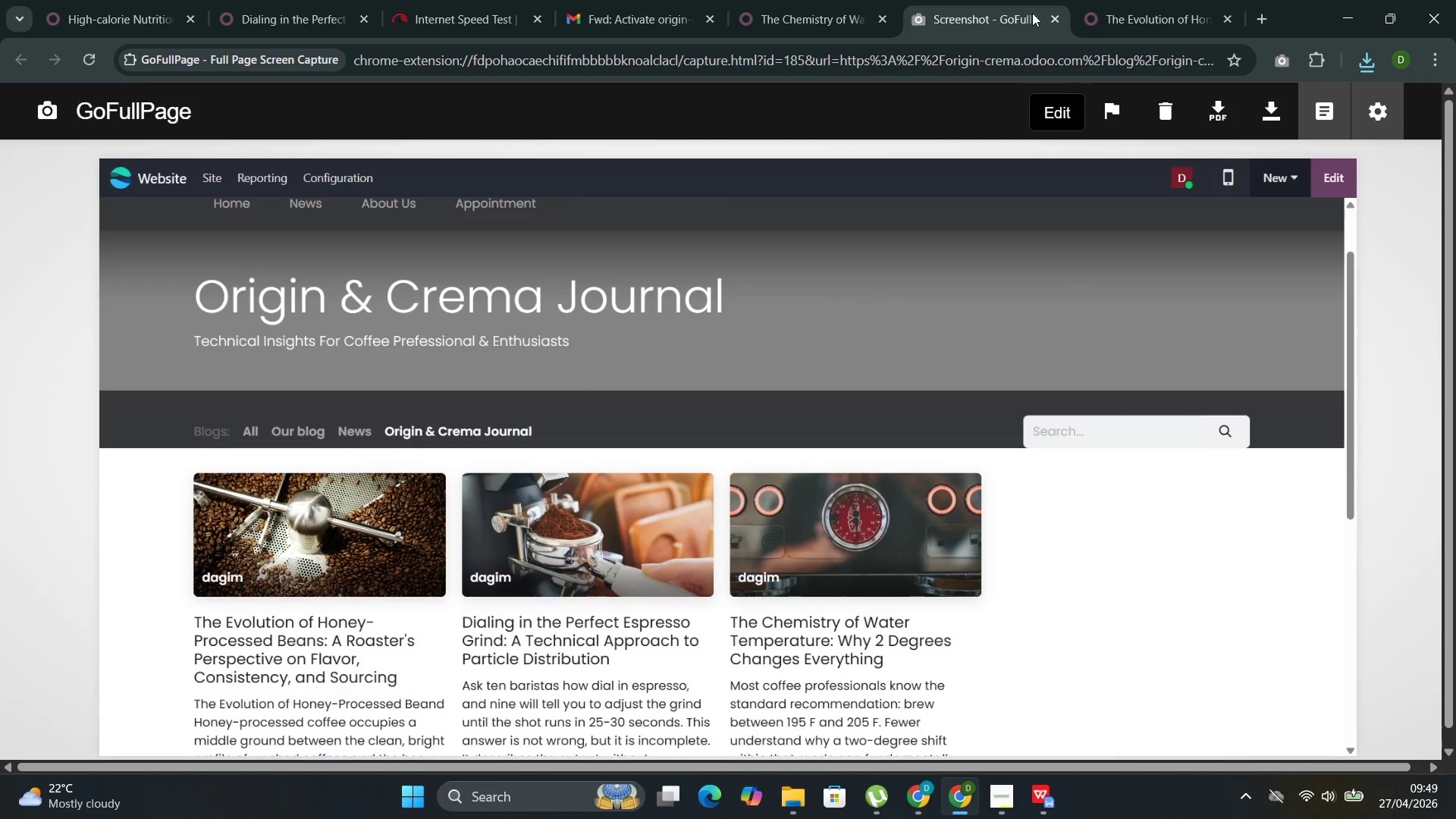 
left_click([1047, 13])
 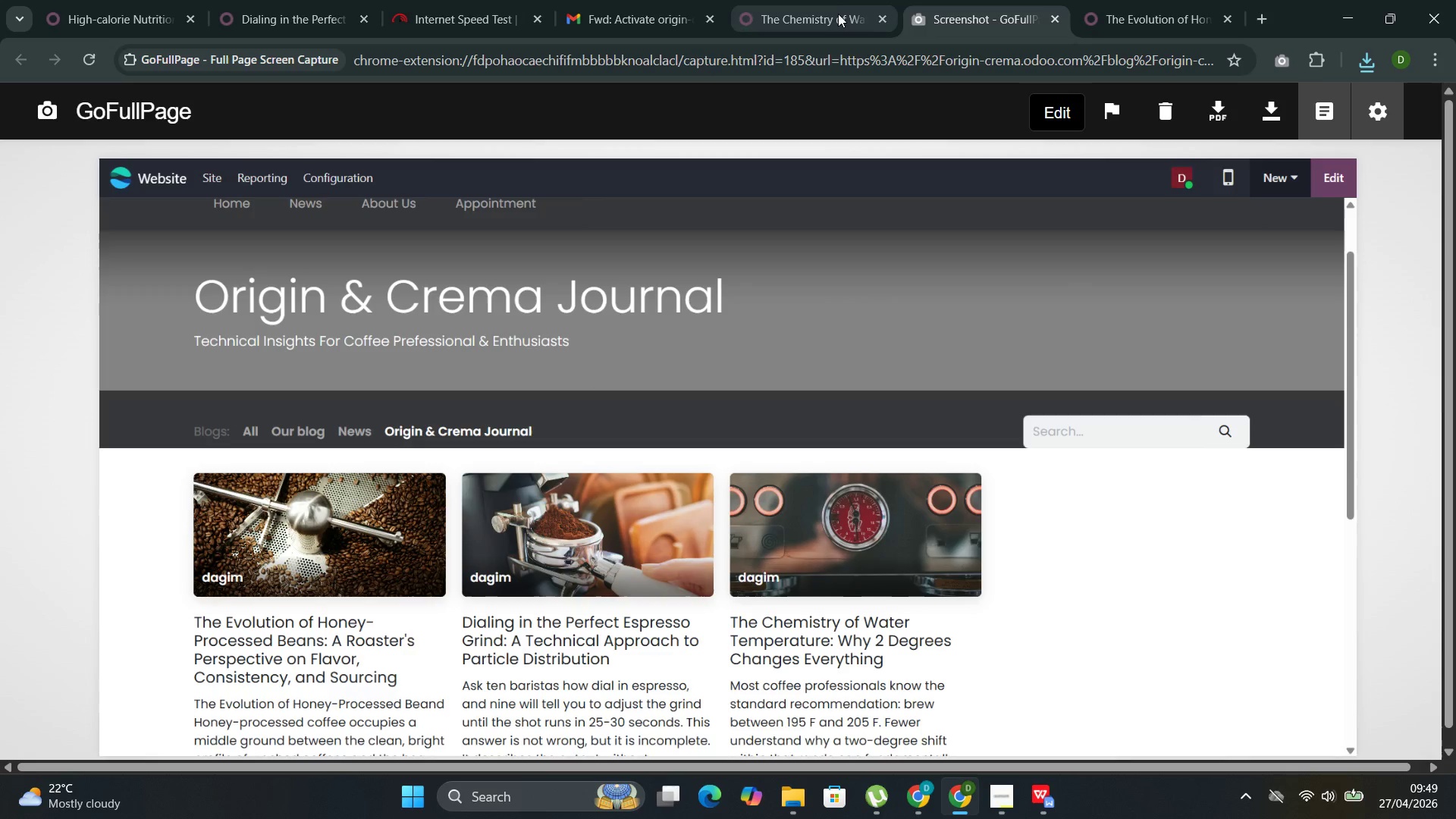 
left_click([836, 8])
 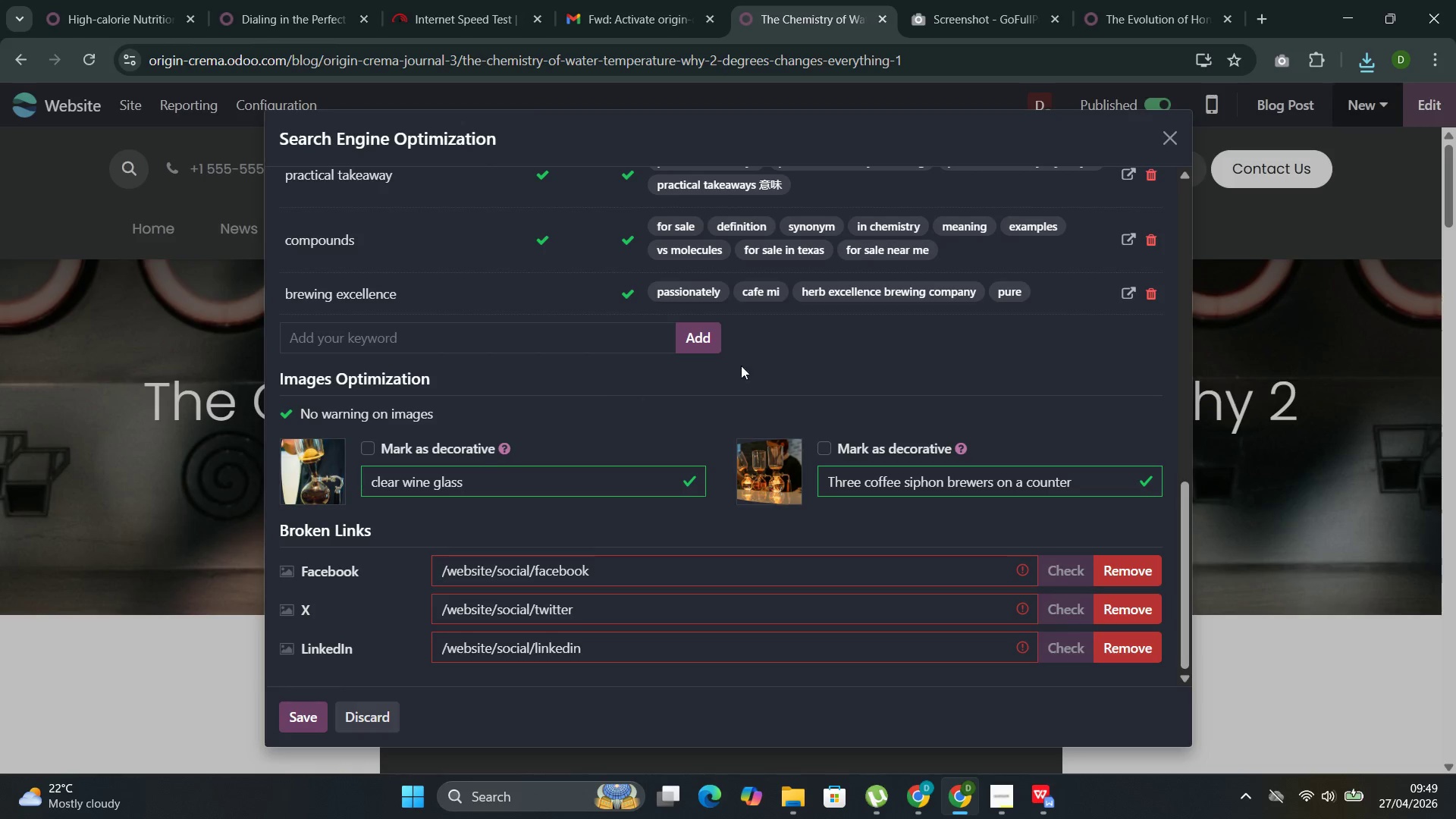 
scroll: coordinate [738, 368], scroll_direction: up, amount: 1.0
 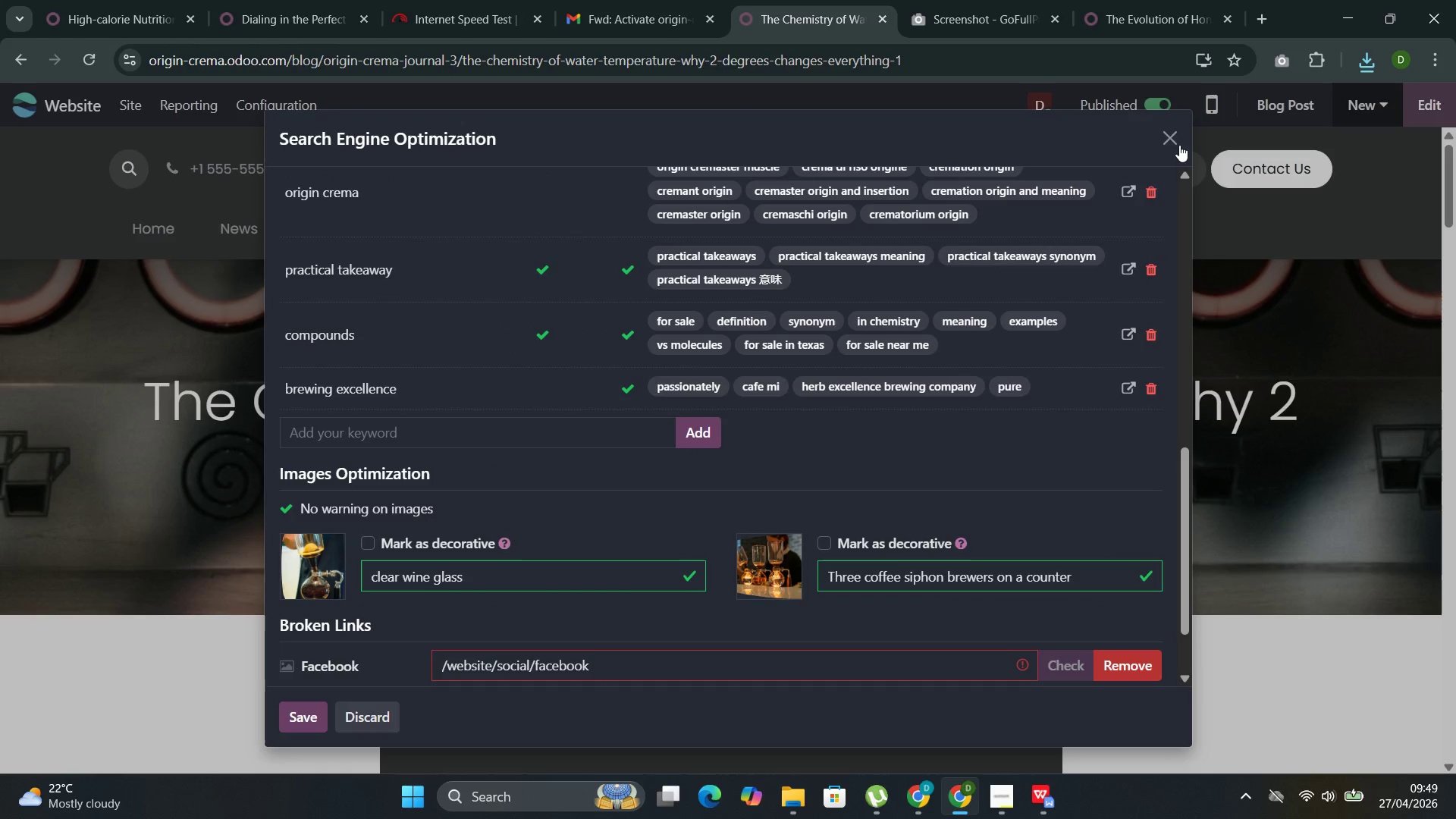 
left_click([1172, 145])
 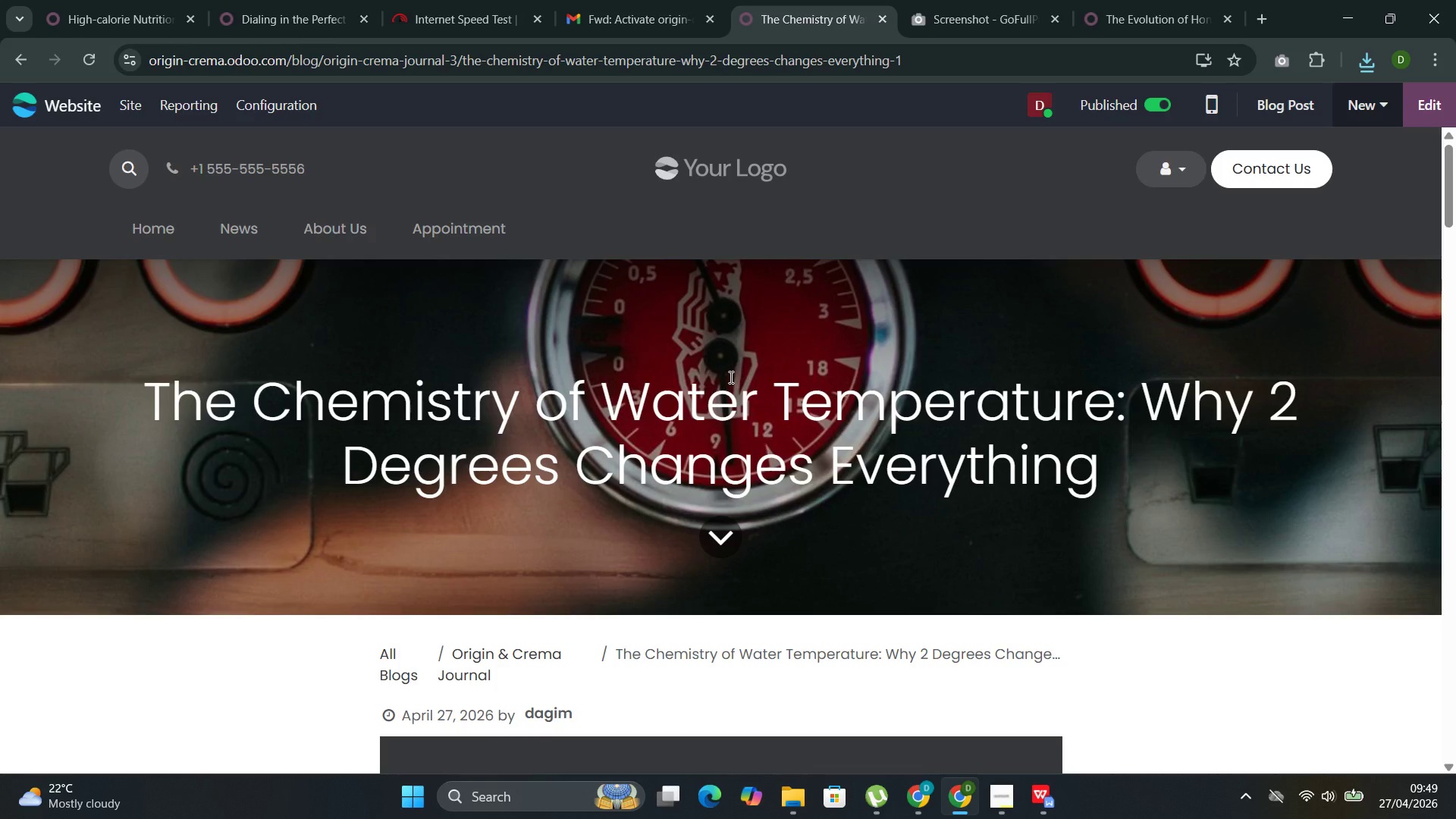 
scroll: coordinate [717, 383], scroll_direction: up, amount: 3.0
 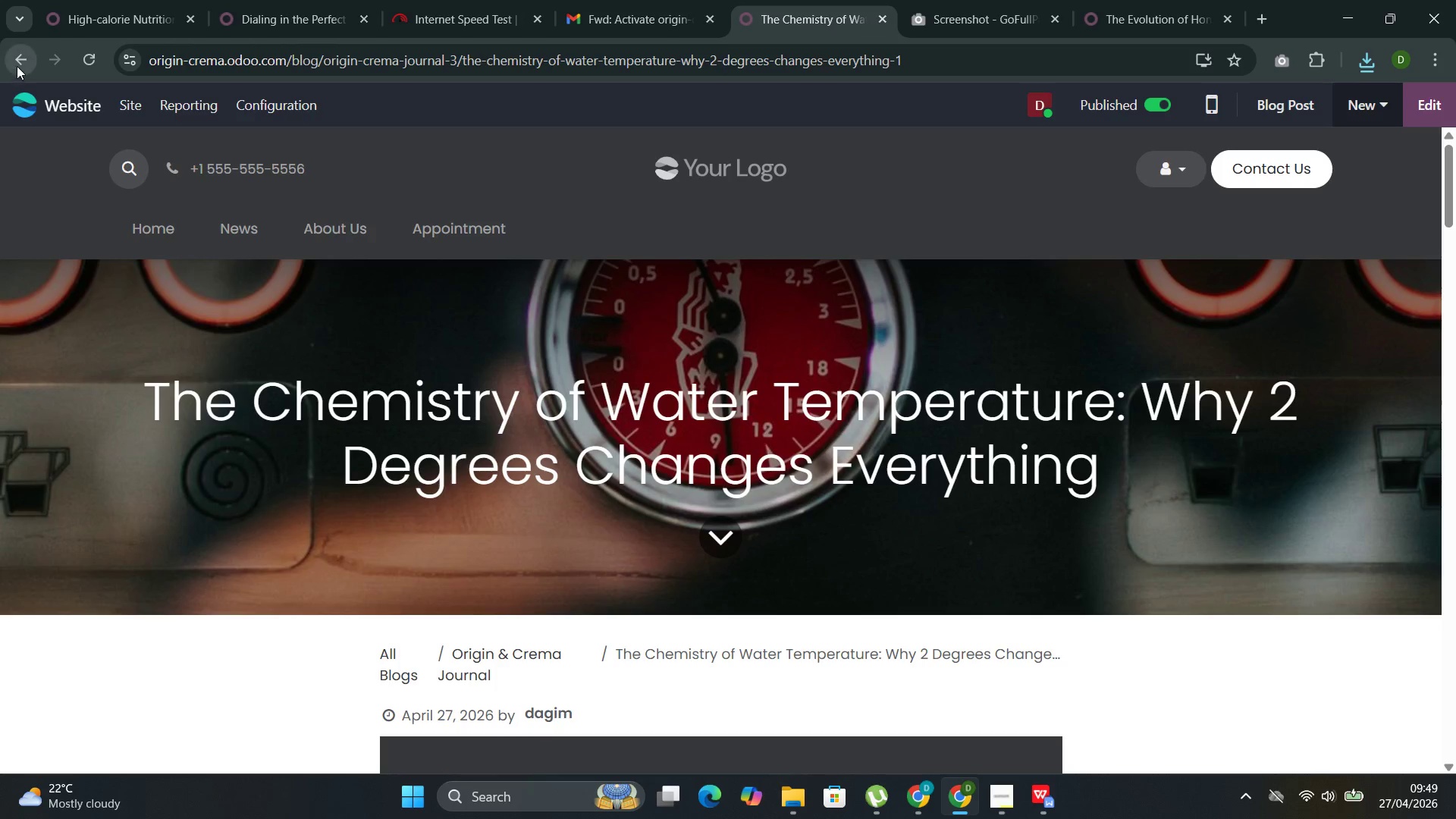 
left_click([17, 61])
 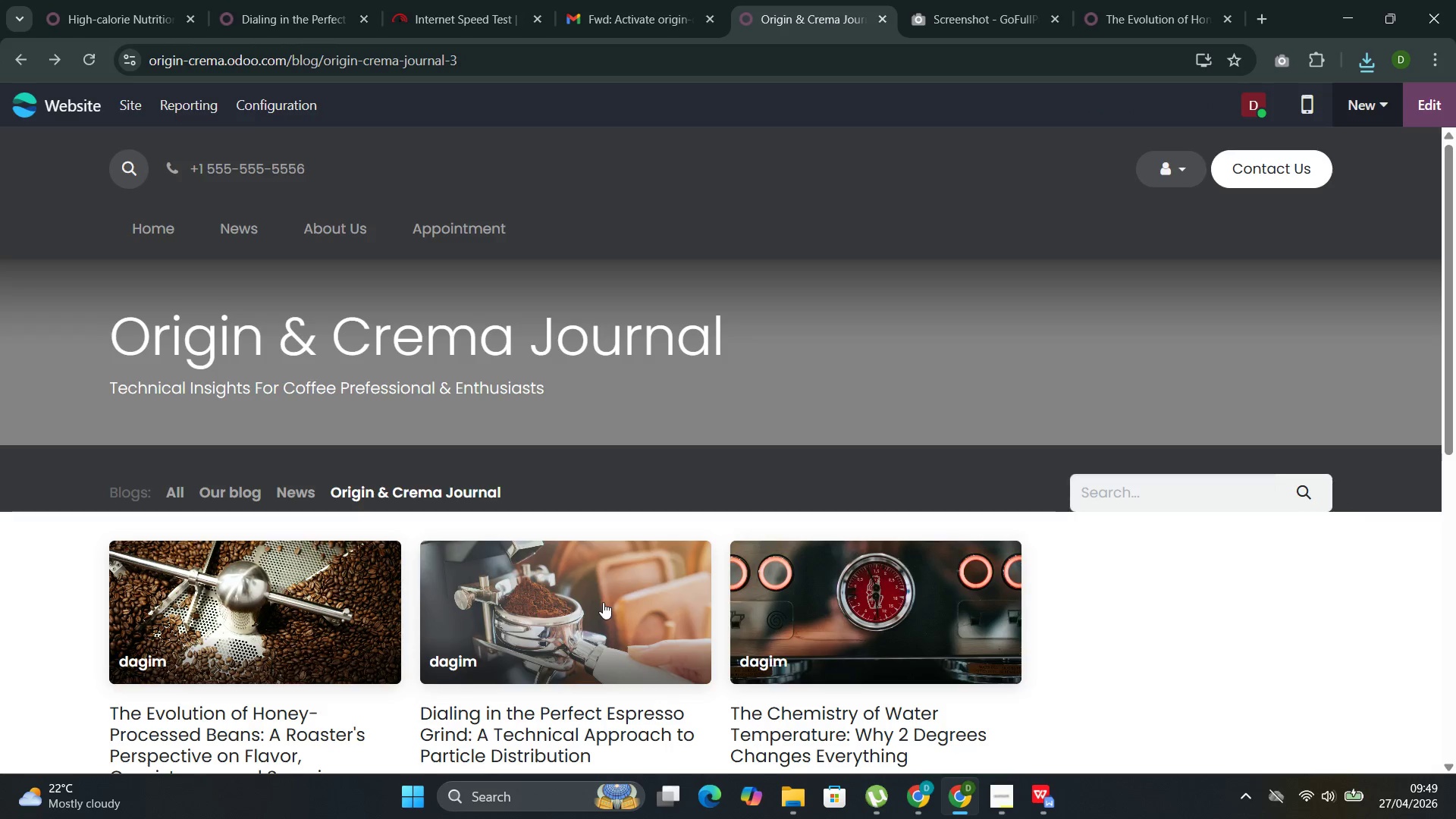 
left_click([603, 602])
 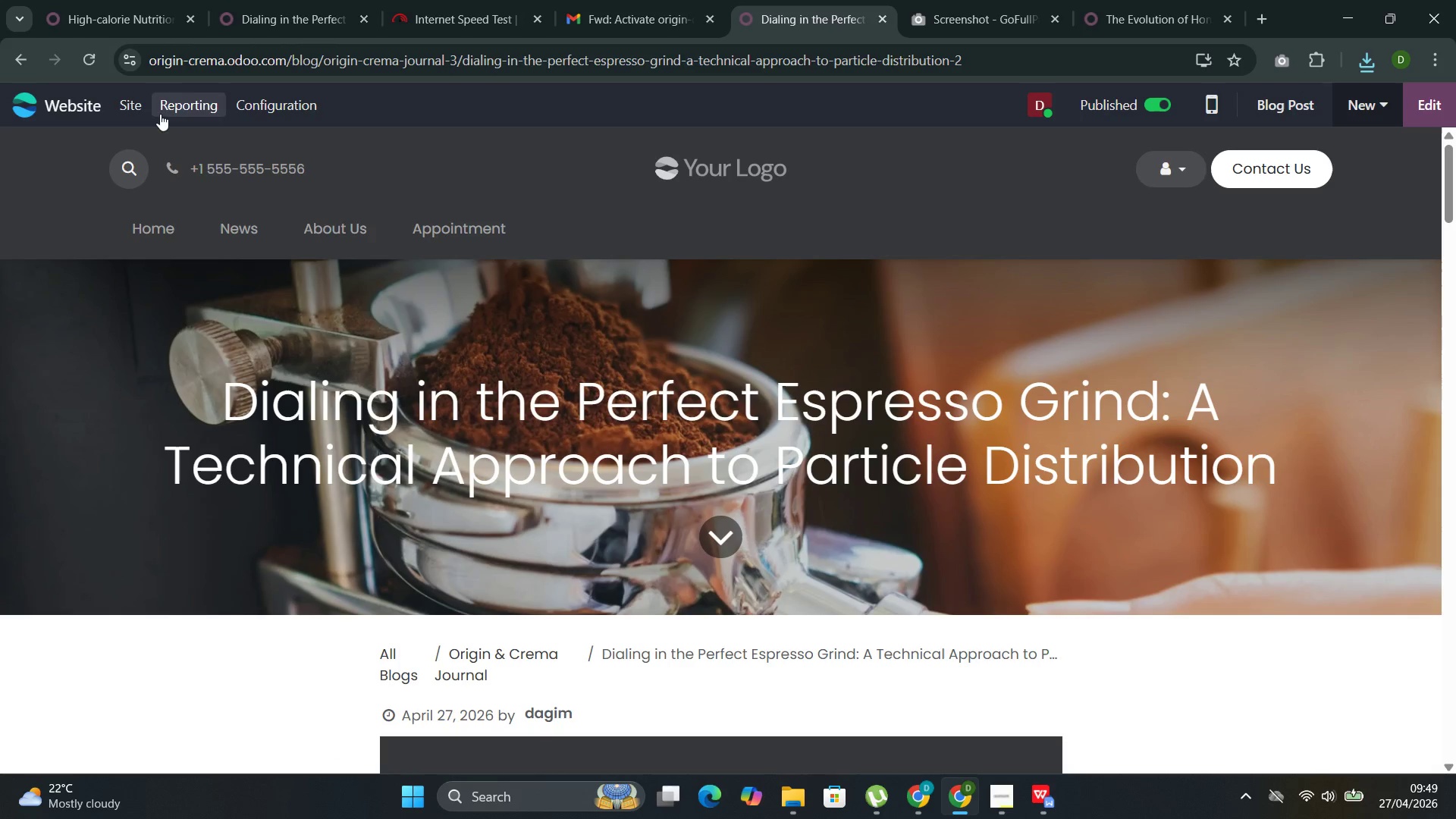 
left_click([130, 108])
 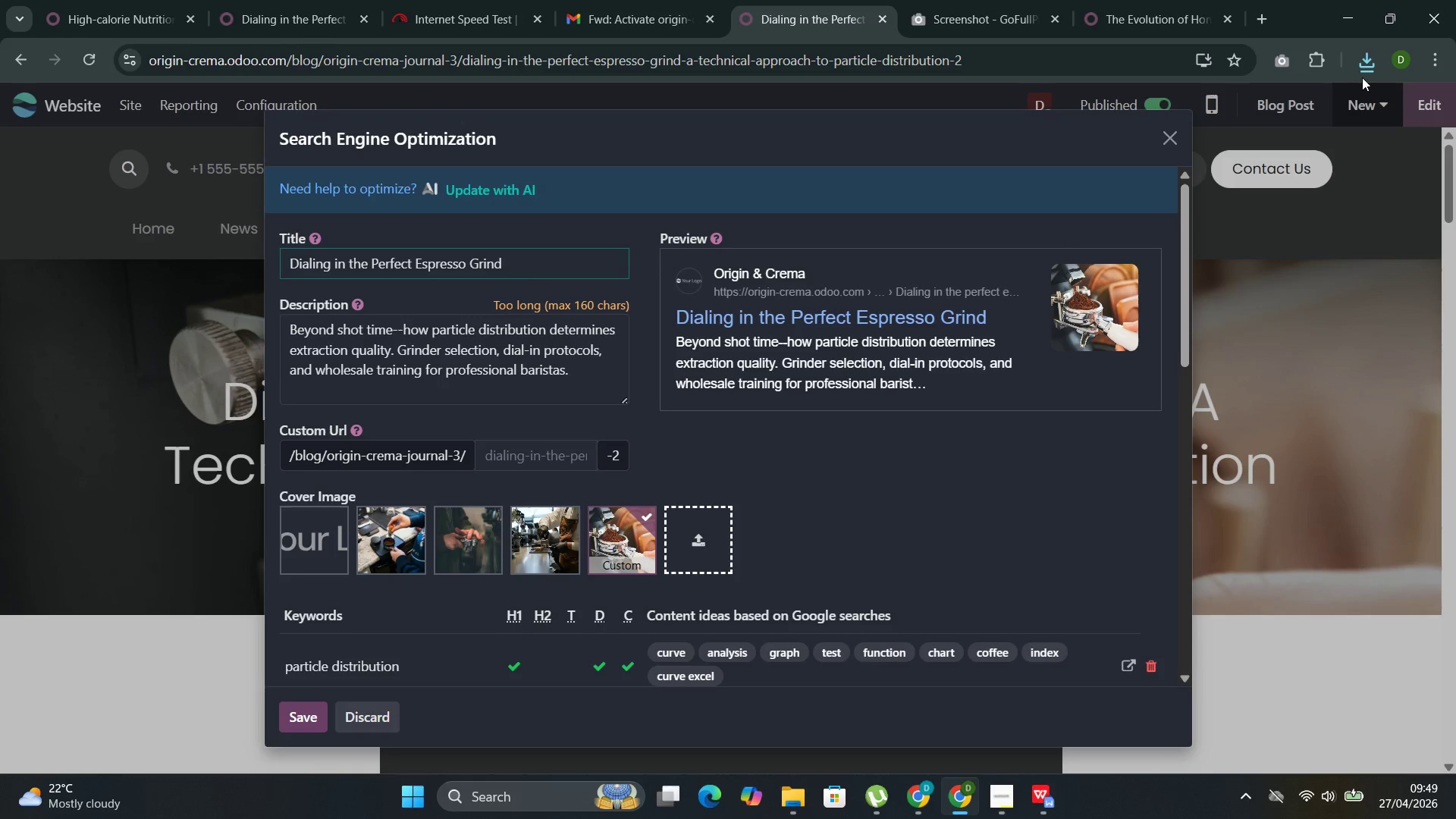 
left_click([1286, 69])
 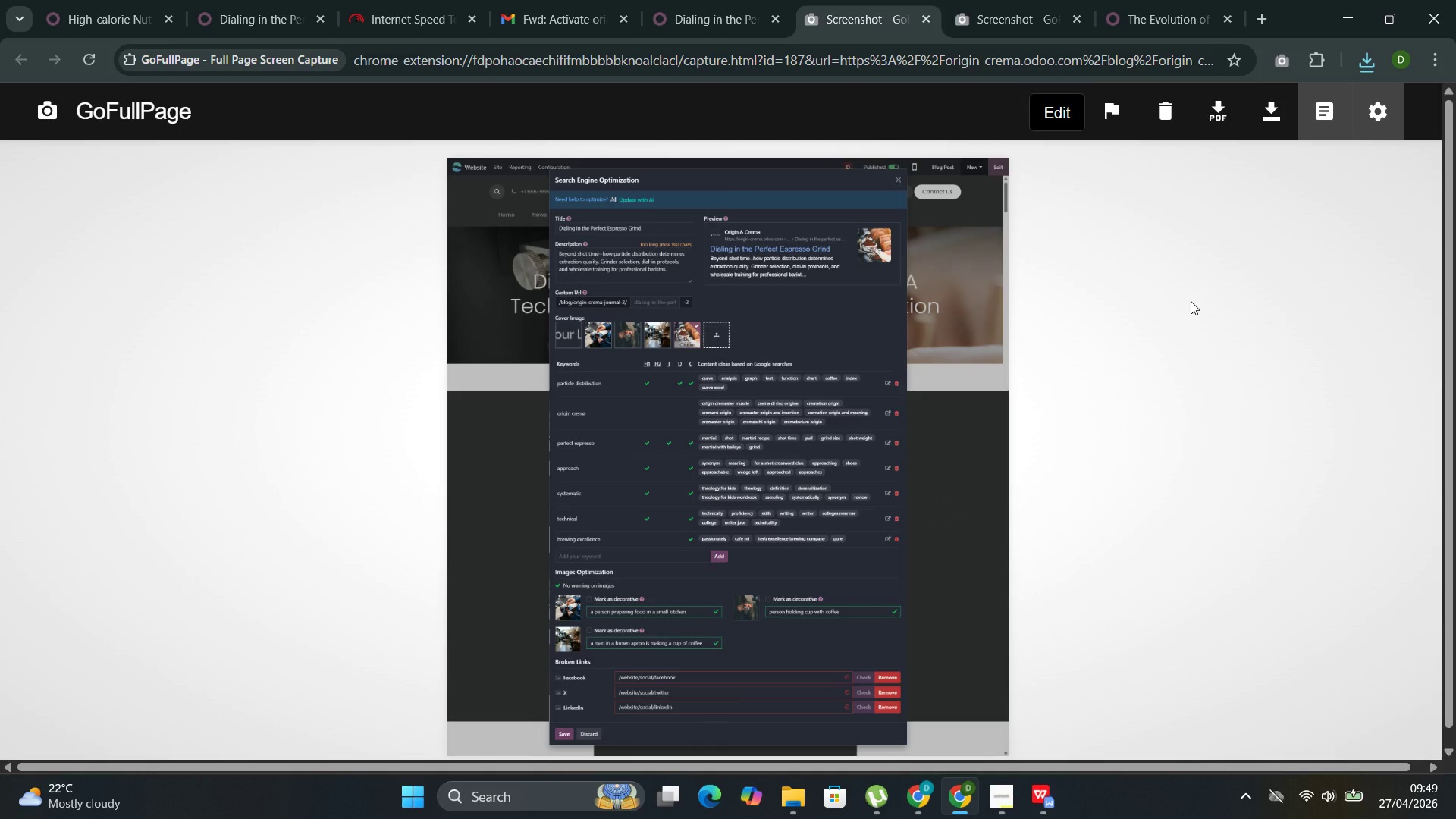 
wait(5.88)
 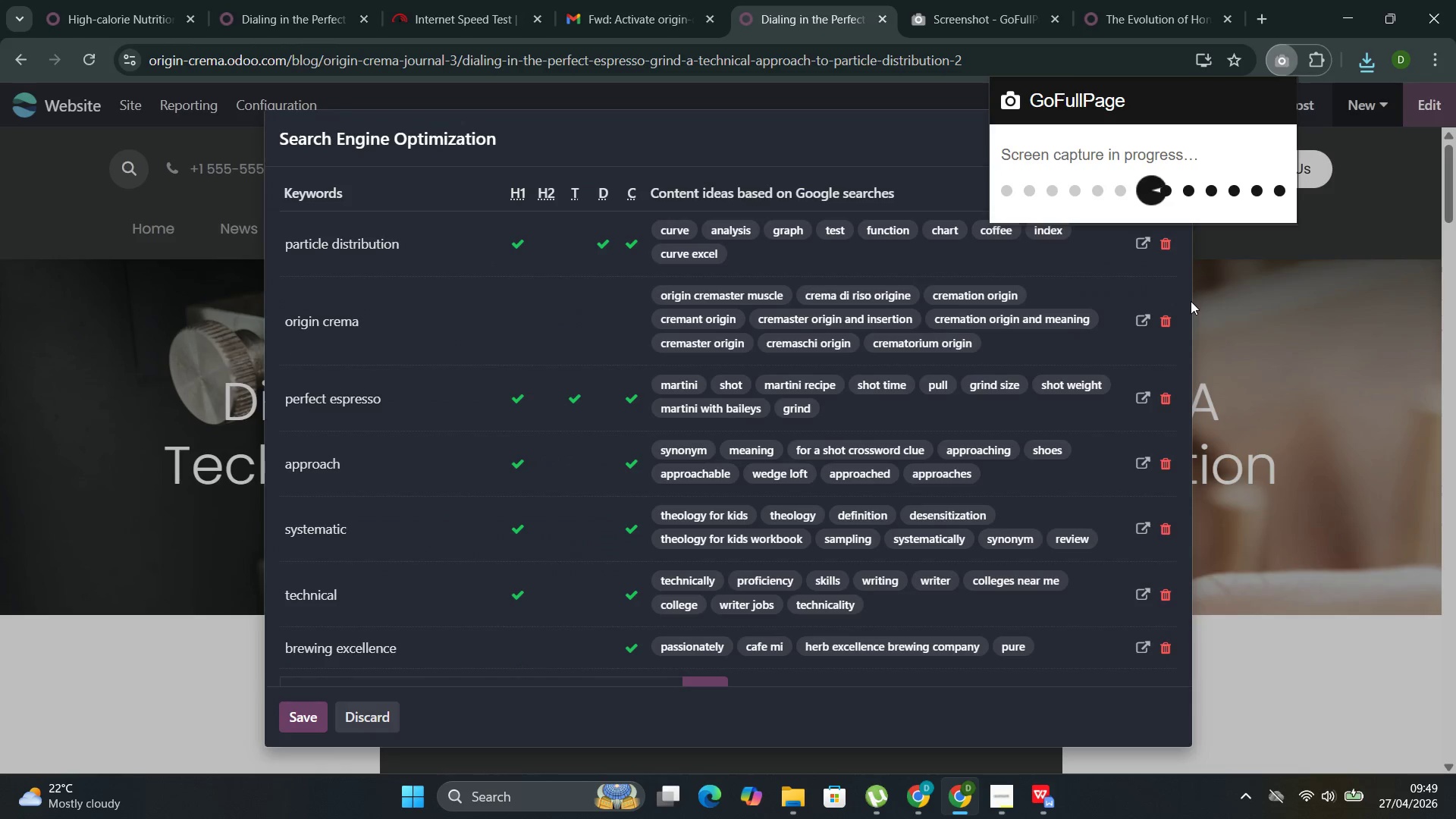 
left_click([1208, 108])
 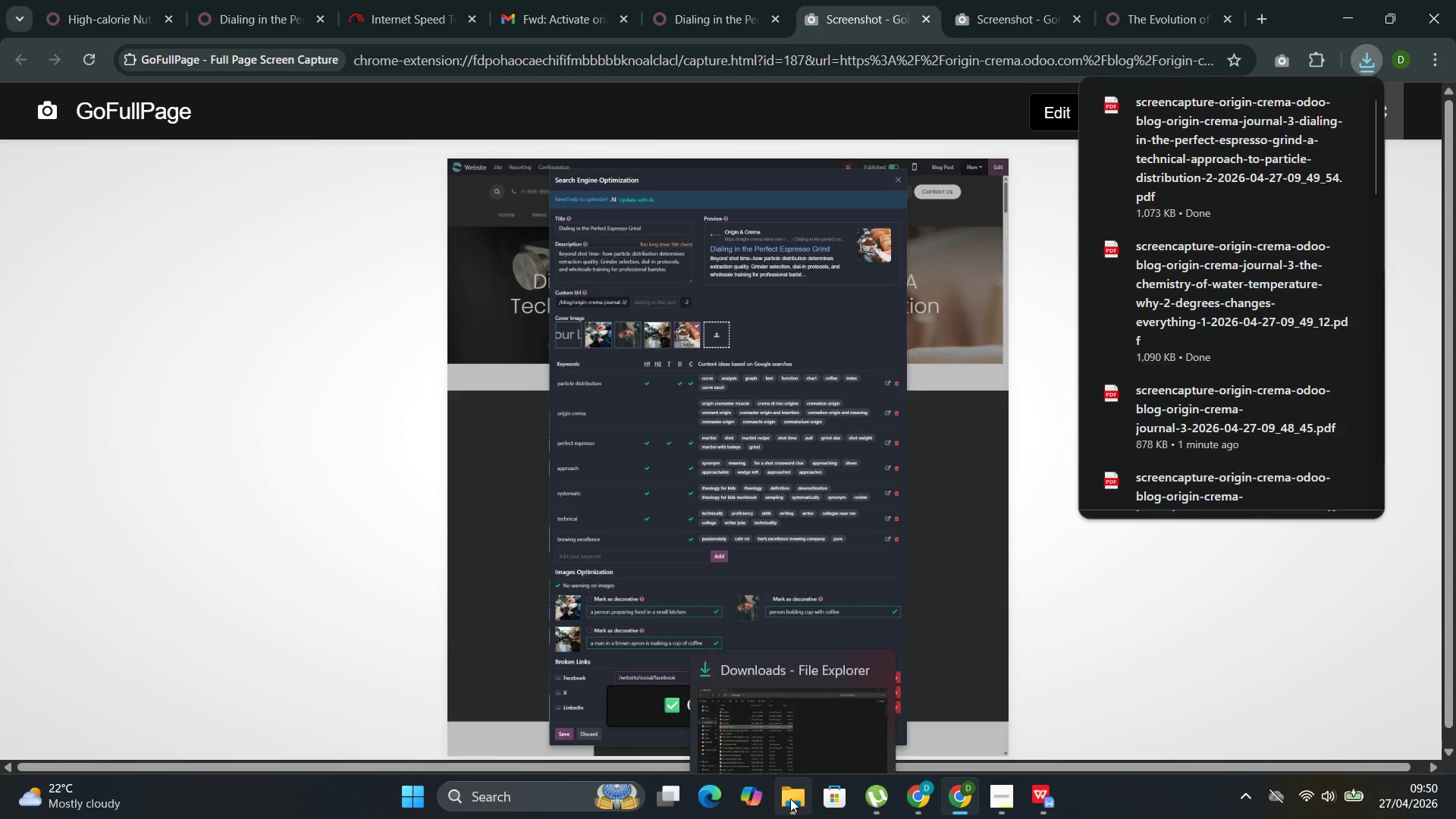 
left_click([770, 714])
 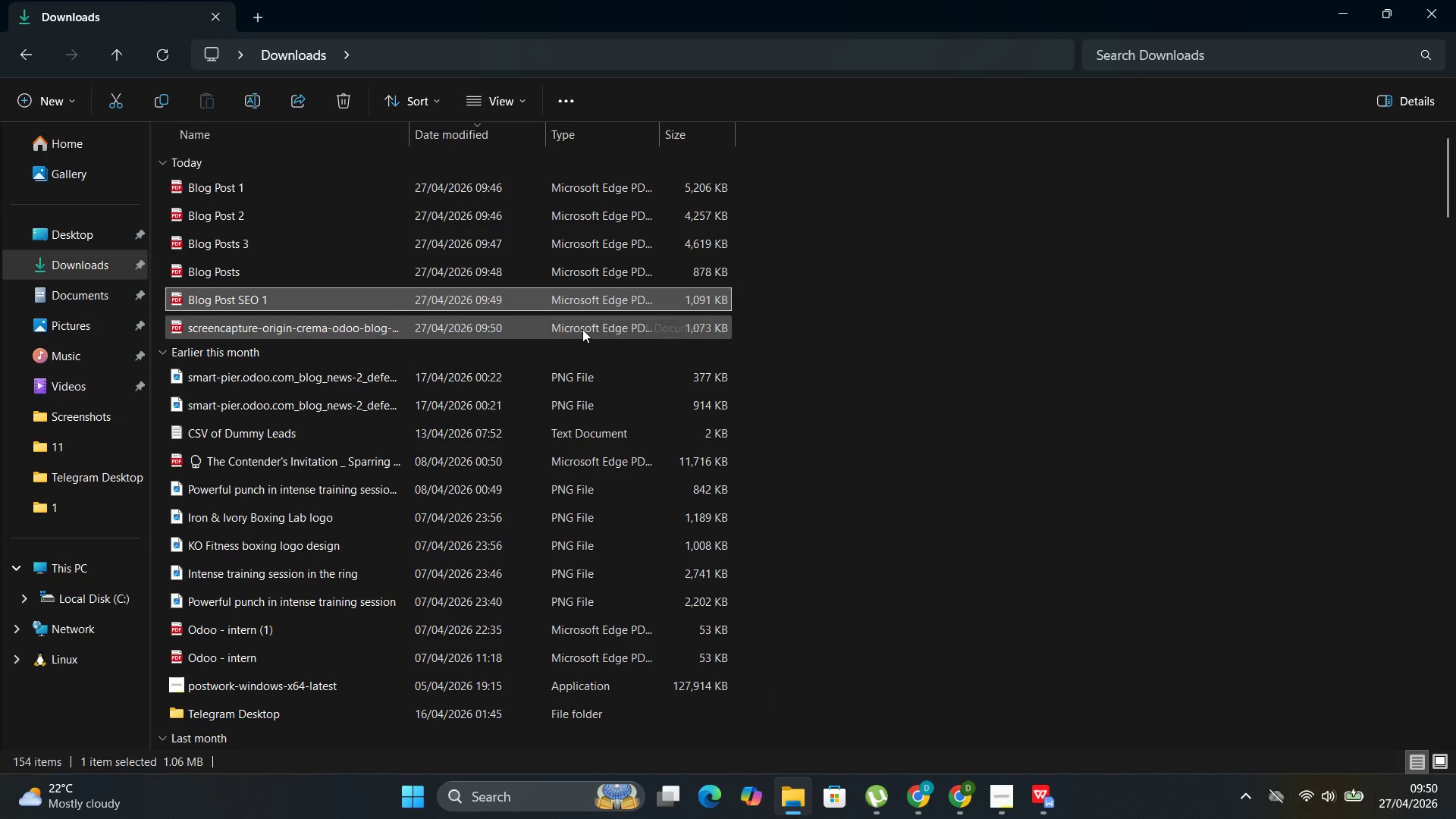 
left_click([582, 328])
 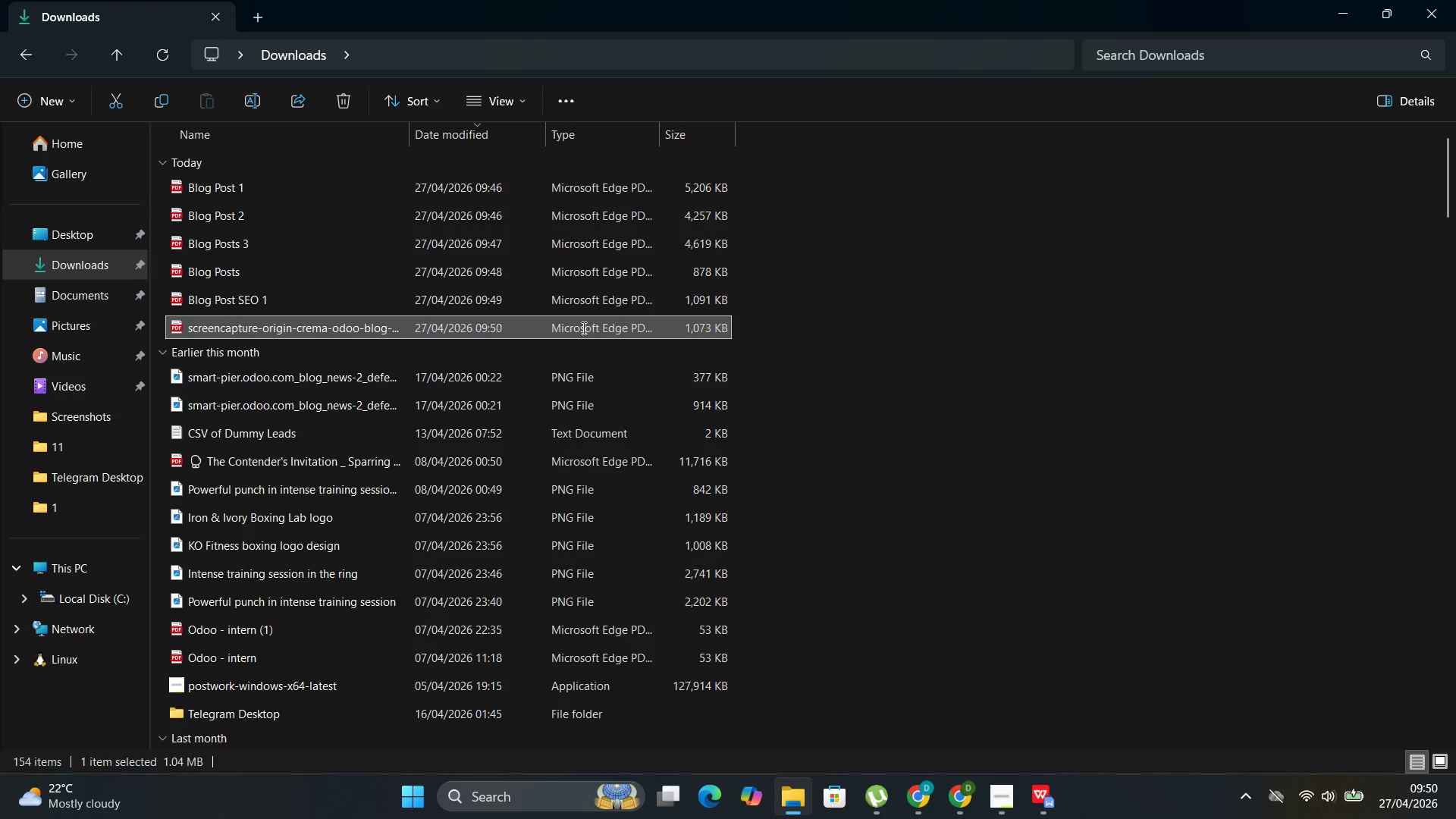 
key(F2)
 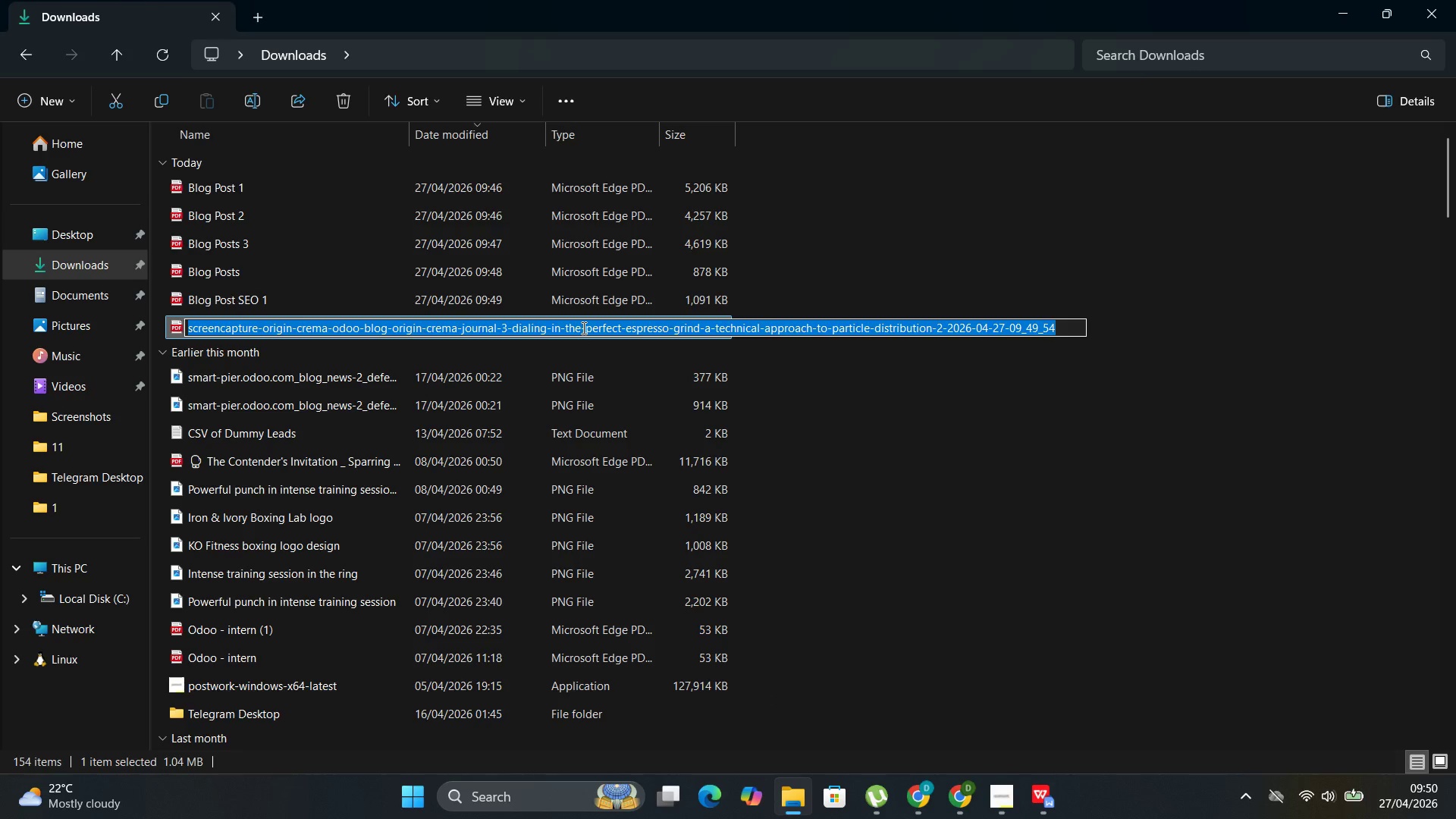 
key(Control+V)
 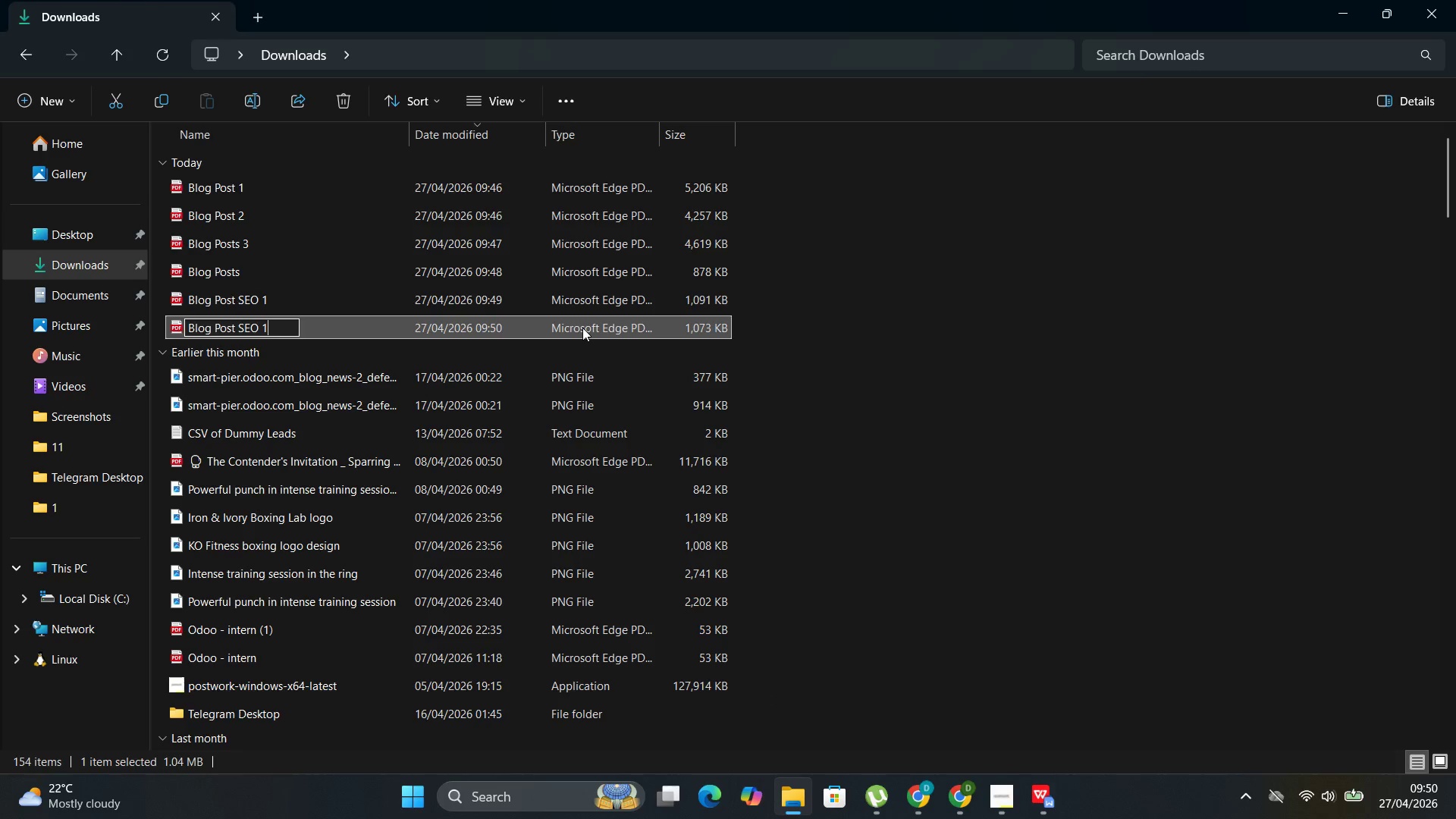 
key(Backspace)
 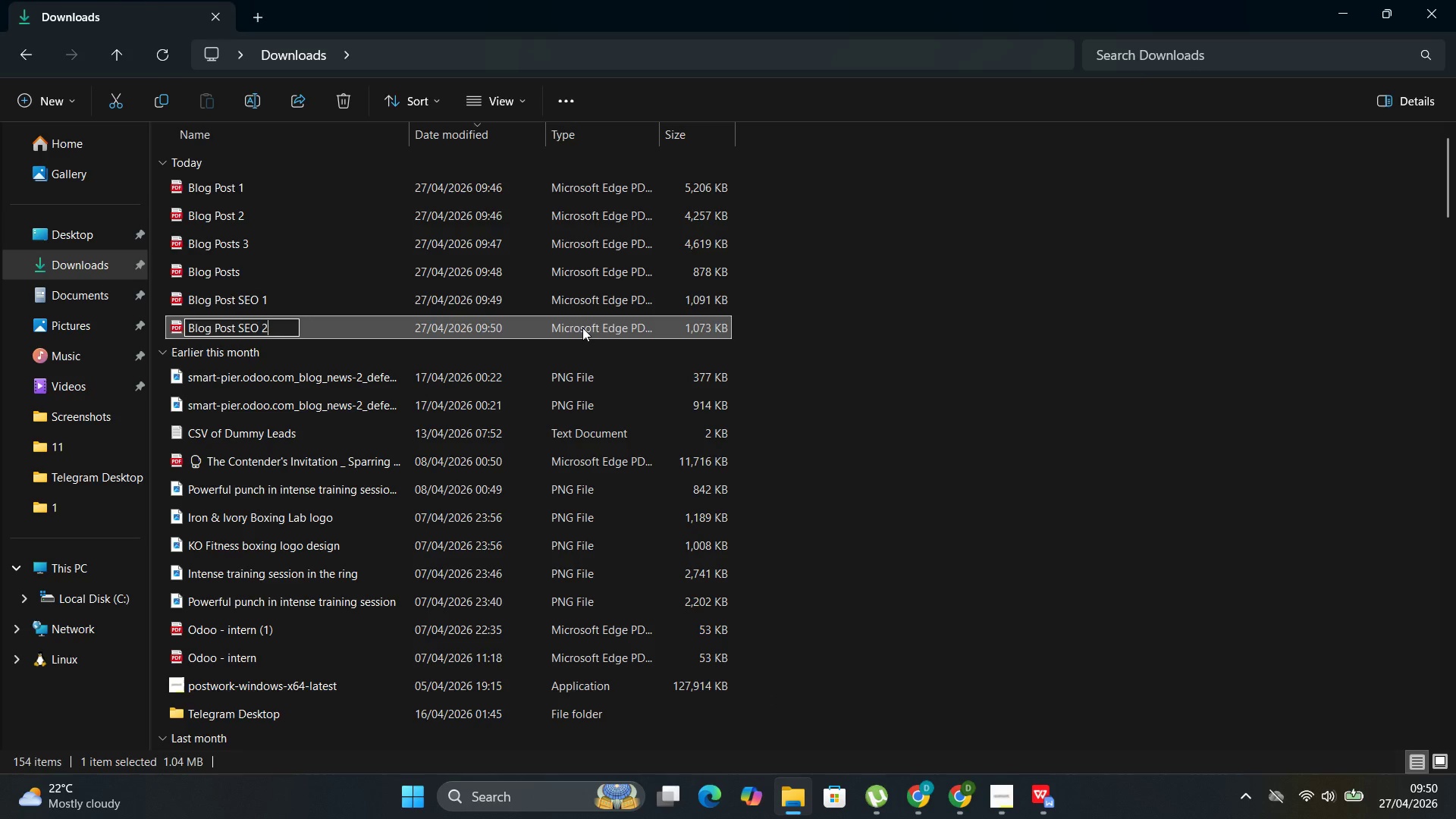 
key(2)
 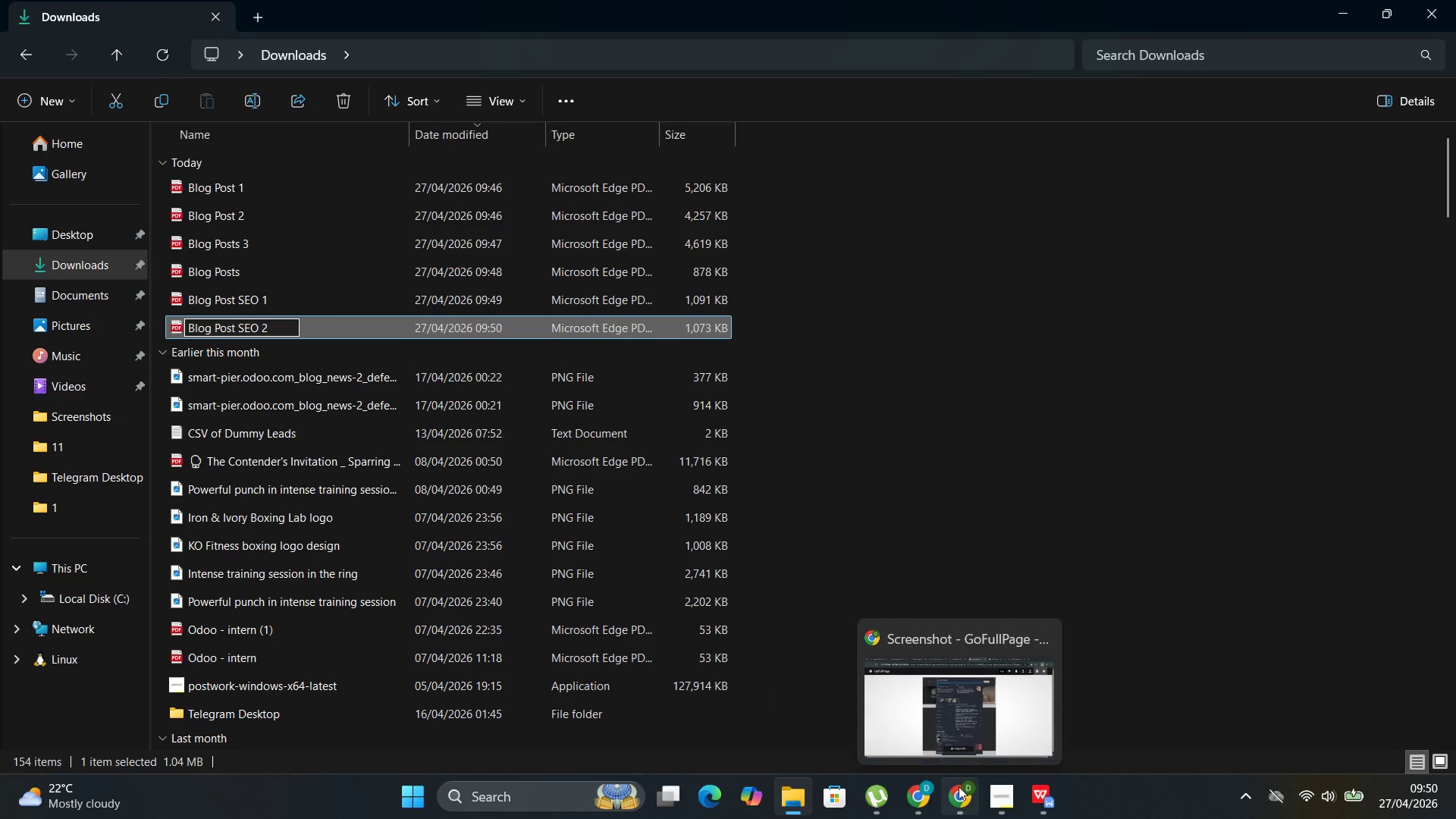 
left_click([943, 711])
 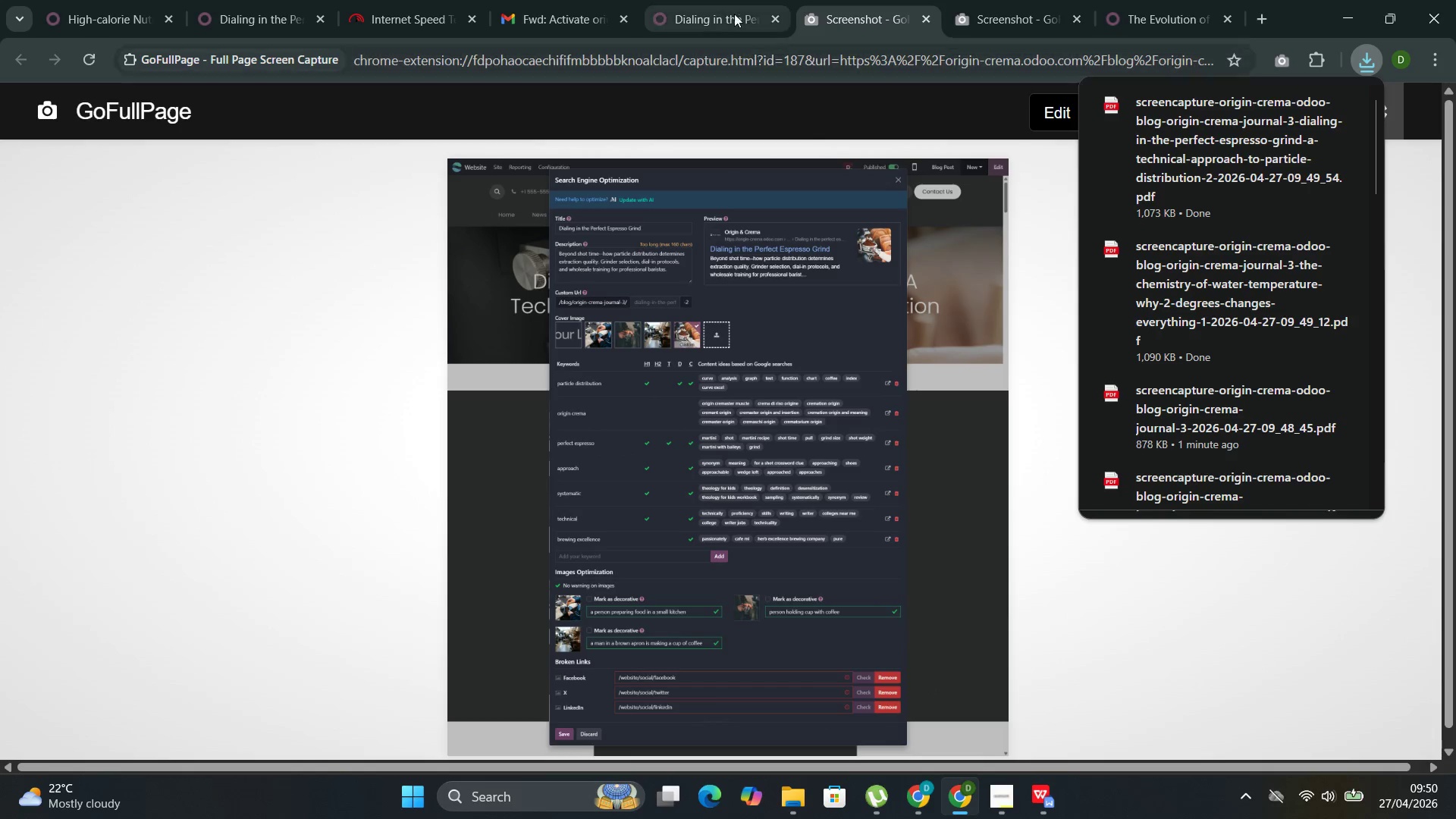 
left_click([732, 3])
 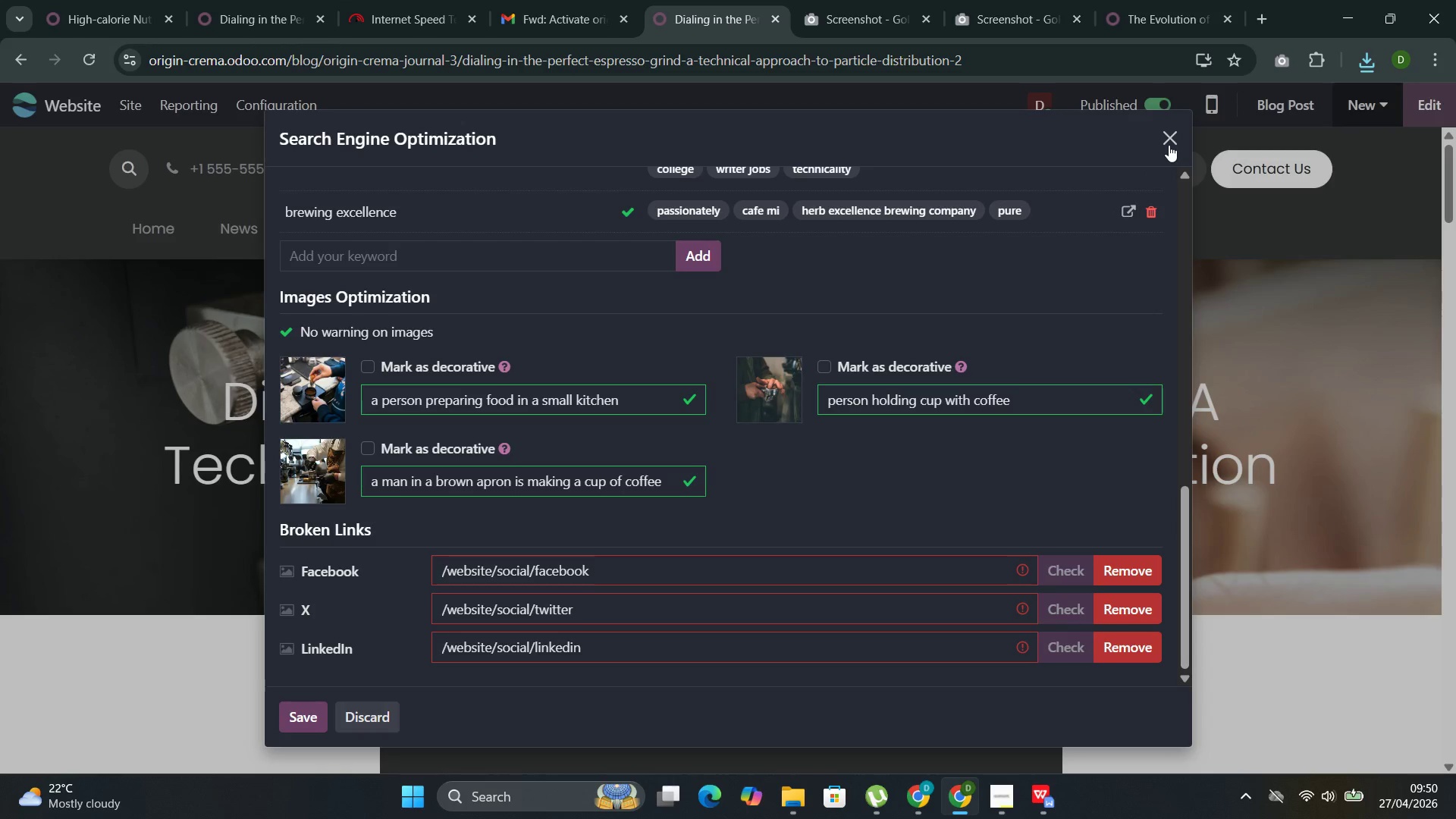 
left_click([1169, 145])
 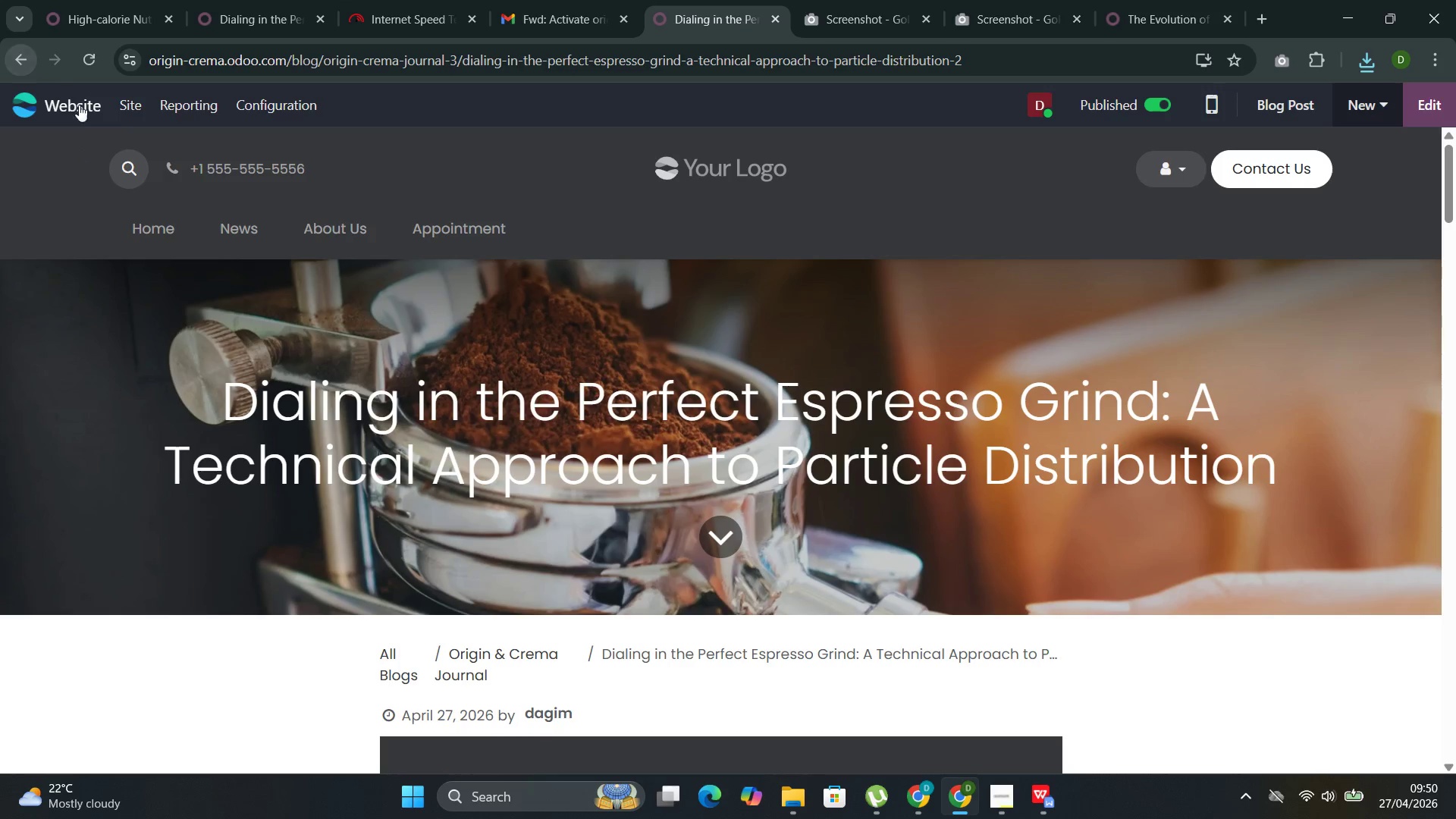 
wait(6.3)
 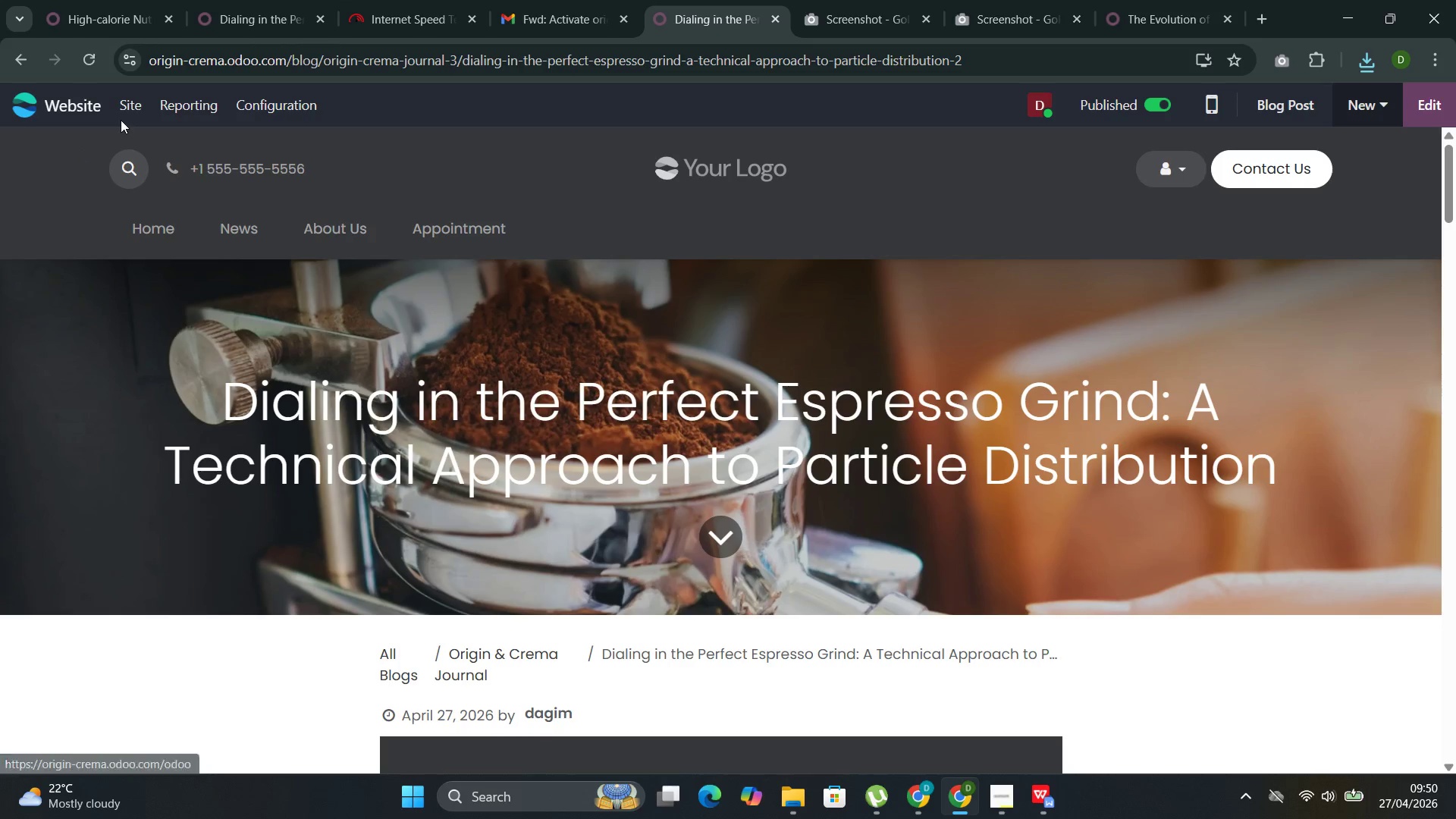 
left_click([23, 53])
 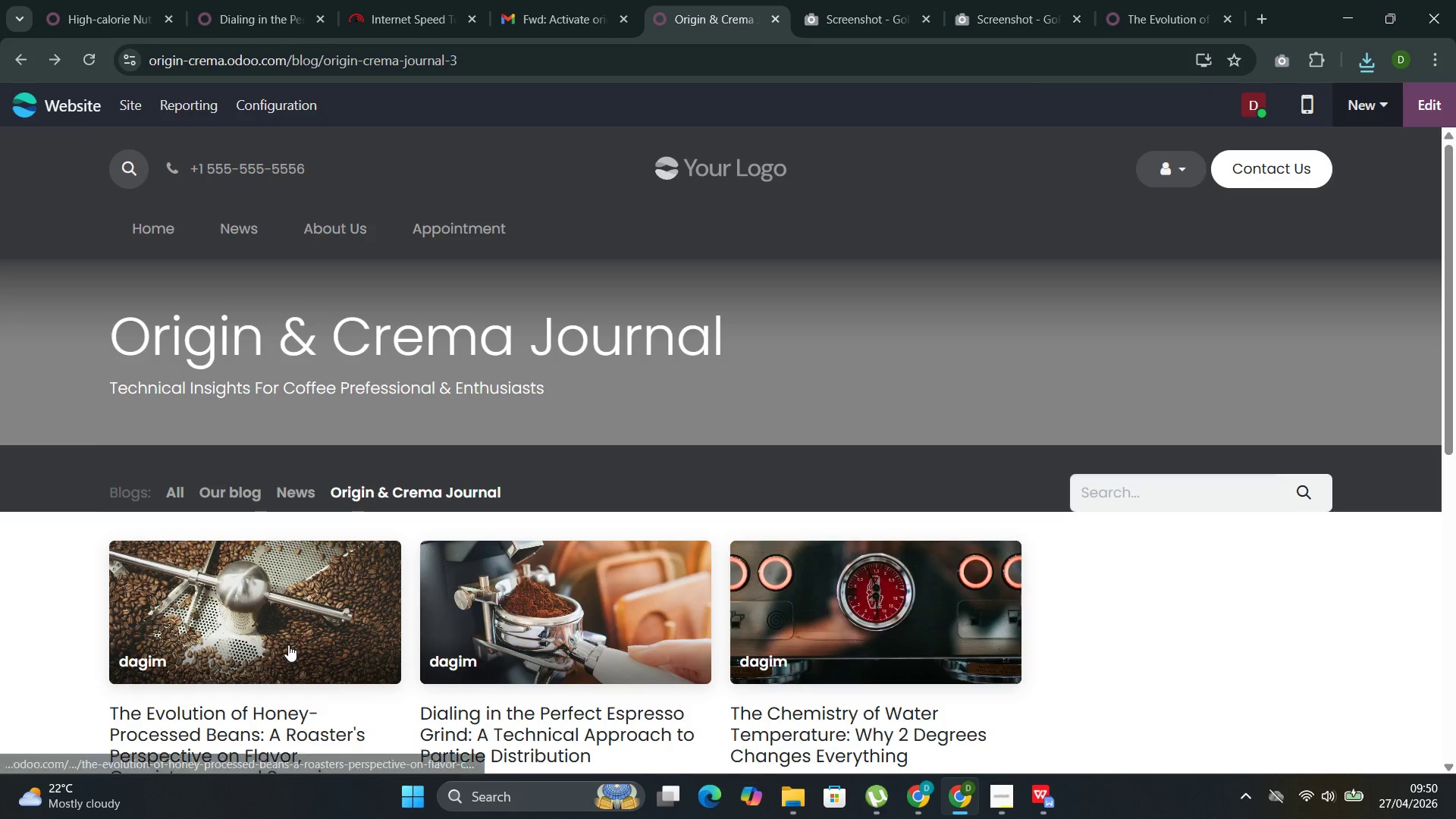 
left_click([286, 639])
 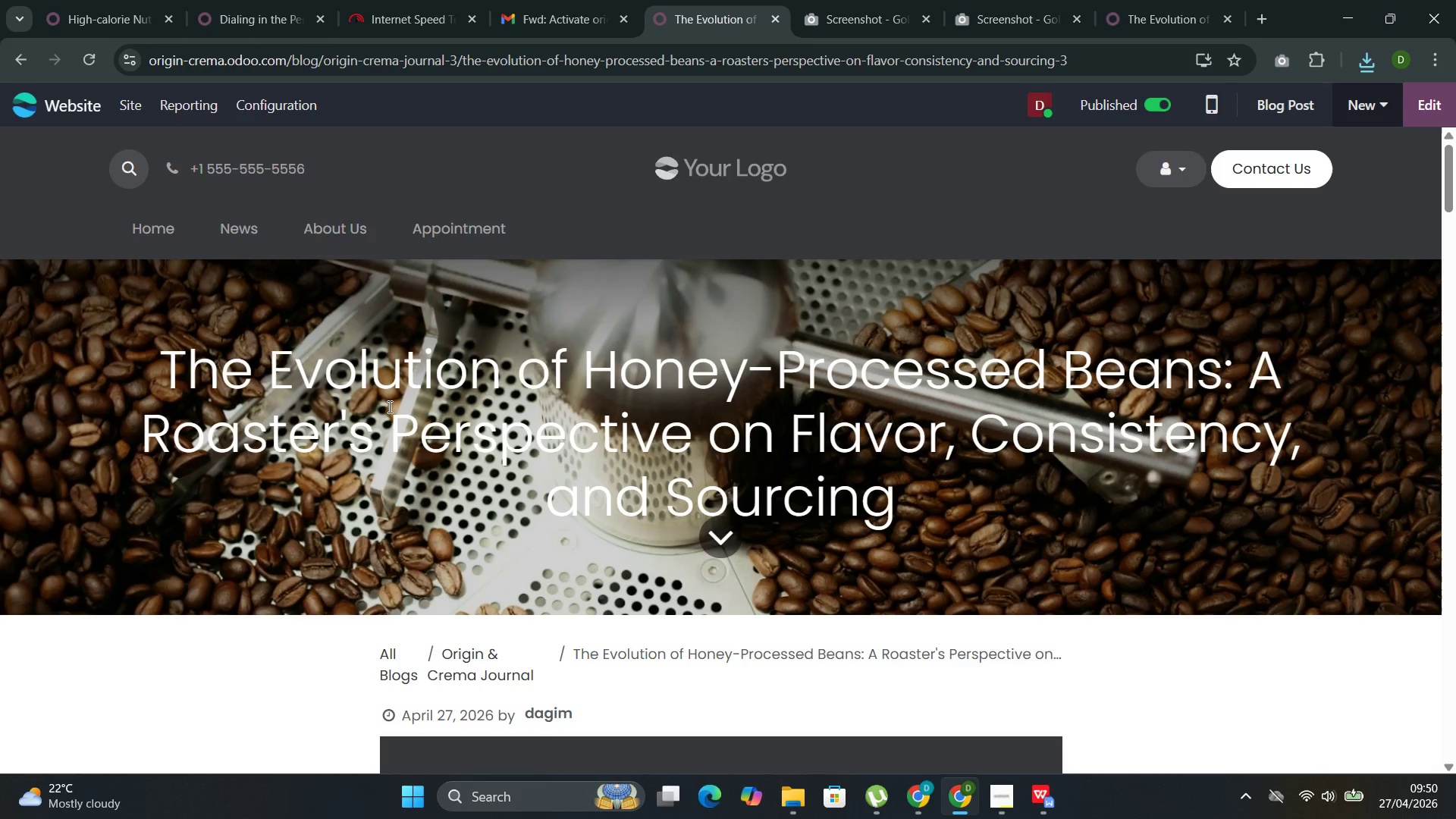 
scroll: coordinate [315, 356], scroll_direction: down, amount: 1.0
 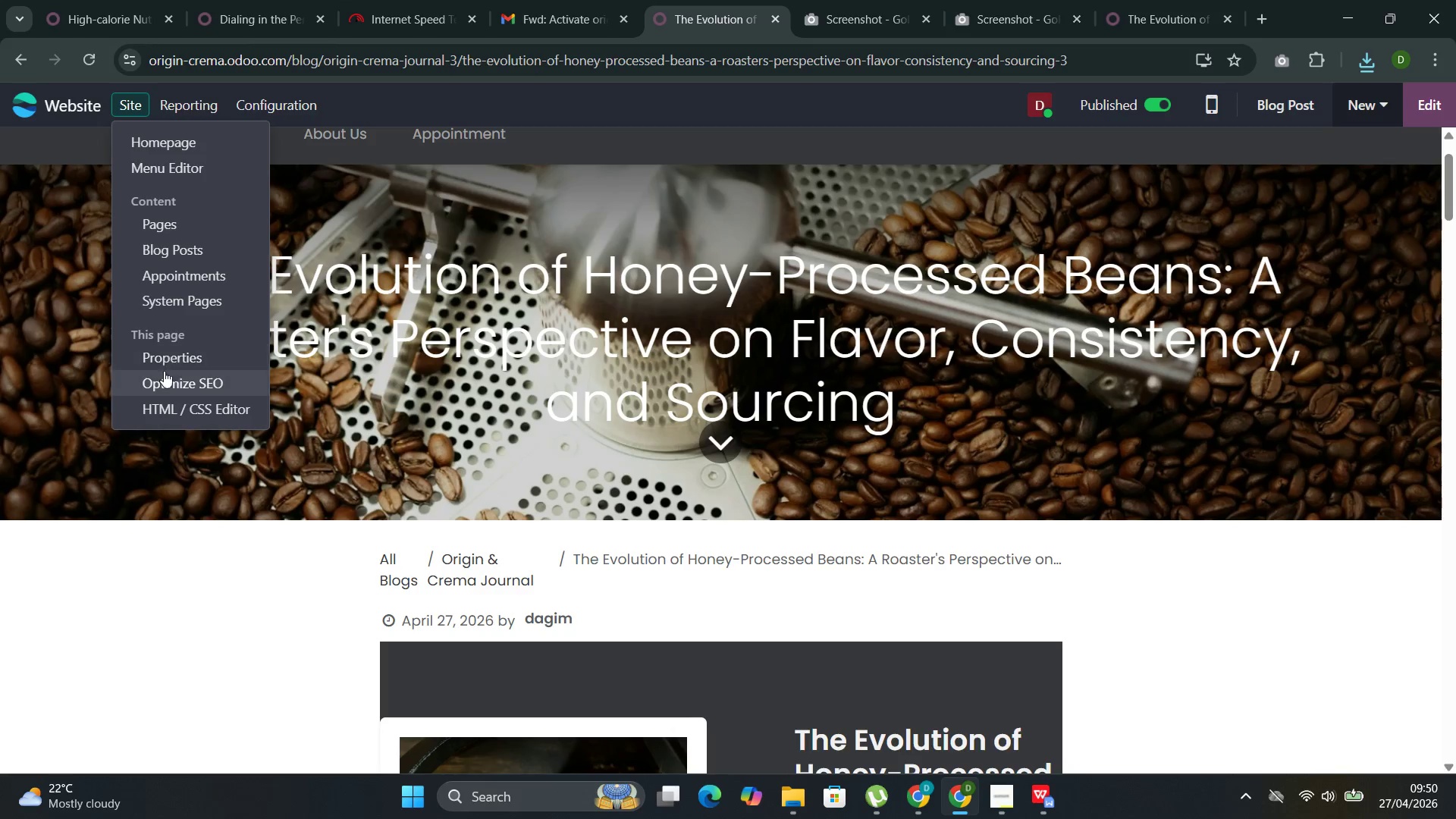 
left_click([165, 389])
 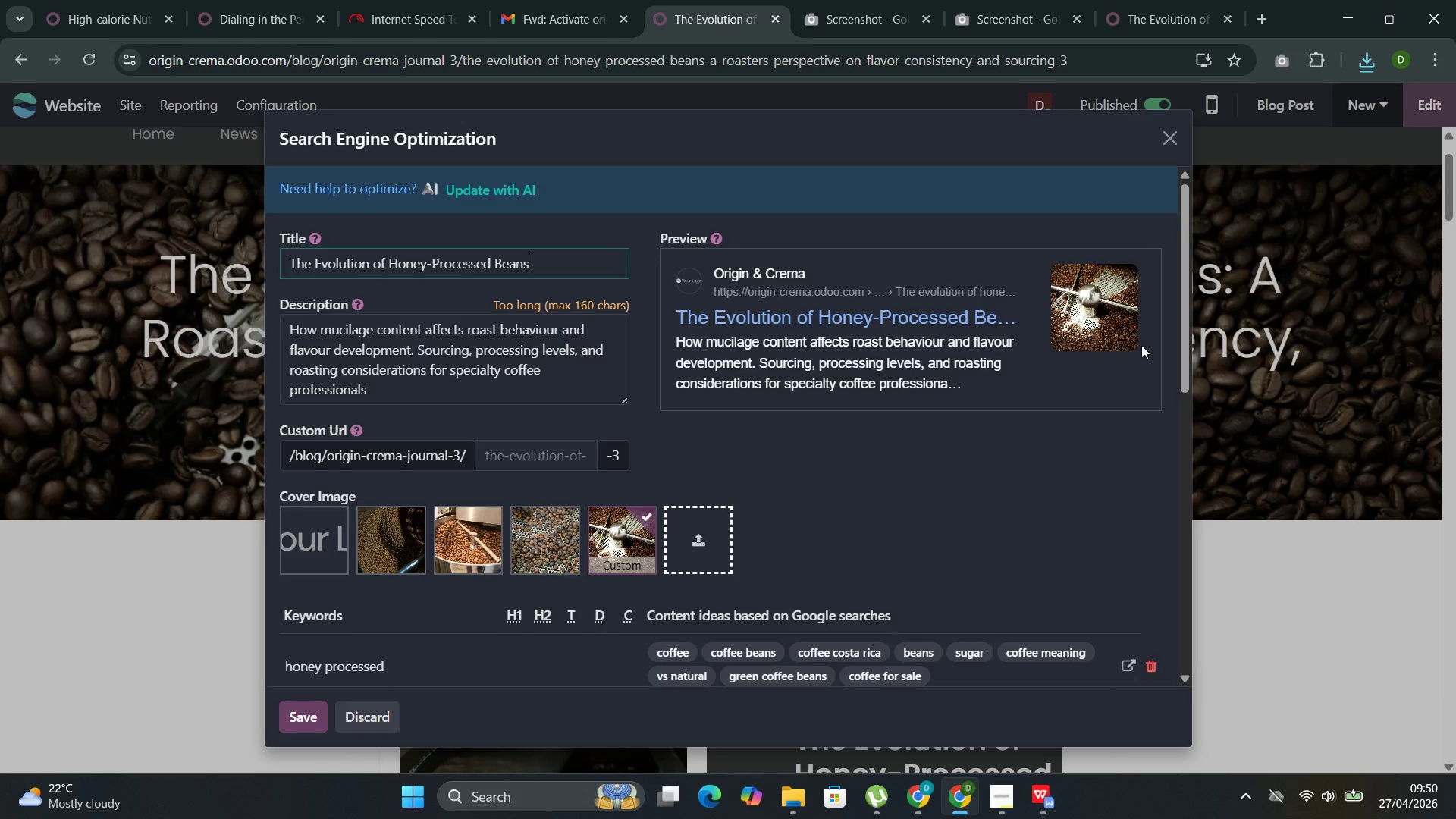 
left_click([1279, 55])
 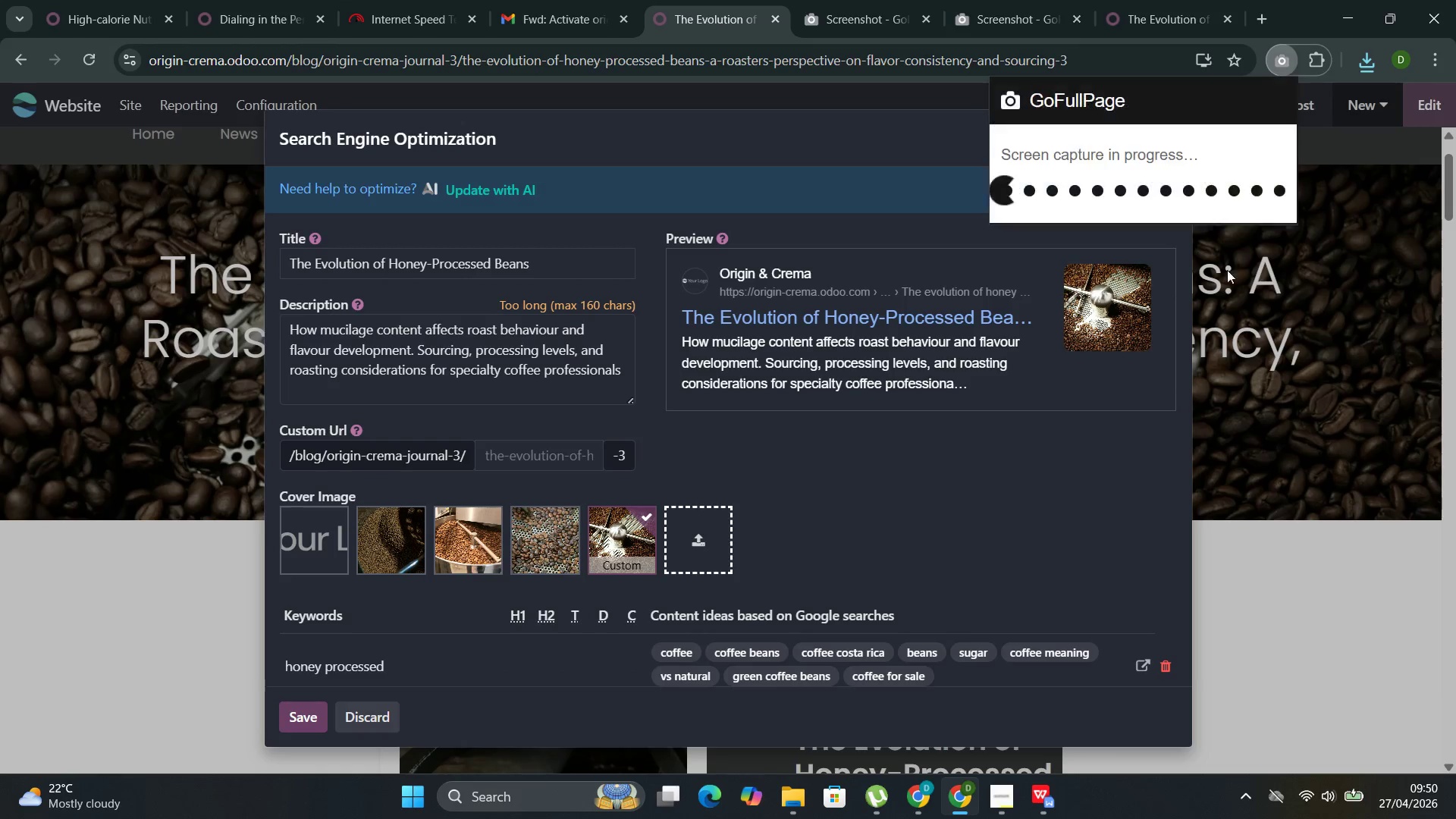 
mouse_move([1175, 357])
 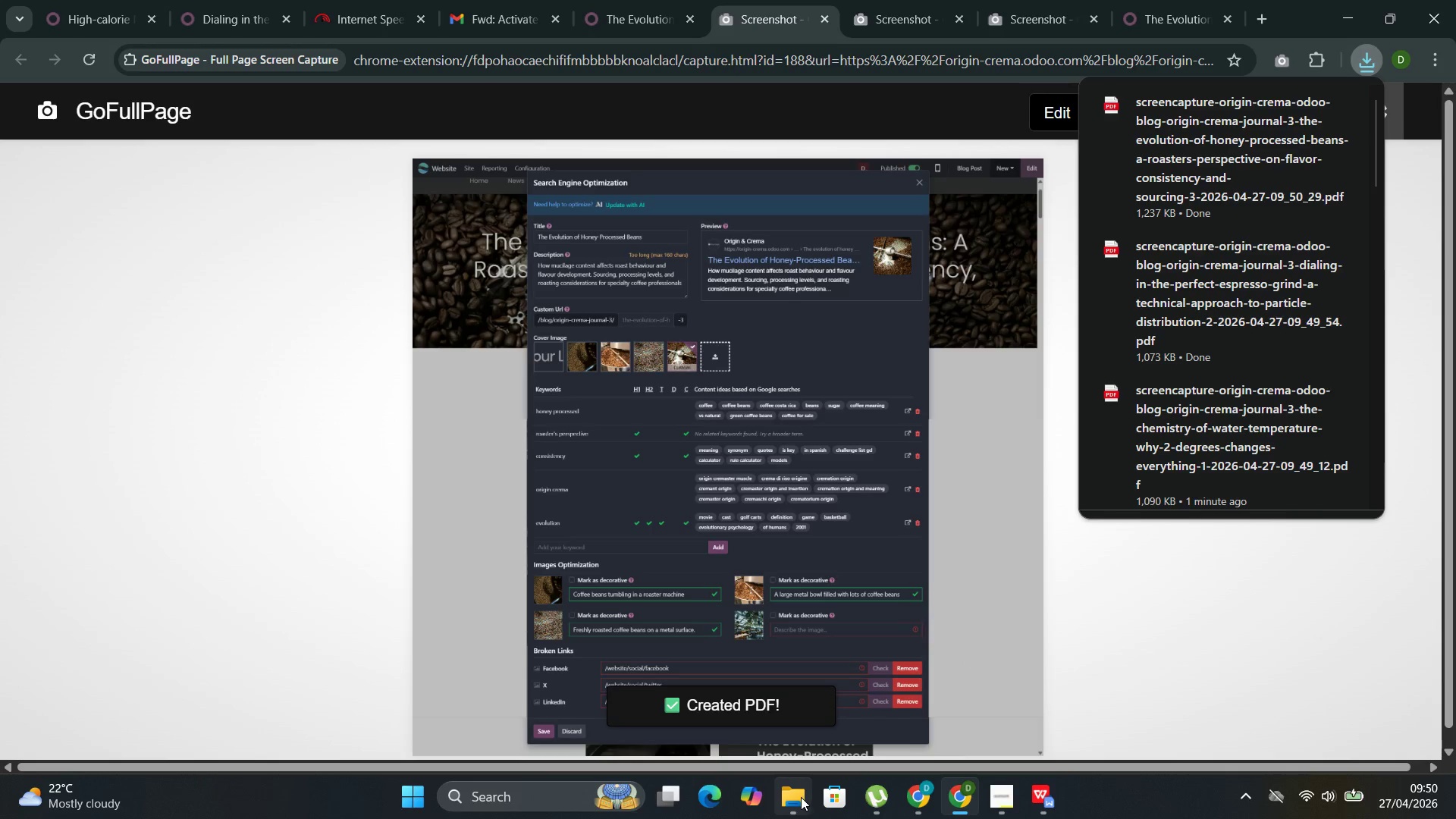 
left_click([786, 716])
 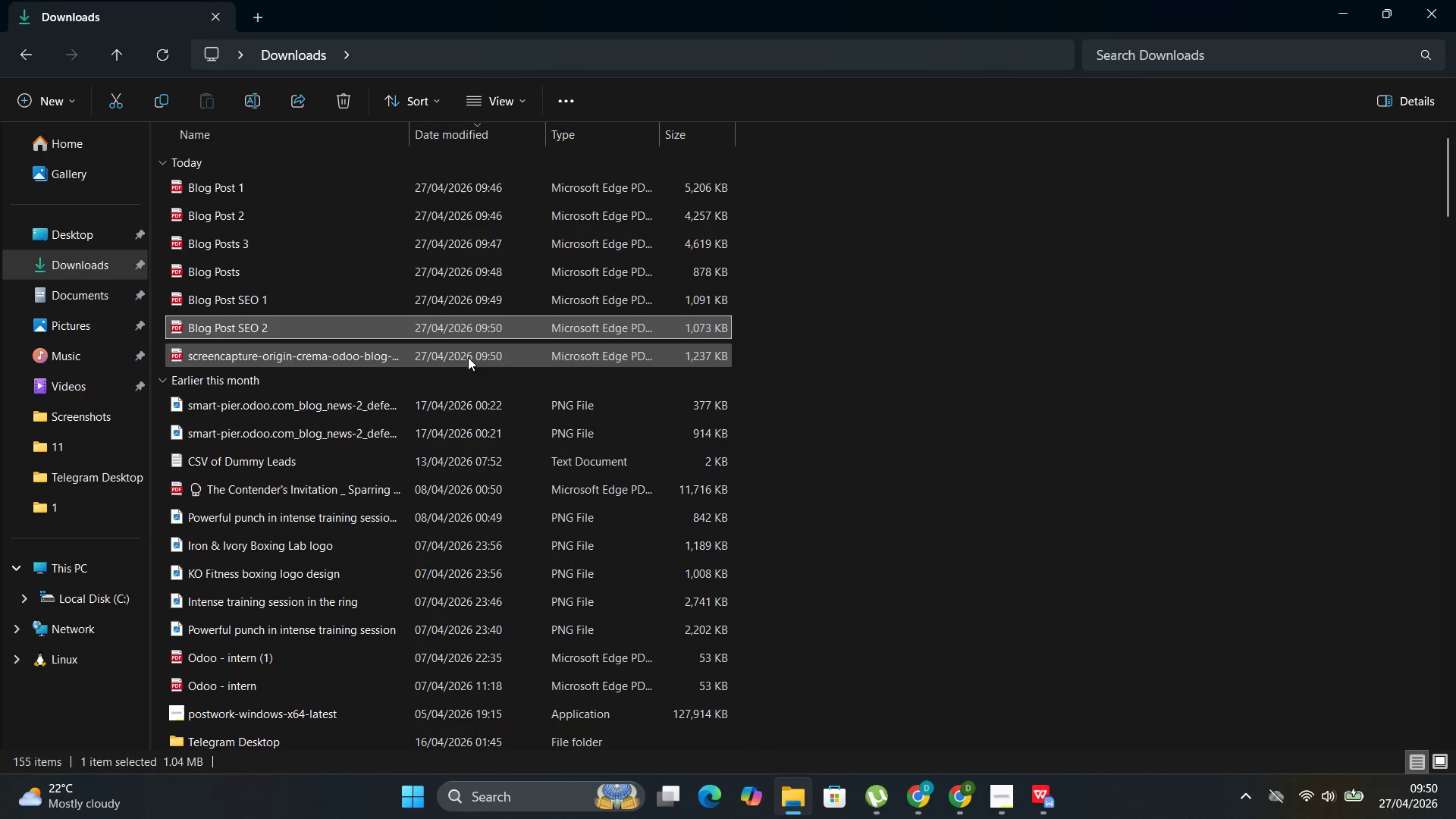 
left_click([468, 355])
 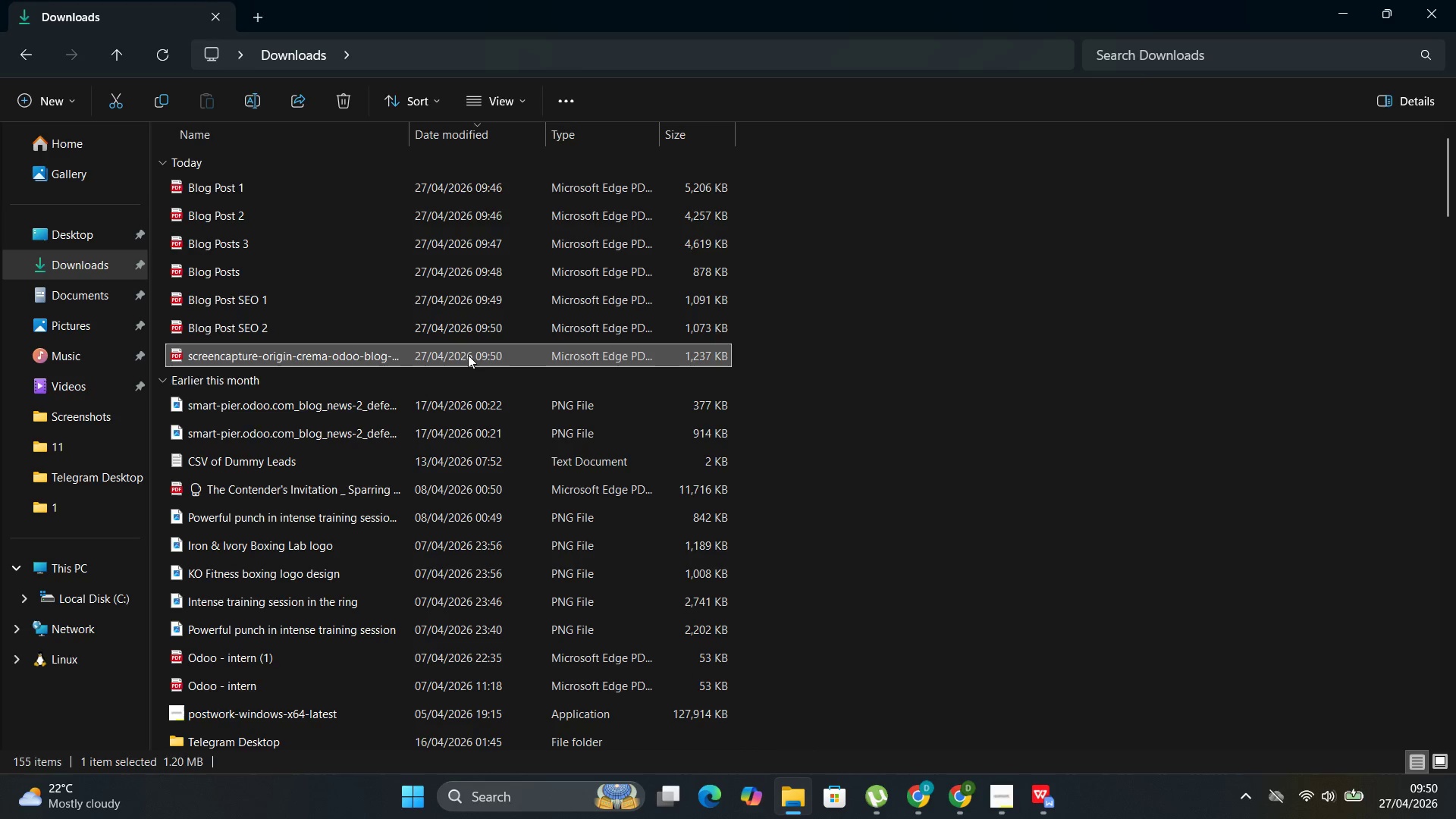 
key(F2)
 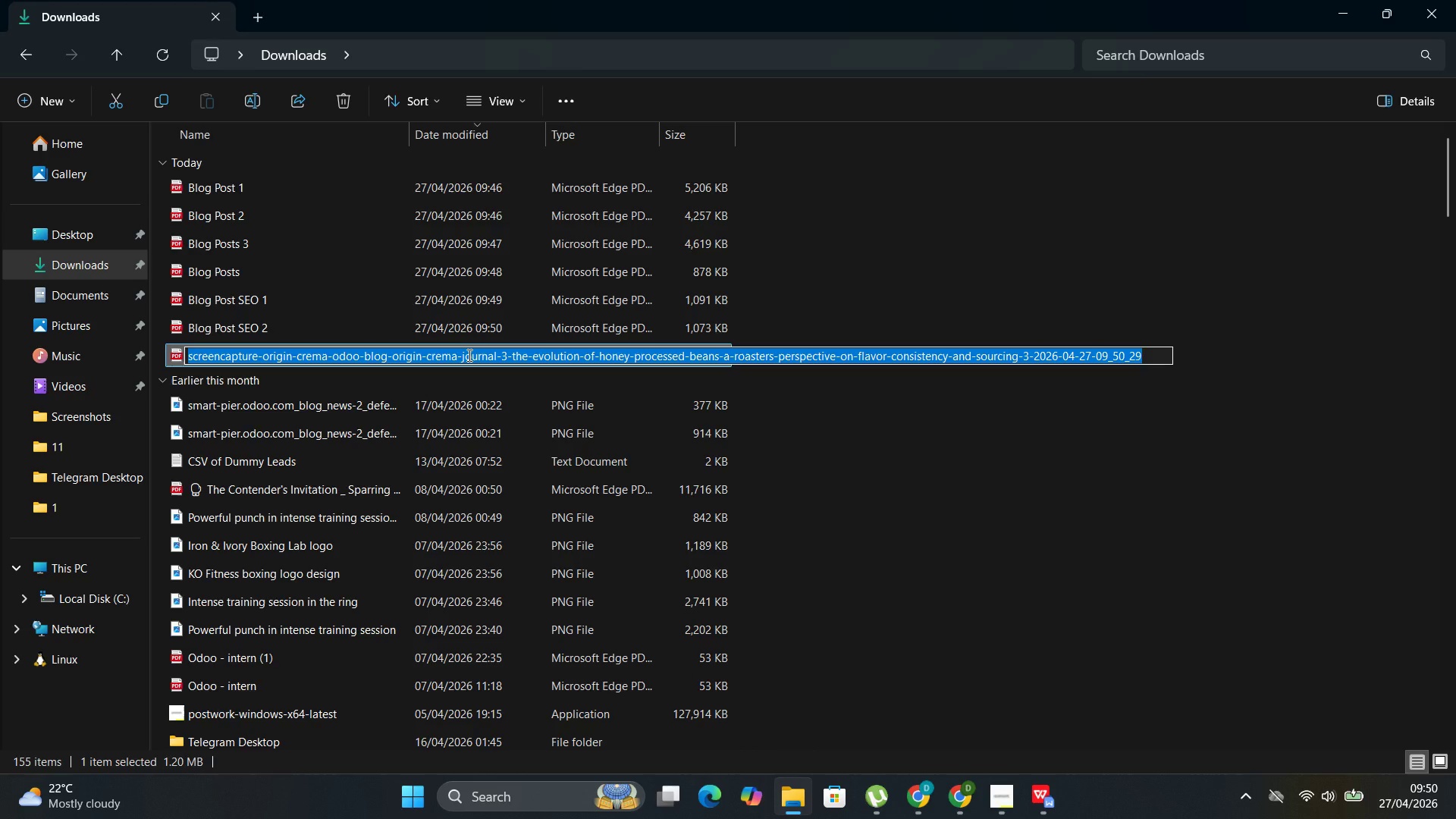 
key(Control+V)
 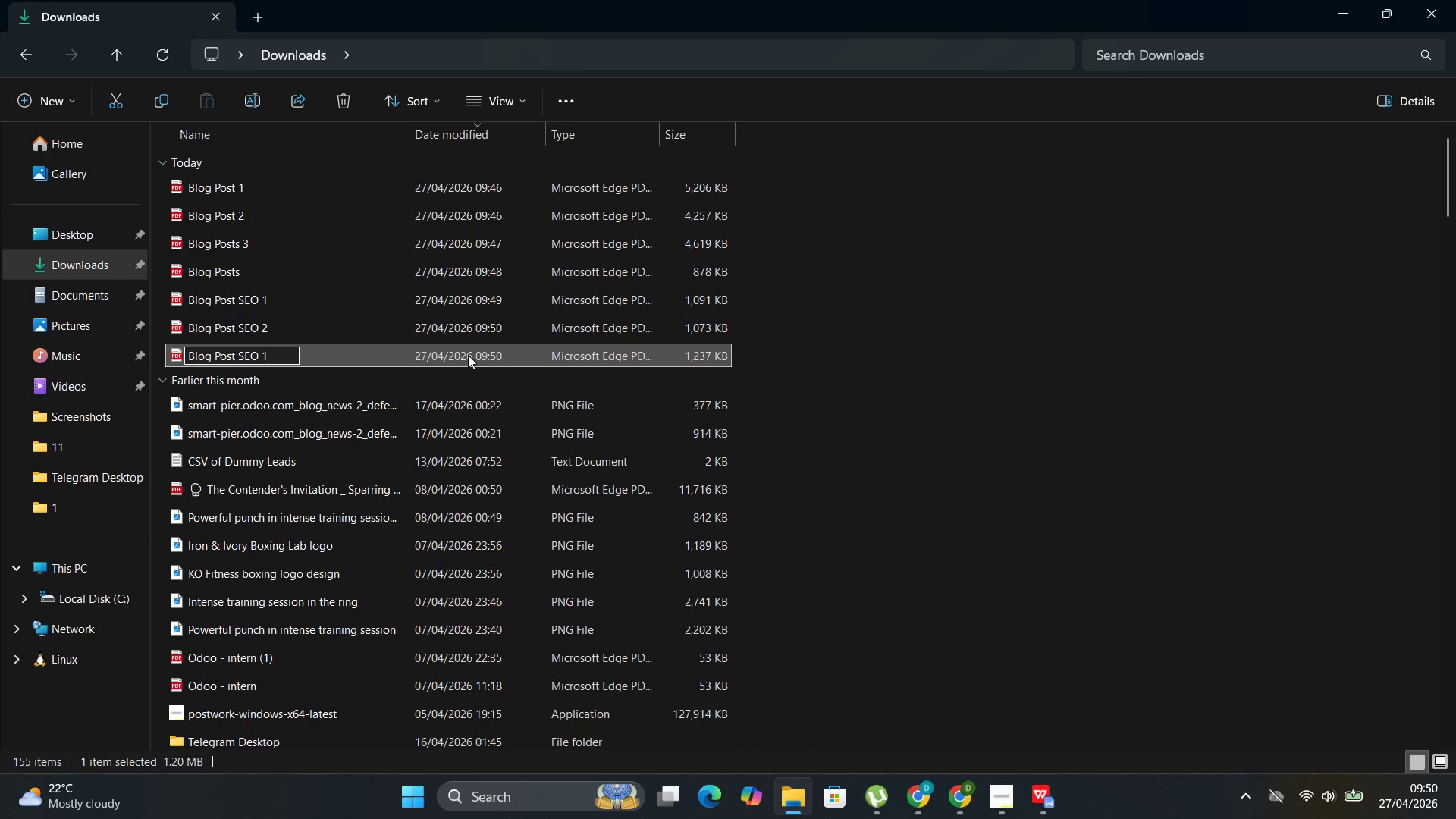 
key(Backspace)
 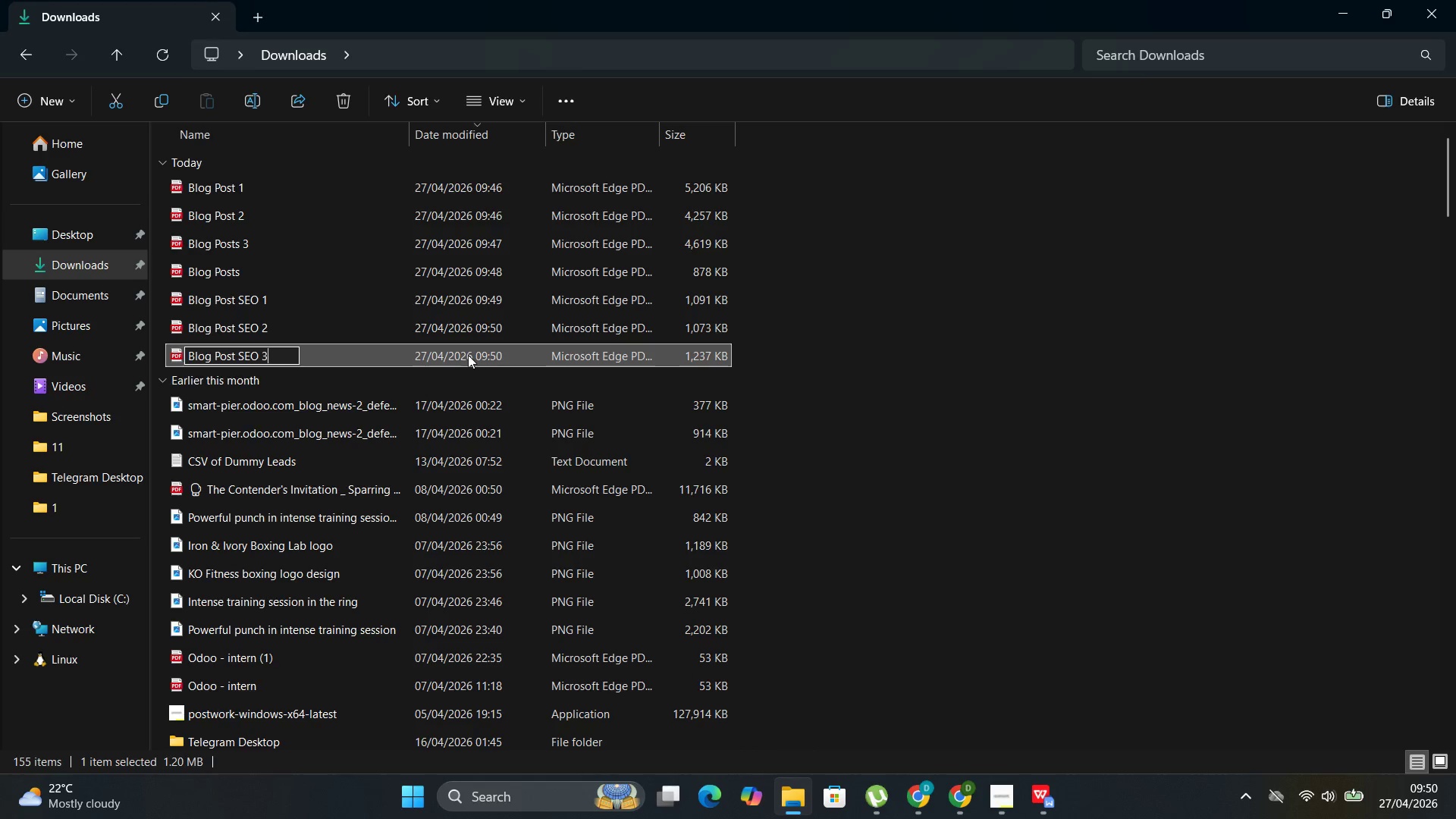 
key(3)
 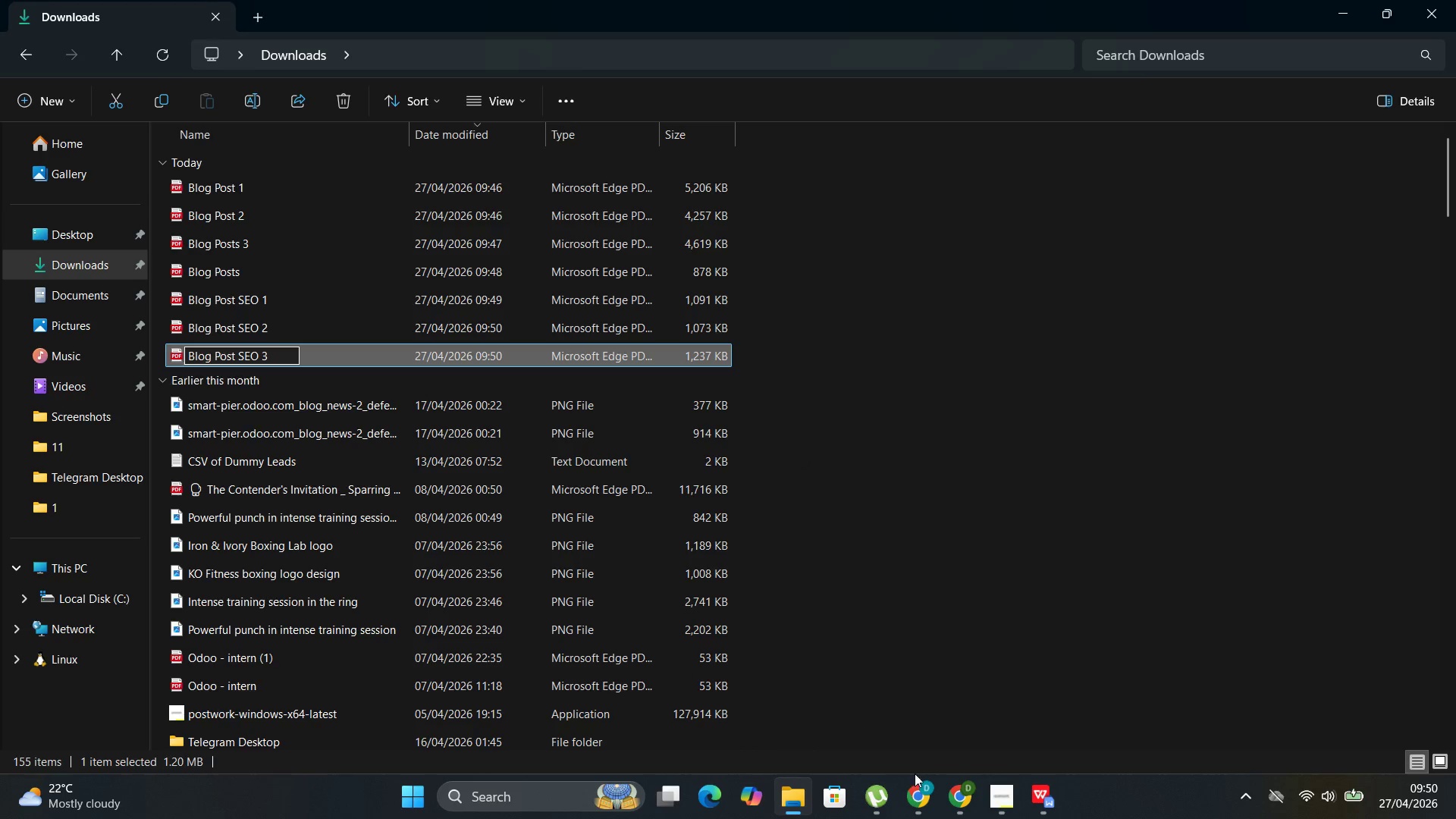 
mouse_move([976, 786])
 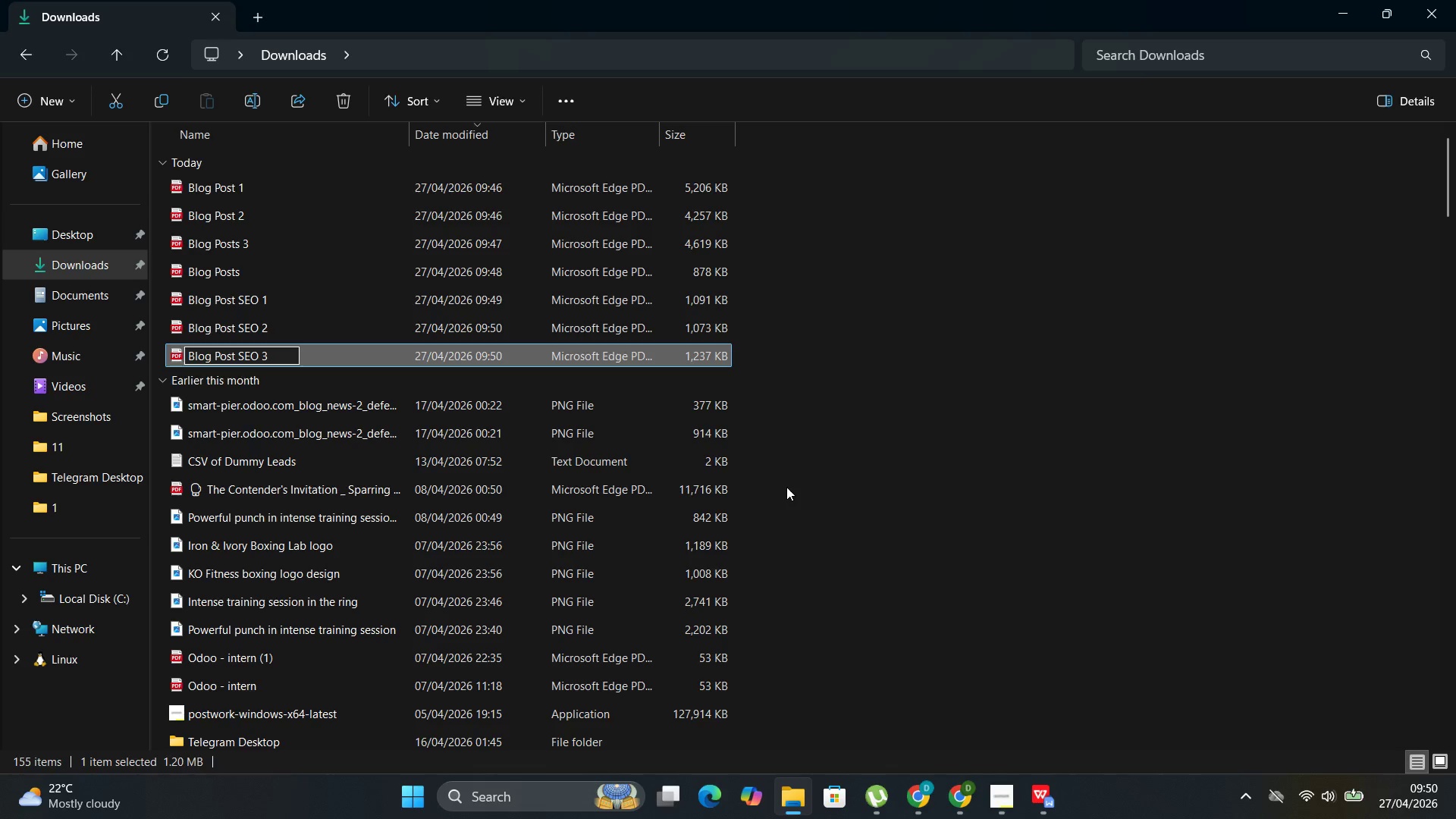 
mouse_move([873, 789])
 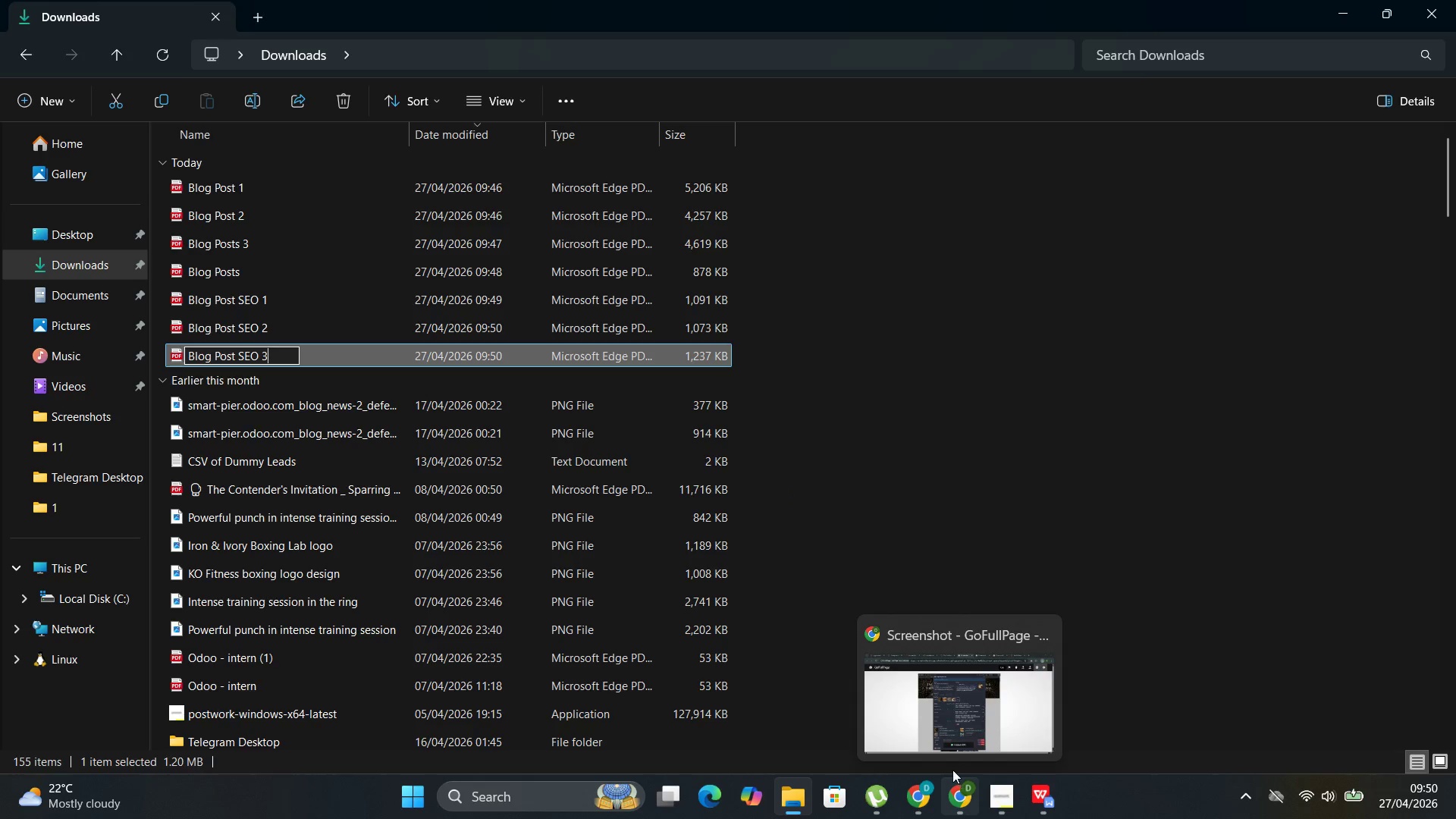 
left_click([940, 678])
 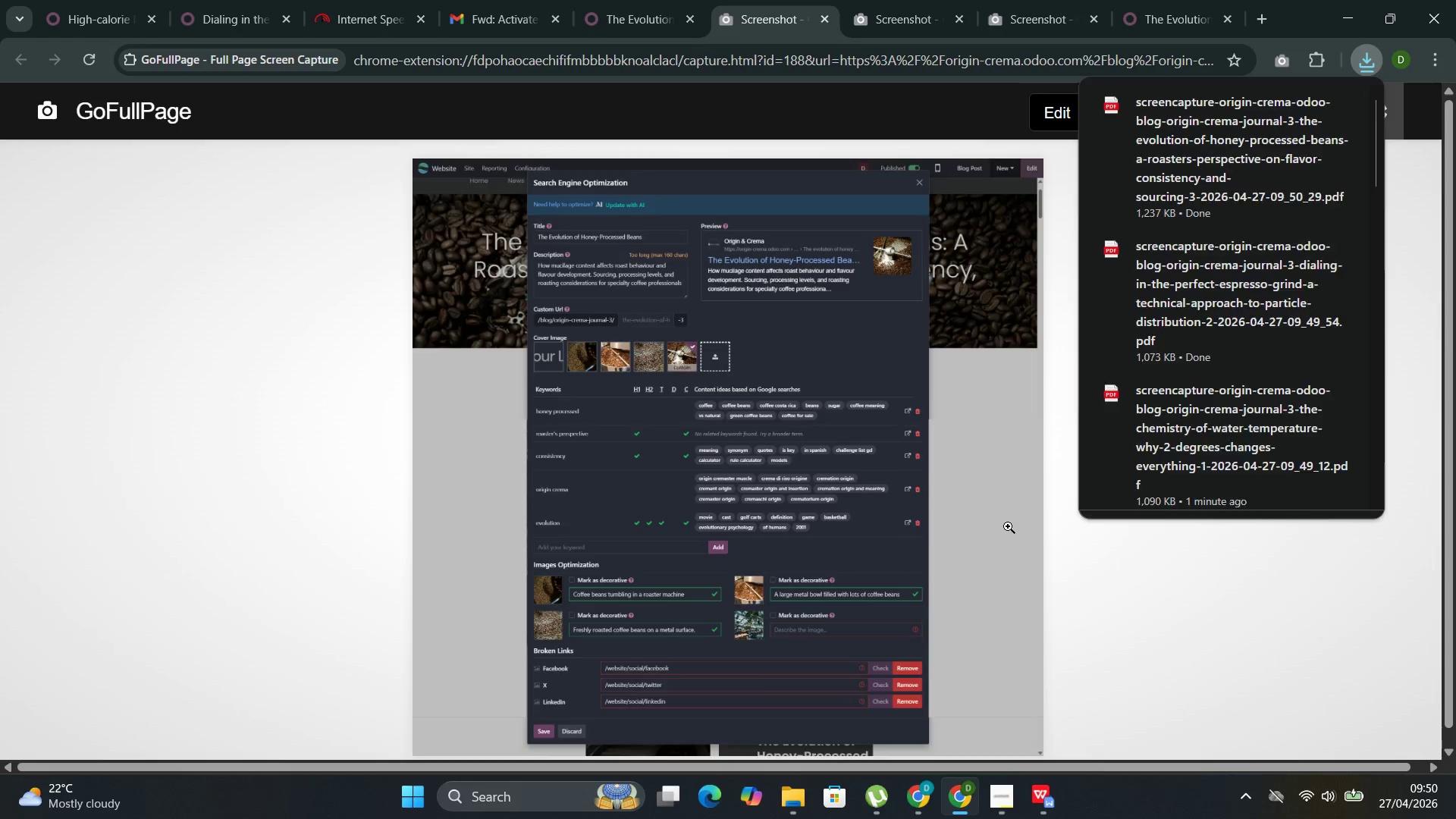 
left_click([1008, 526])
 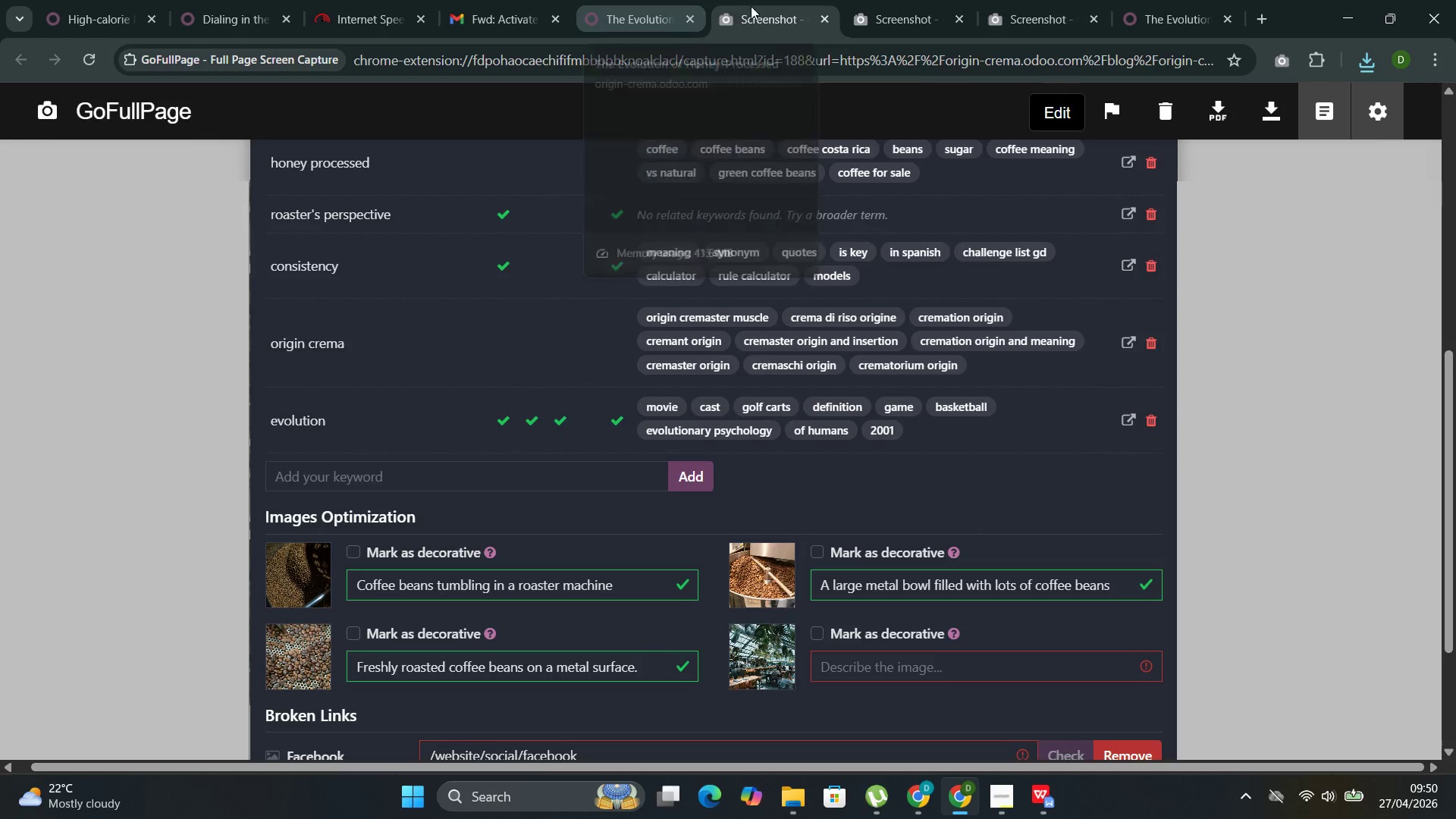 
left_click([819, 20])
 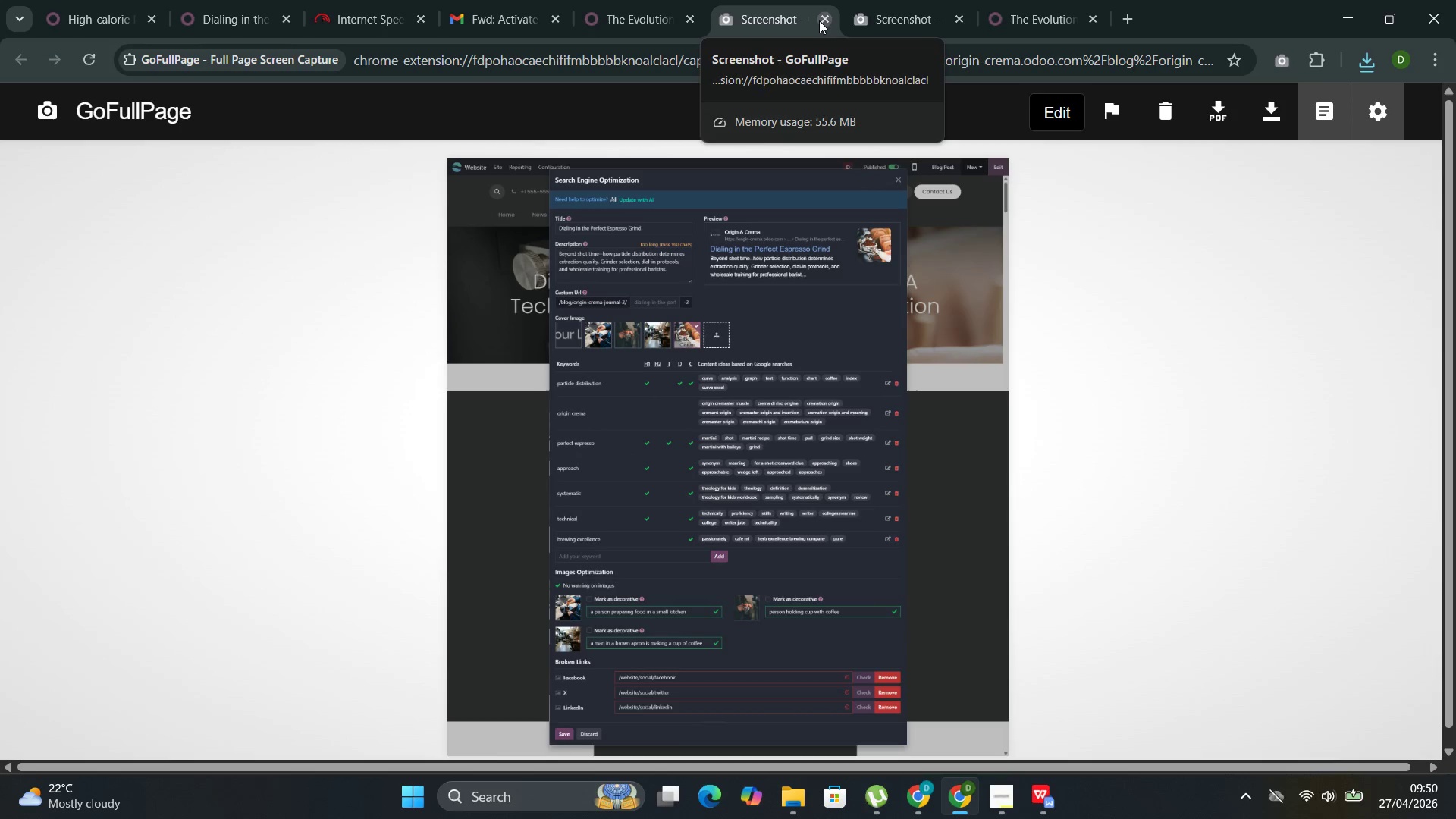 
left_click([819, 20])
 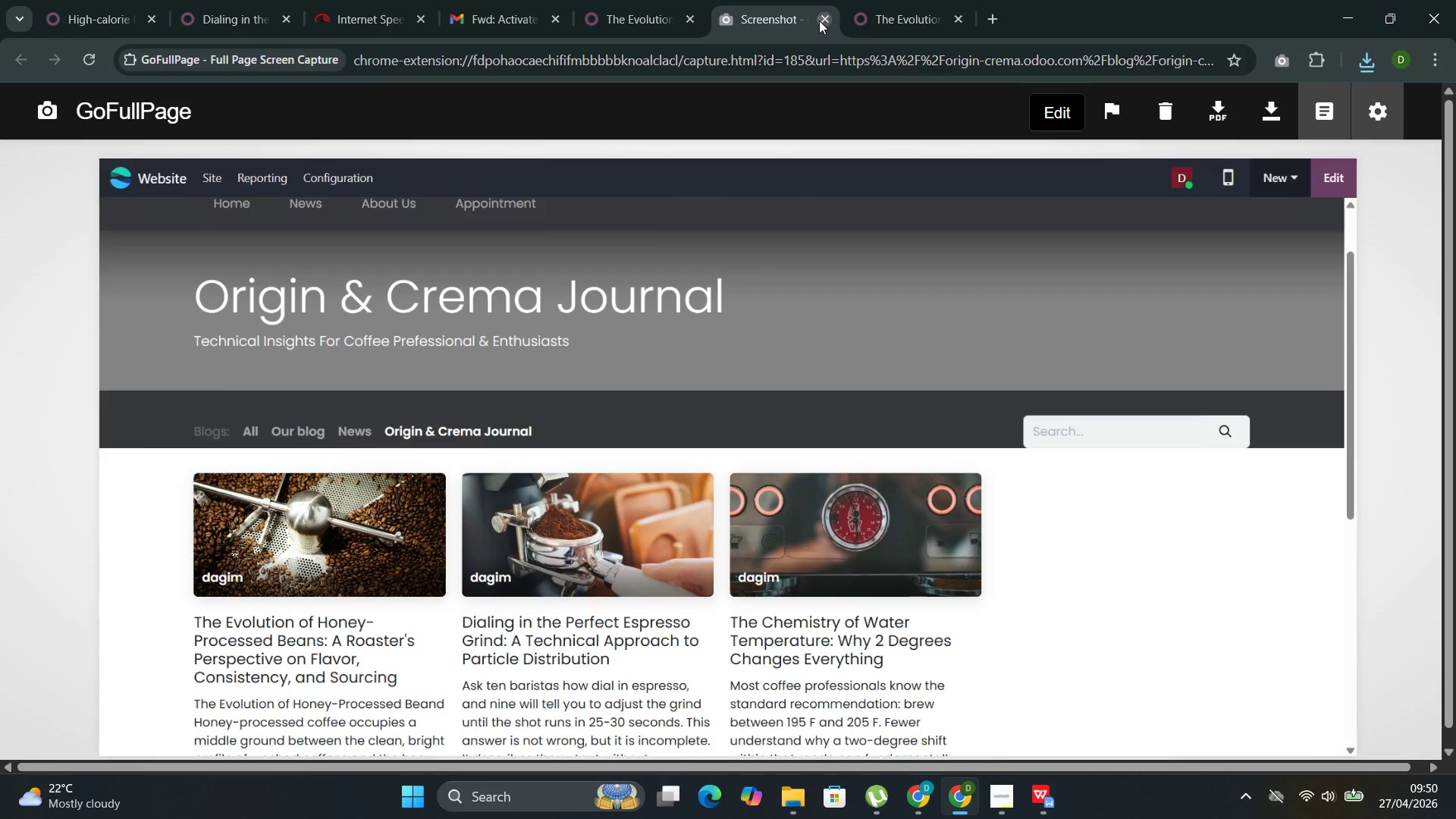 
left_click([819, 20])
 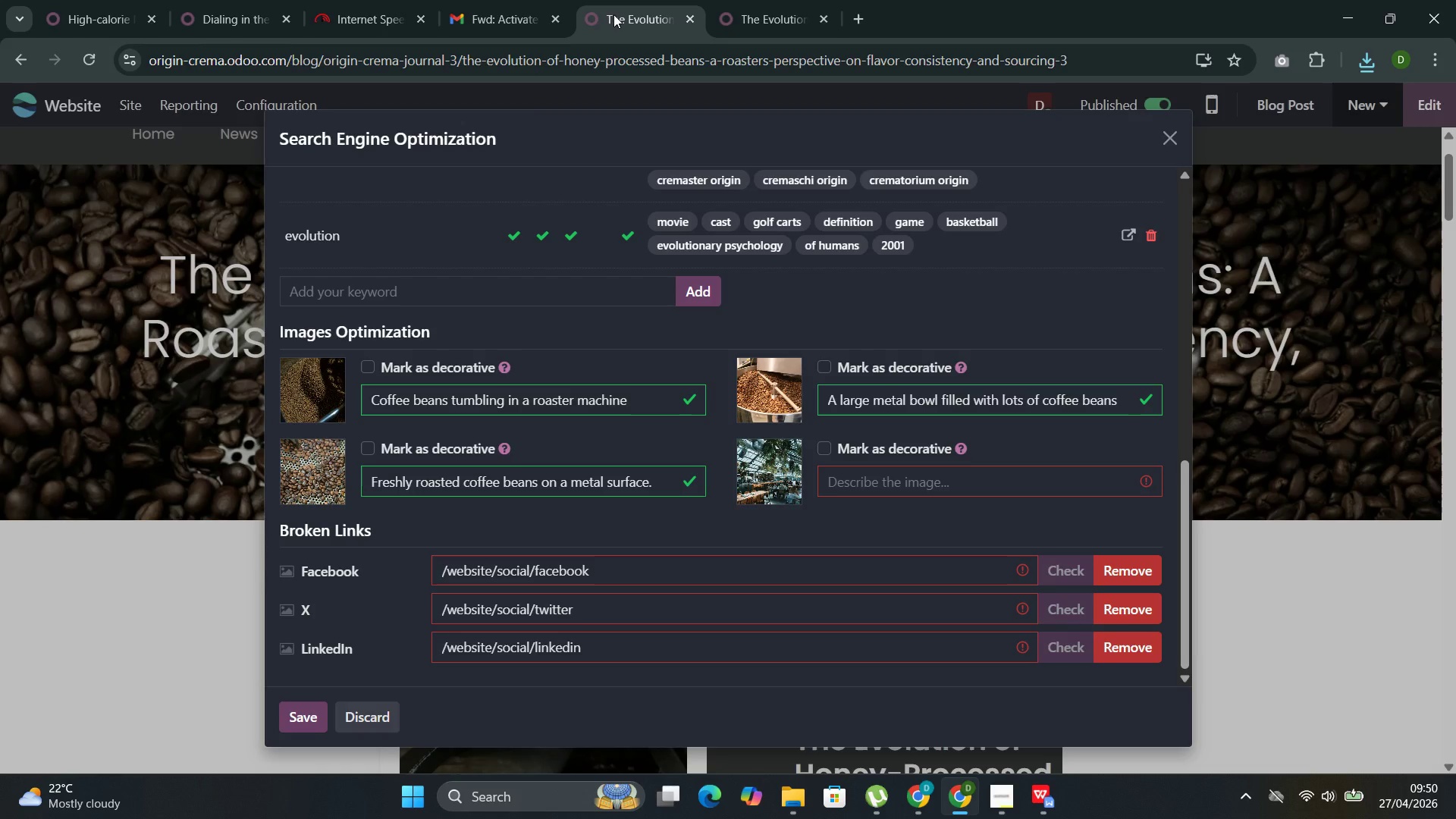 
left_click([613, 14])
 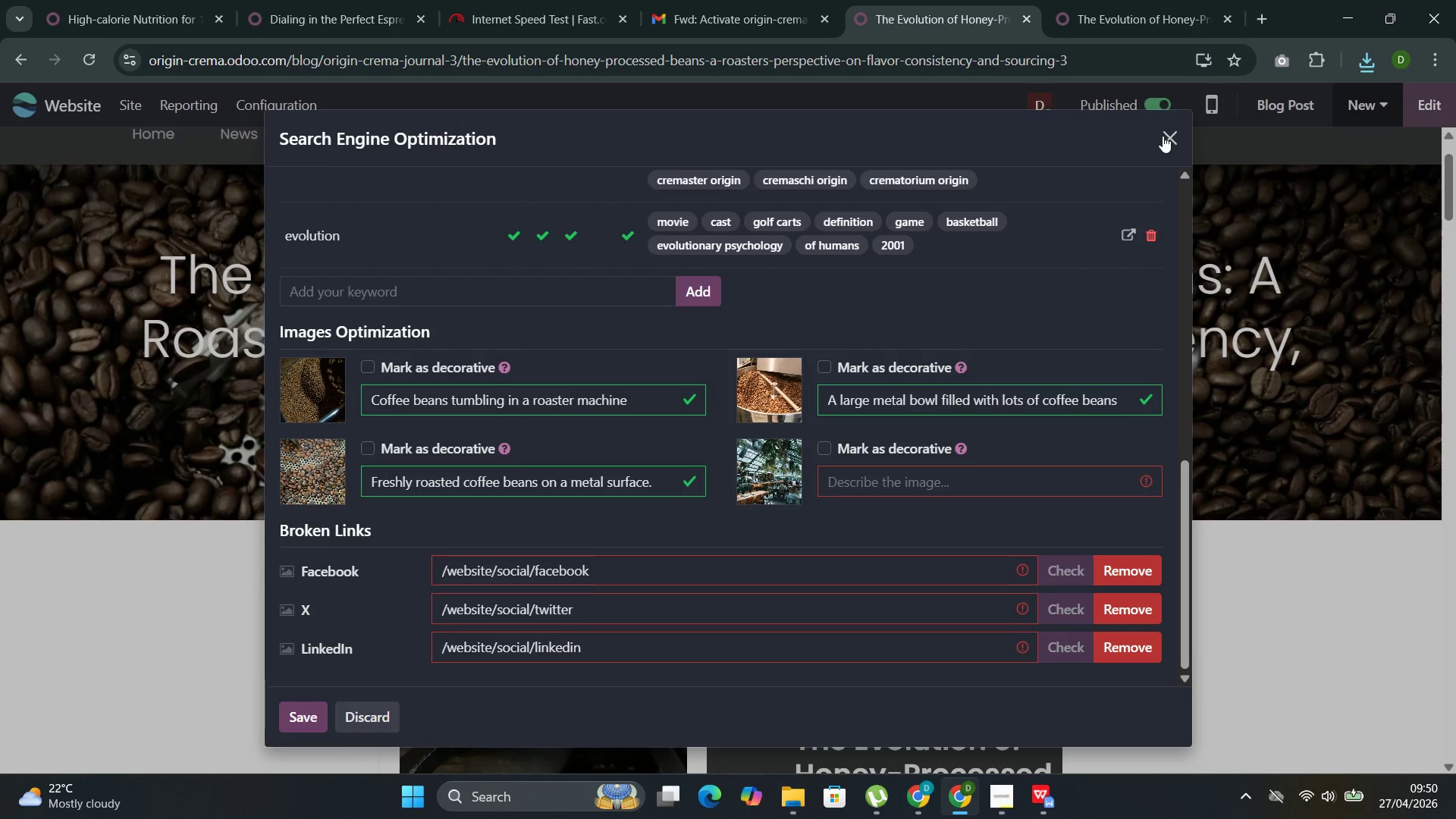 
left_click([1167, 136])
 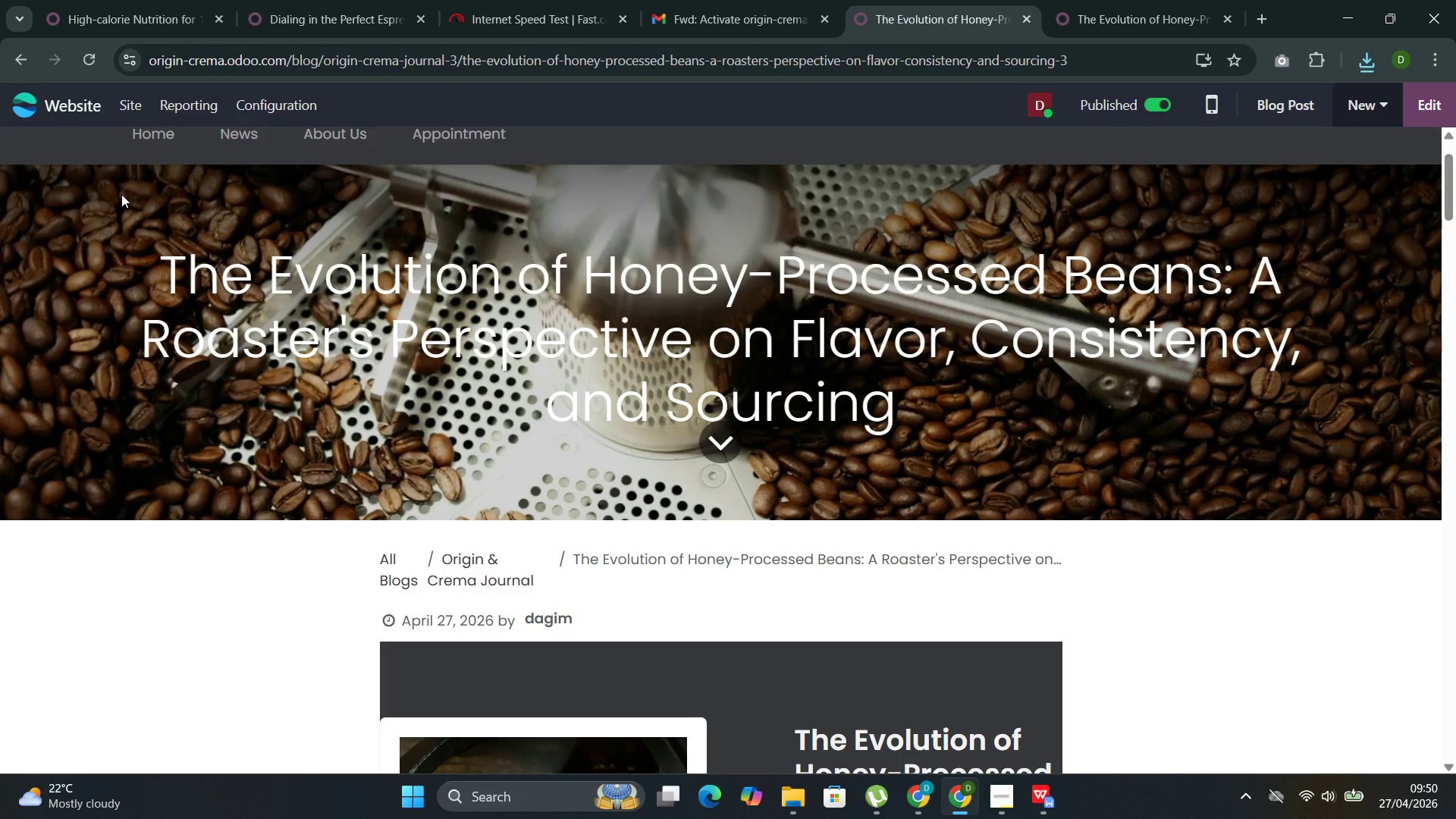 
scroll: coordinate [146, 232], scroll_direction: up, amount: 5.0
 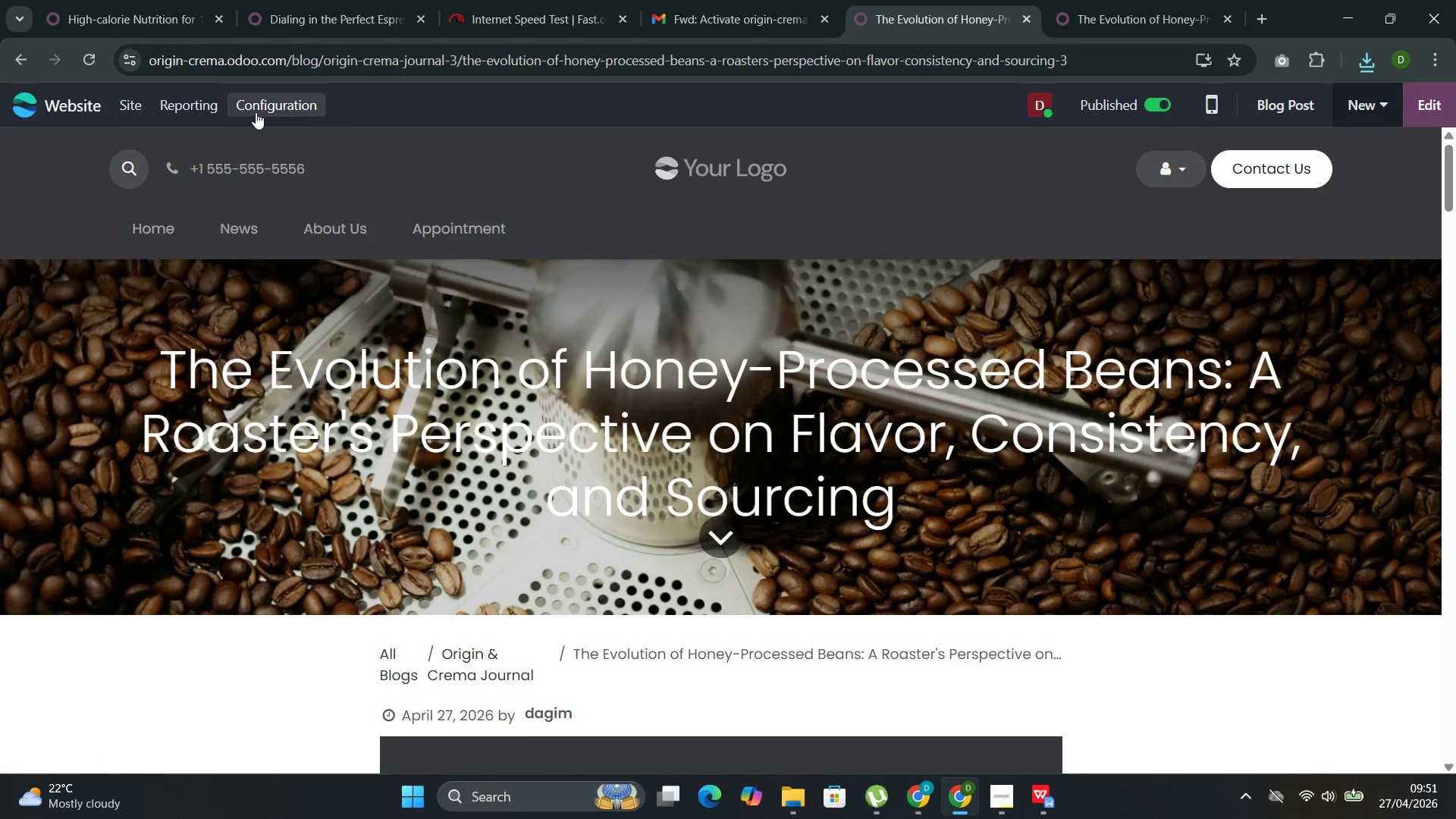 
left_click([256, 112])
 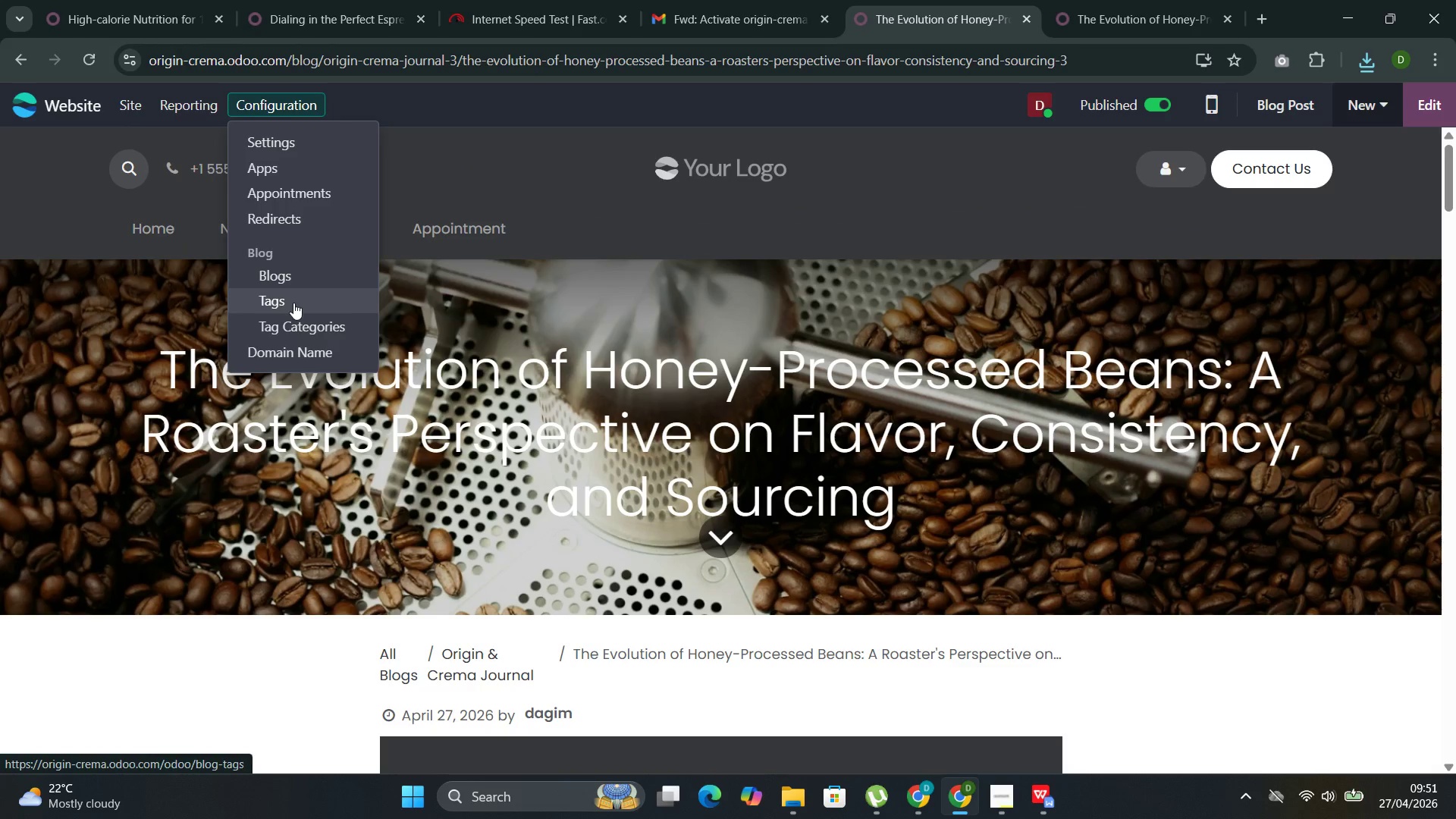 
left_click([293, 303])
 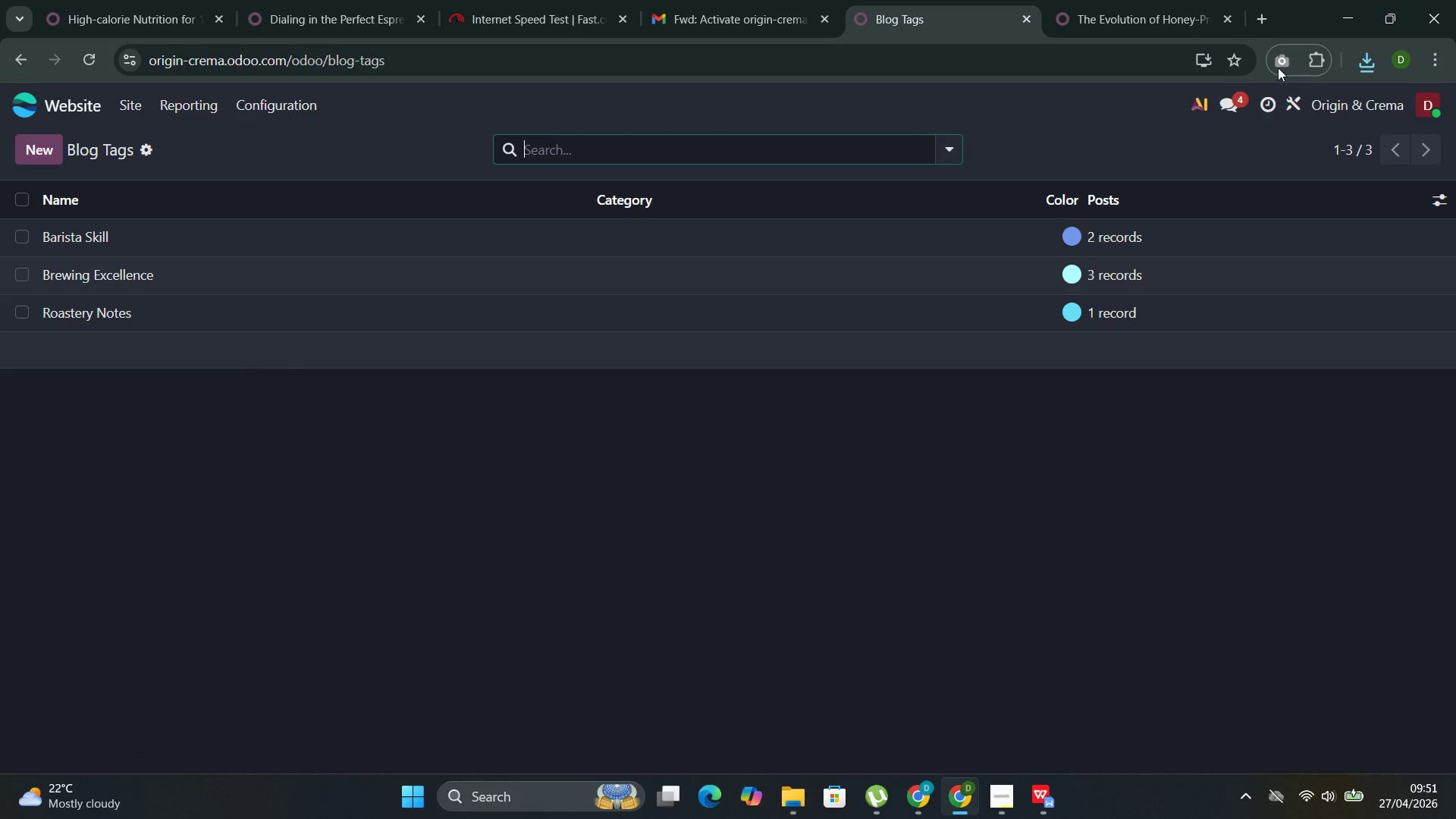 
left_click([1276, 64])
 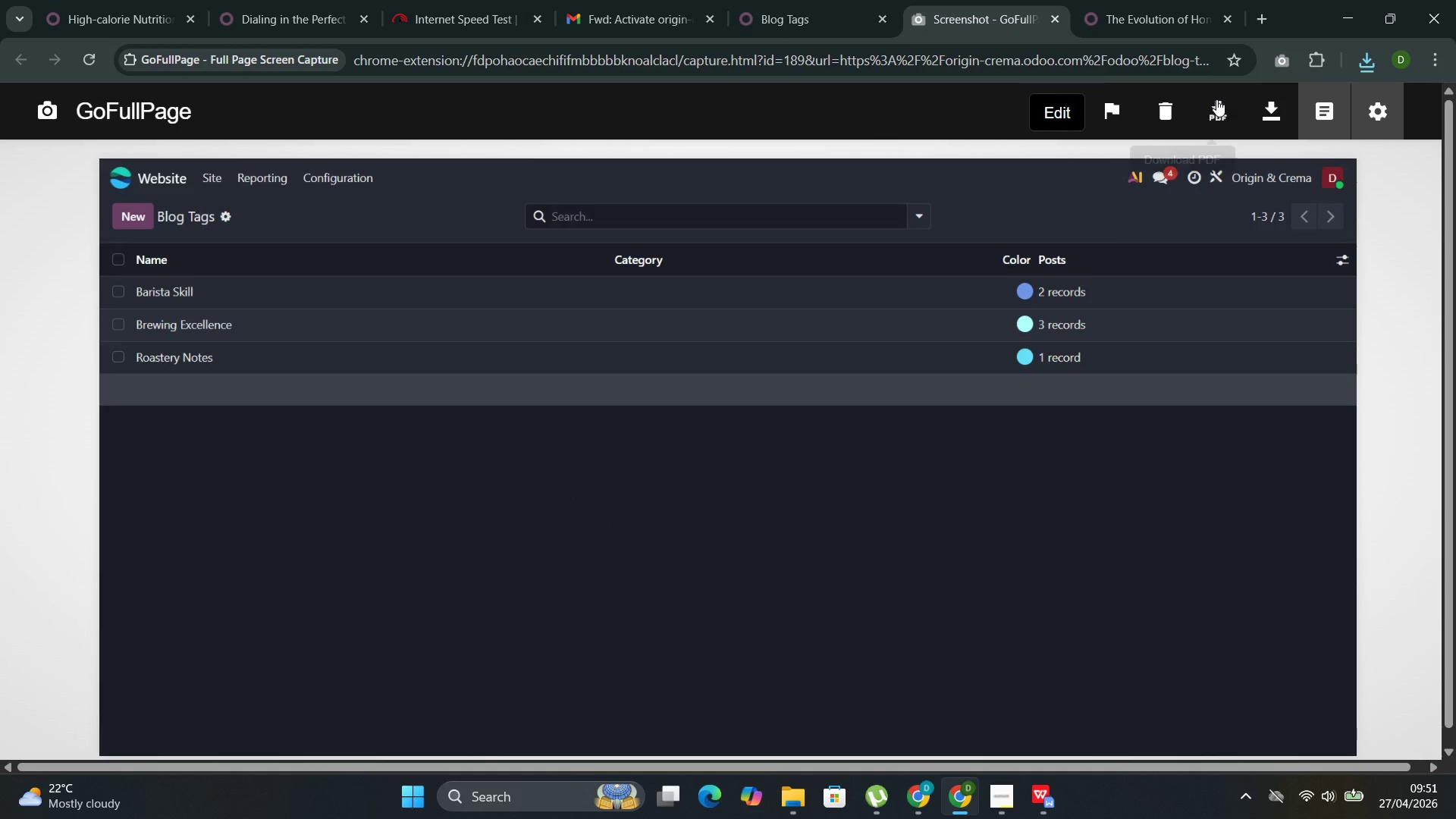 
left_click([1217, 115])
 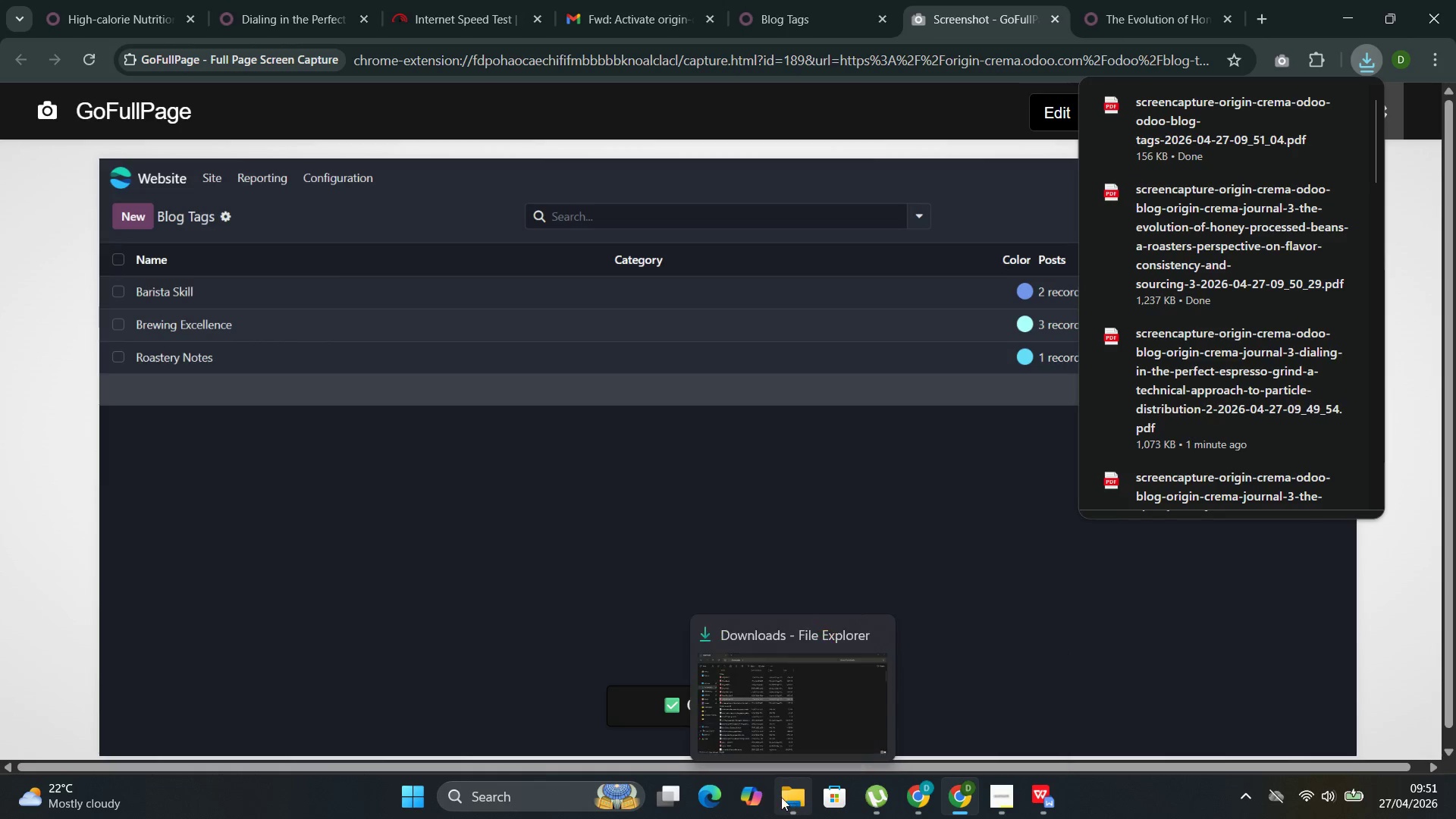 
left_click([754, 720])
 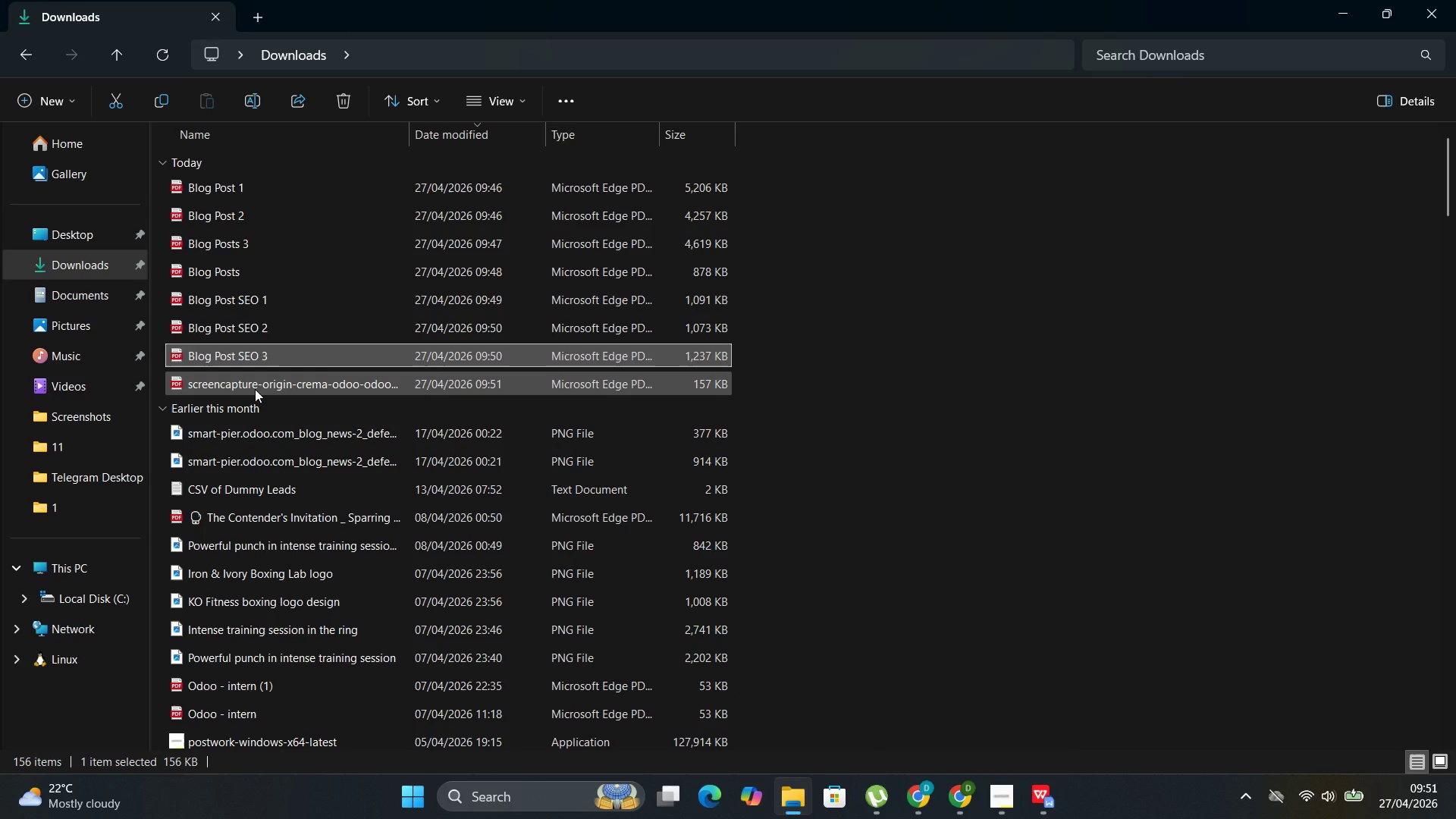 
left_click([255, 389])
 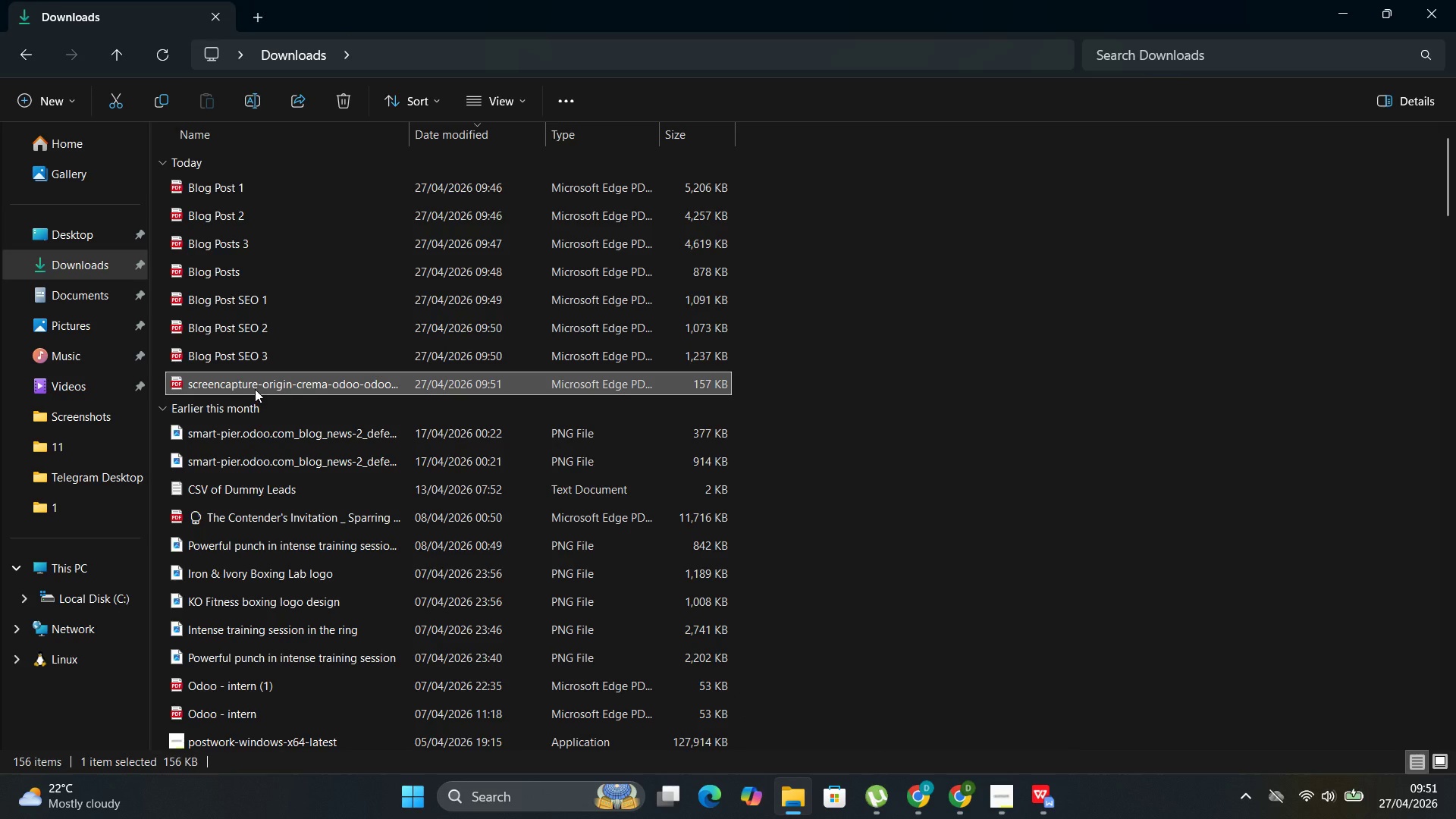 
key(F2)
 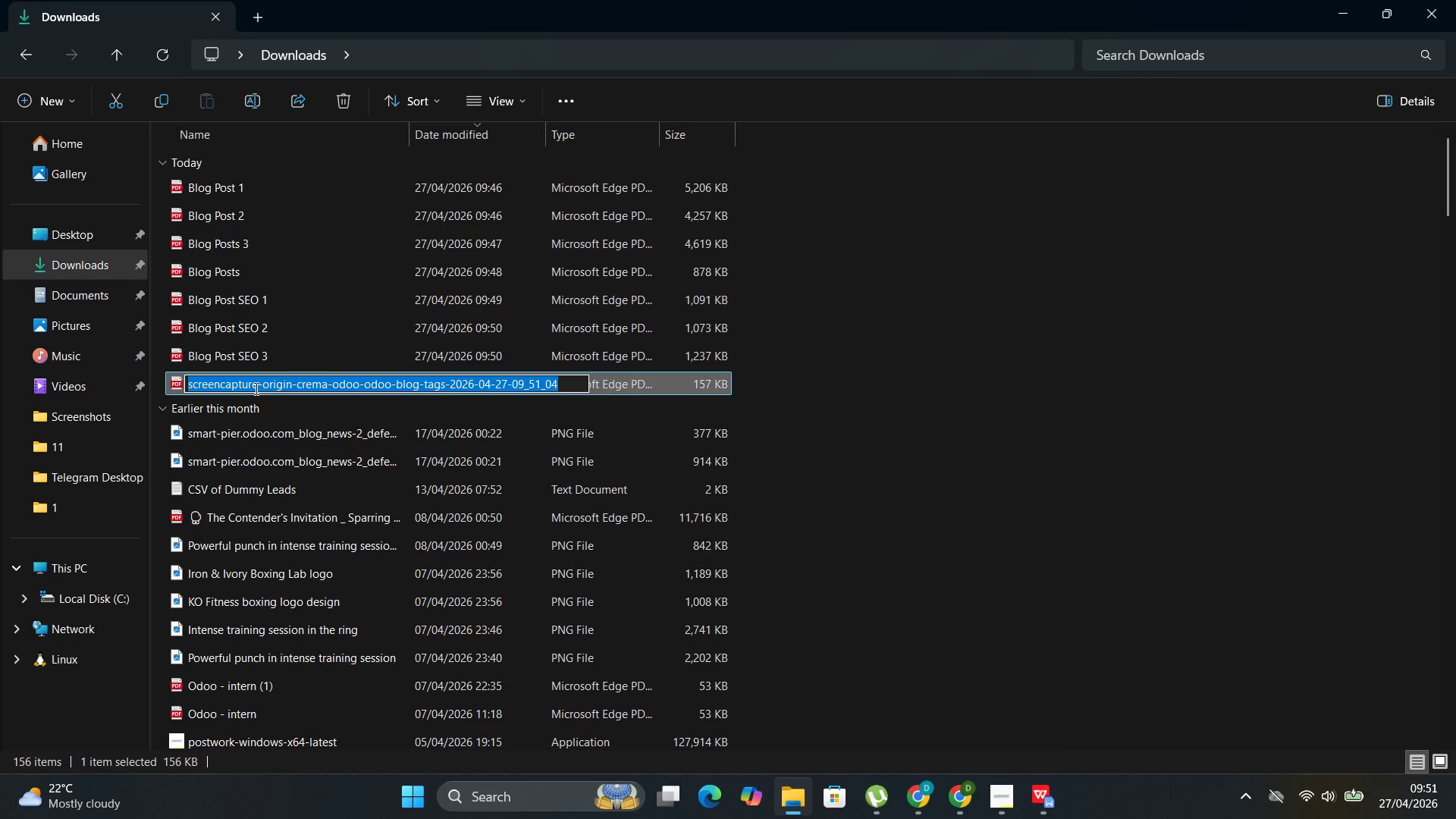 
key(Control+V)
 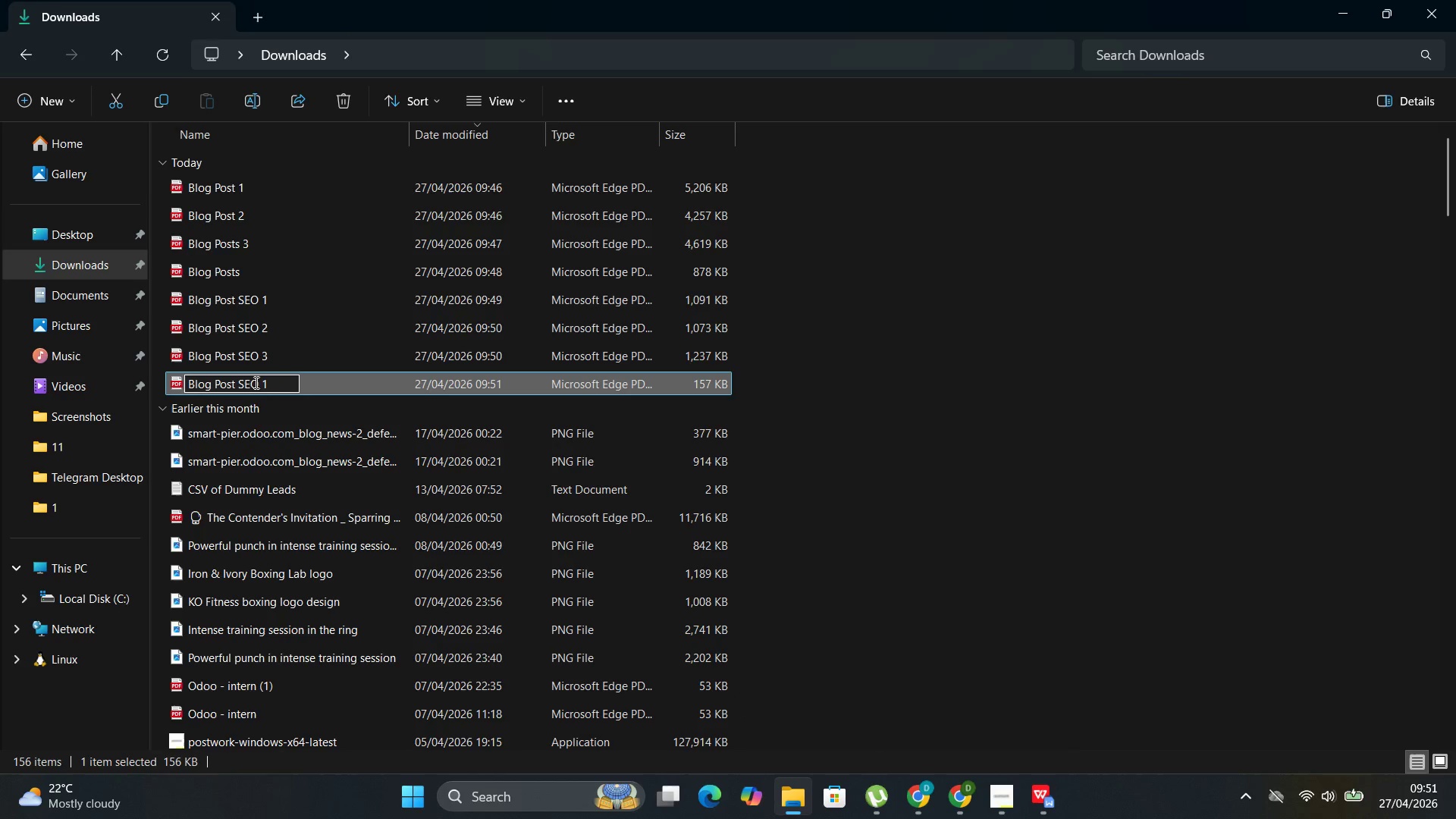 
key(Backspace)
key(Backspace)
key(Backspace)
key(Backspace)
key(Backspace)
type(Tags)
 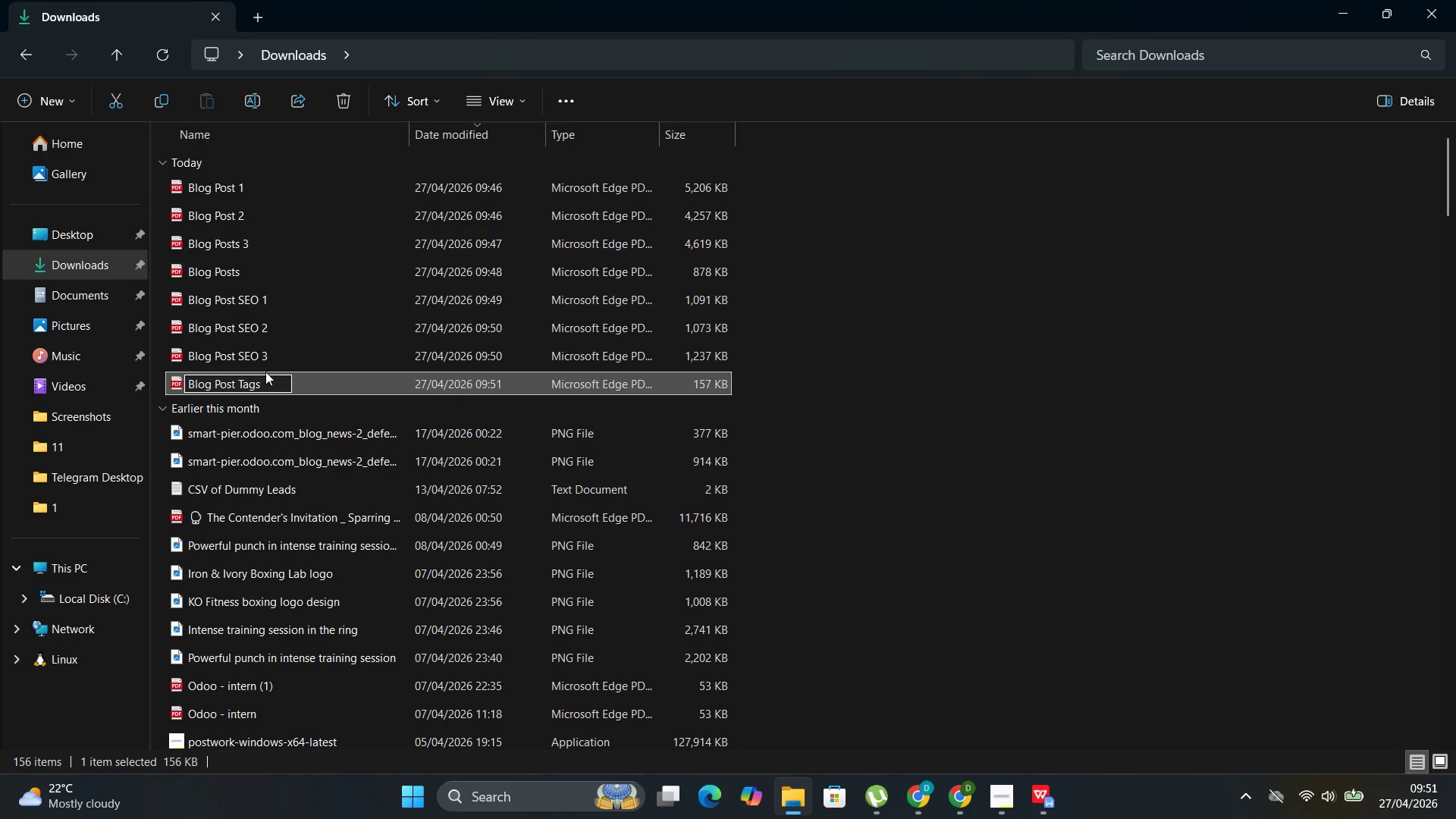 
wait(5.3)
 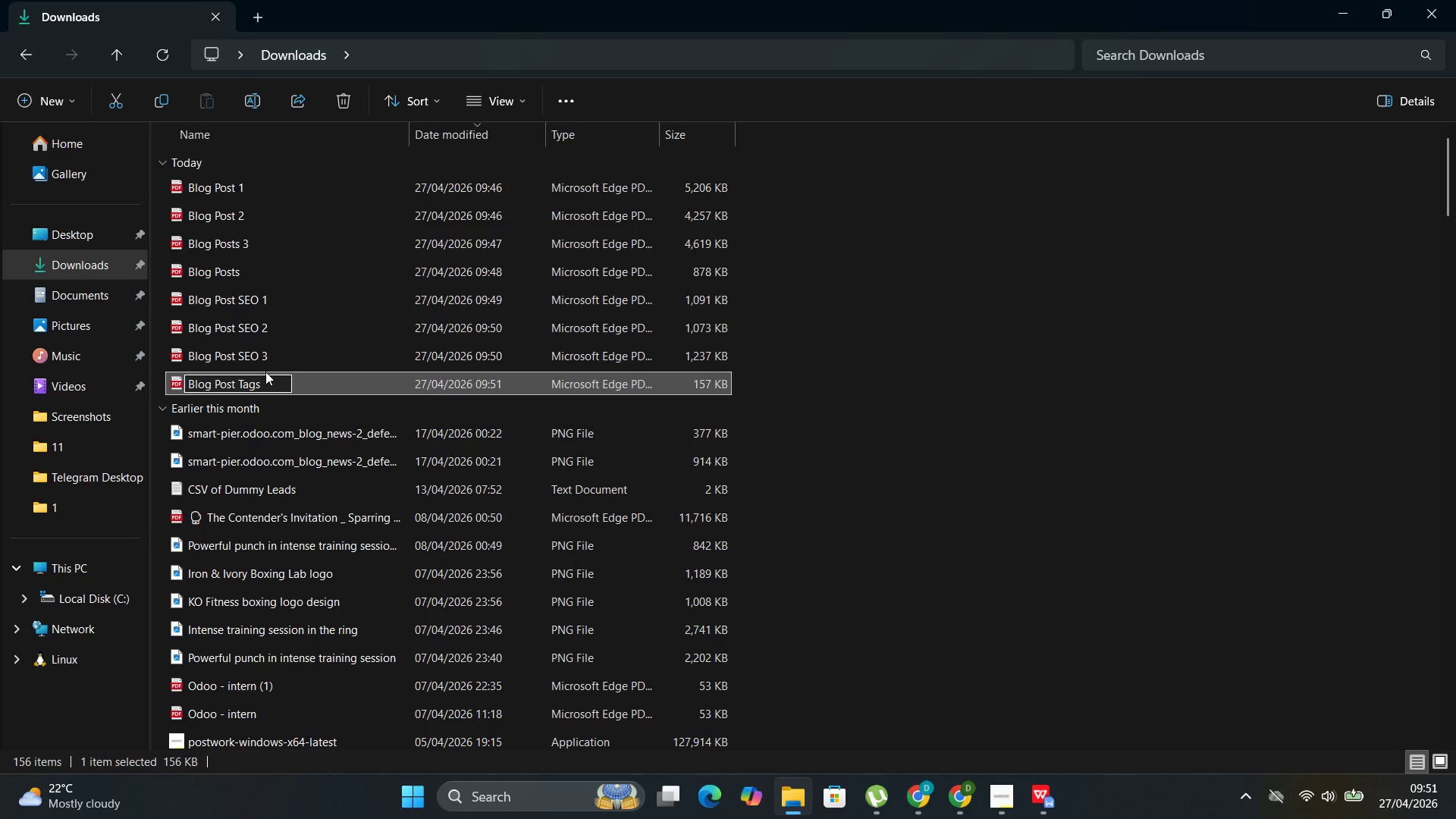 
left_click([943, 721])
 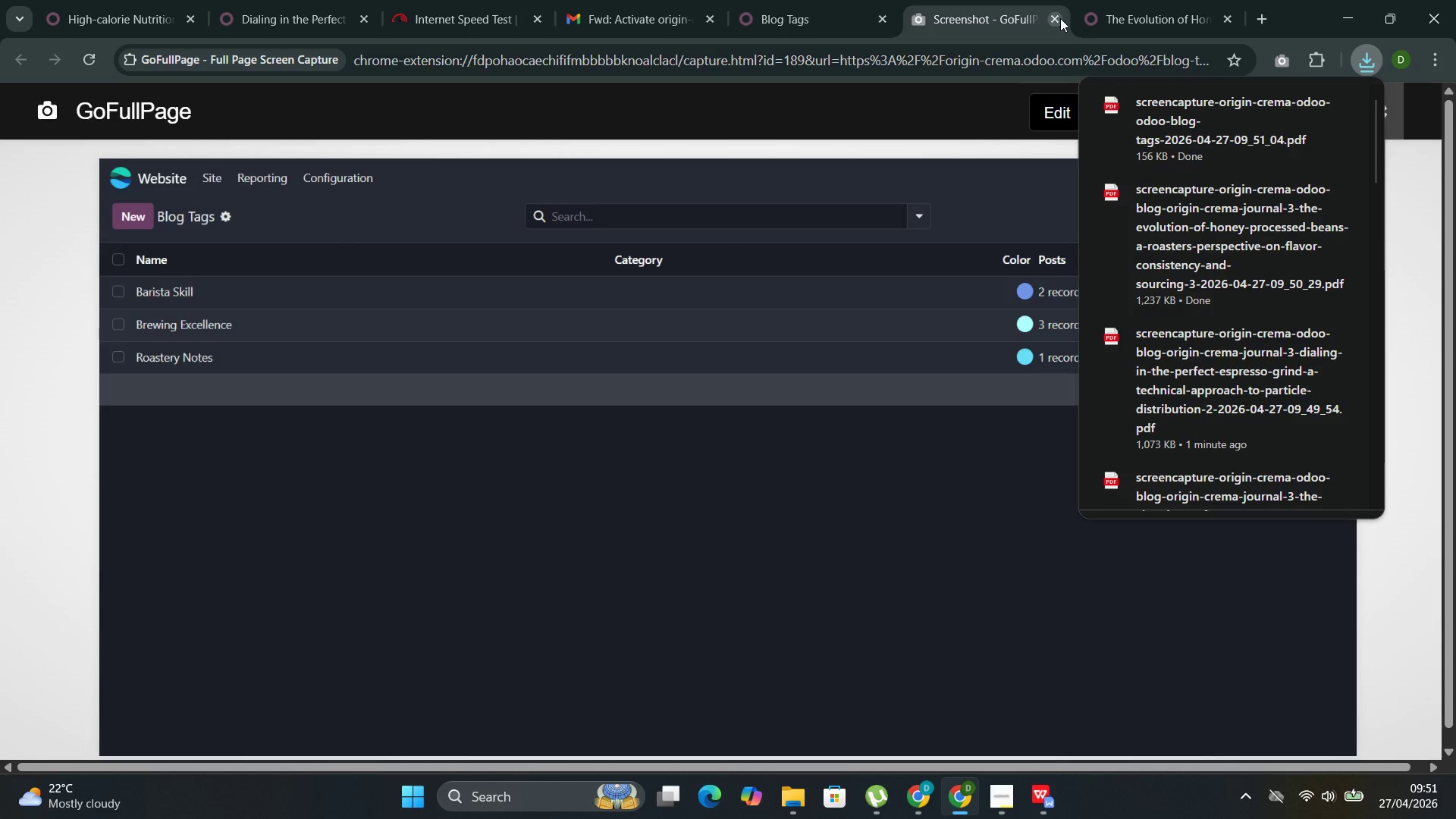 
left_click([1060, 18])
 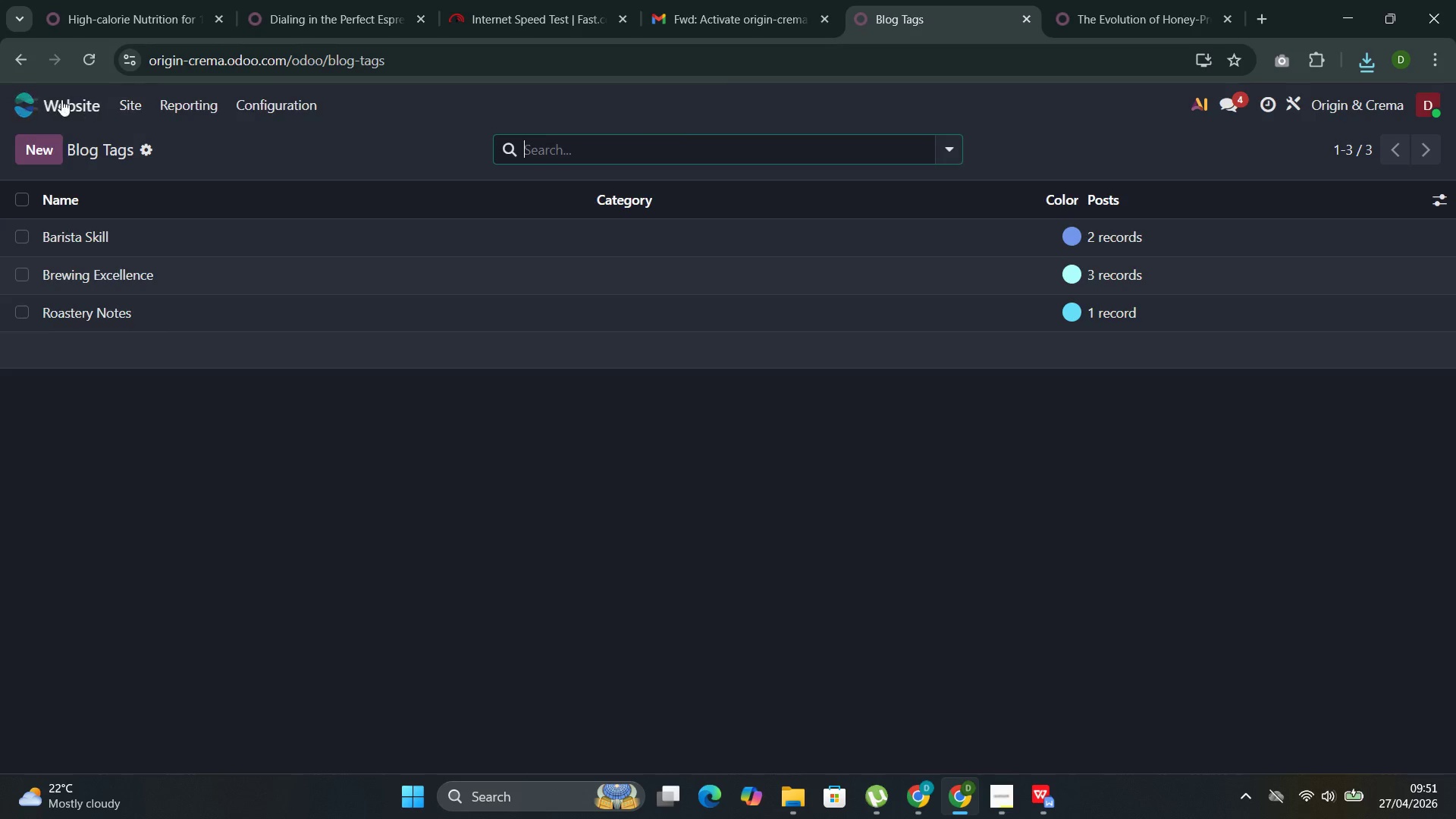 
left_click([57, 97])
 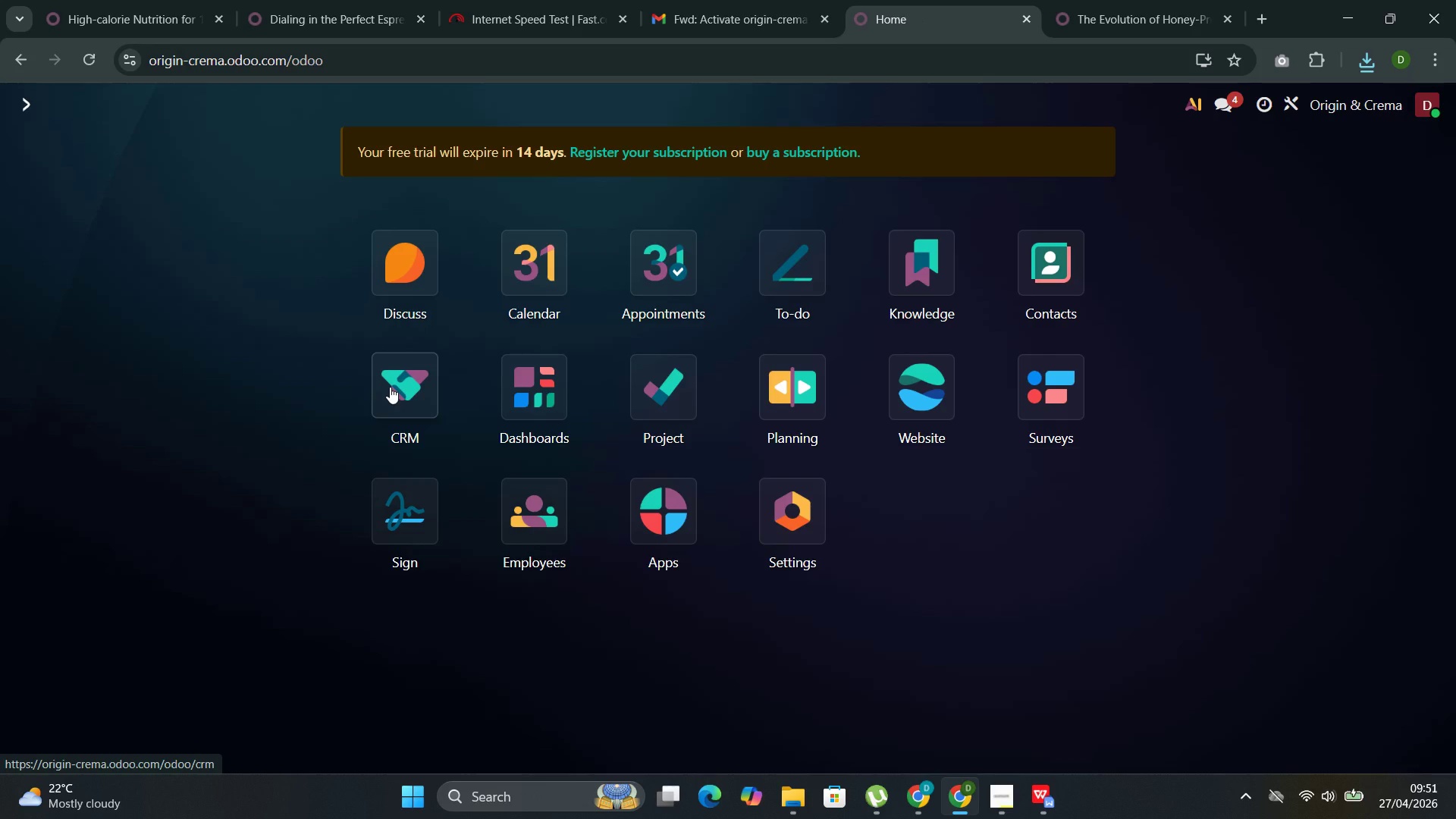 
left_click([390, 387])
 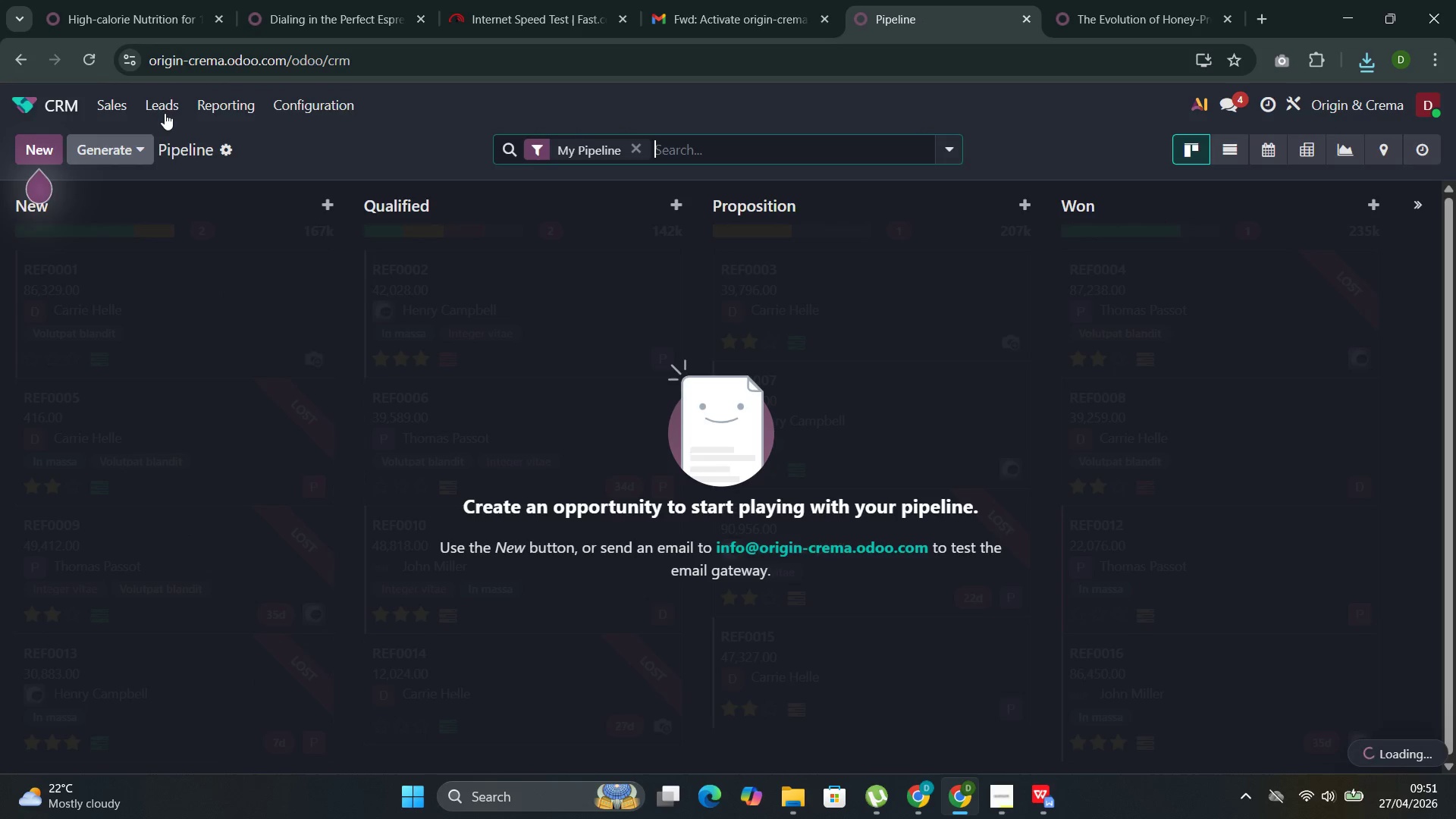 
left_click([167, 110])
 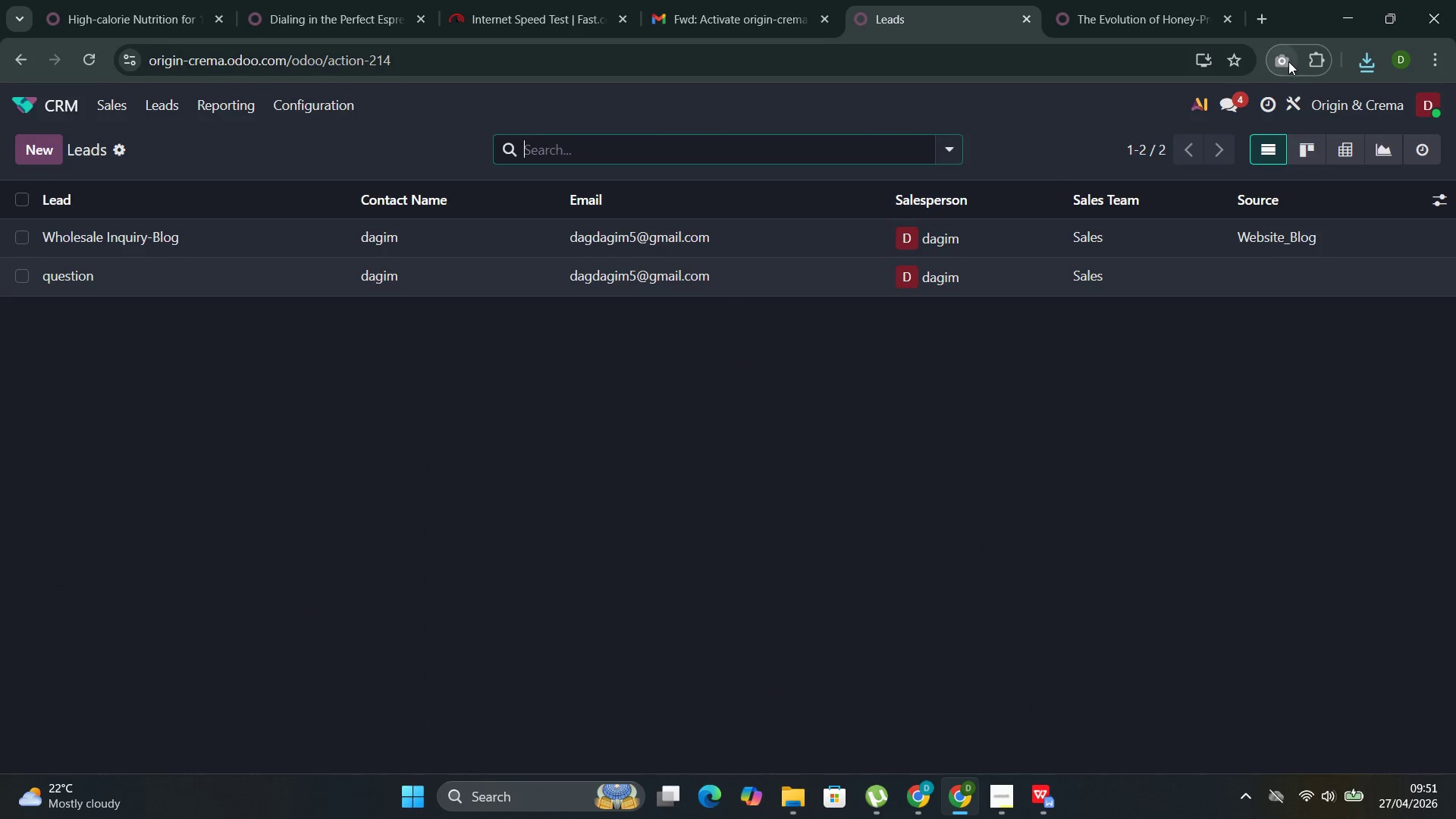 
left_click([1287, 61])
 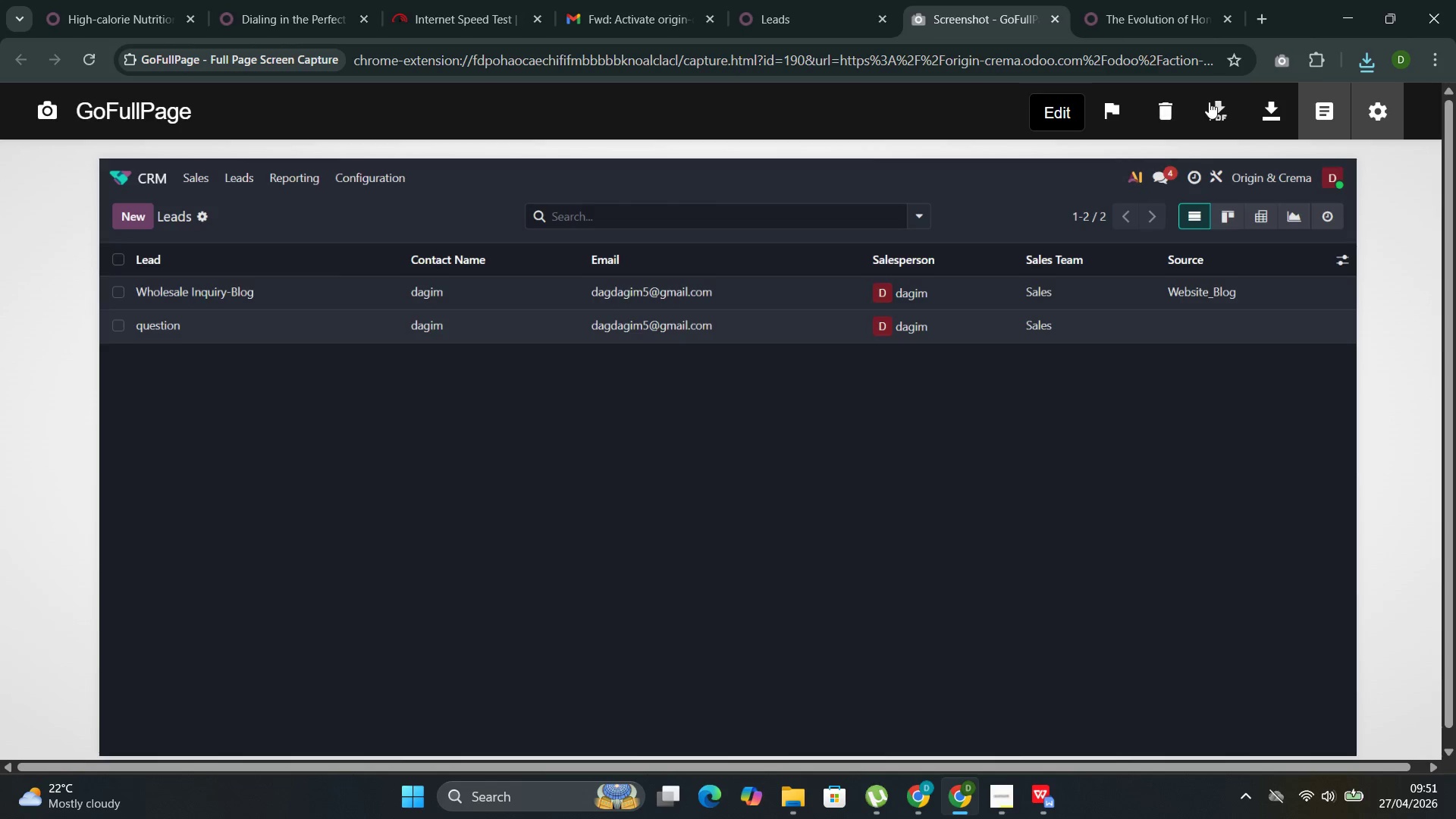 
left_click([1210, 101])
 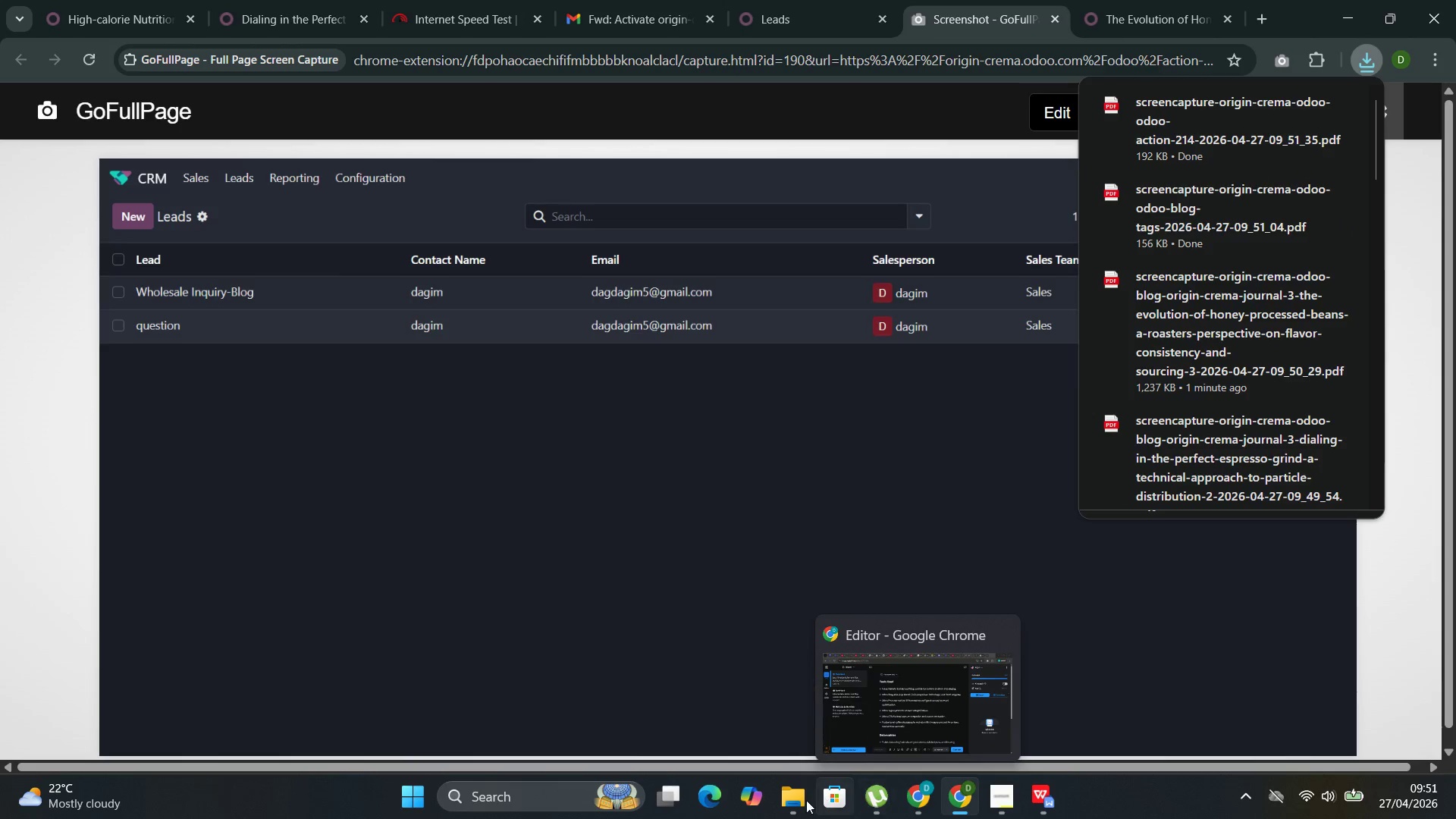 
left_click([767, 725])
 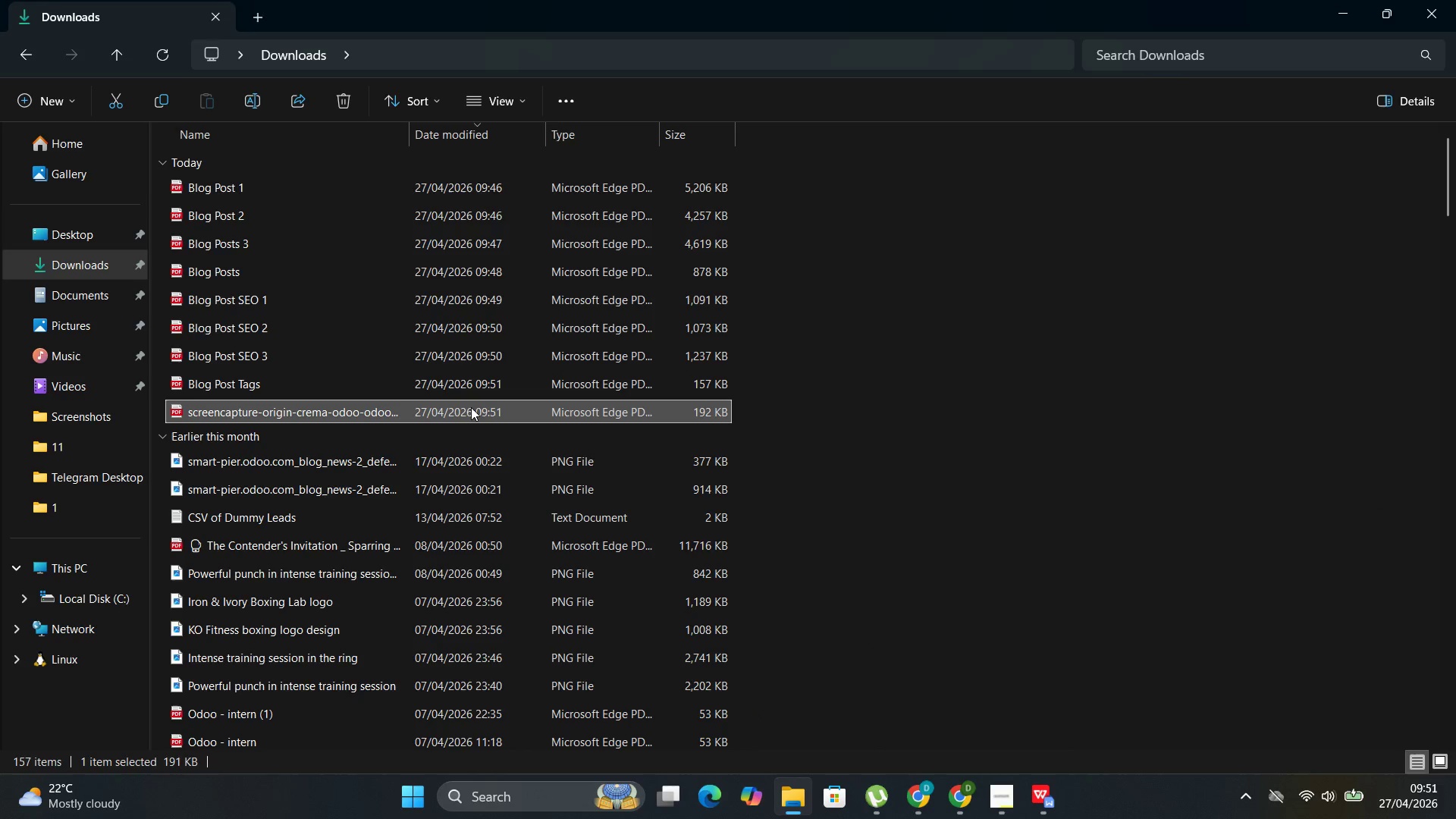 
left_click([471, 407])
 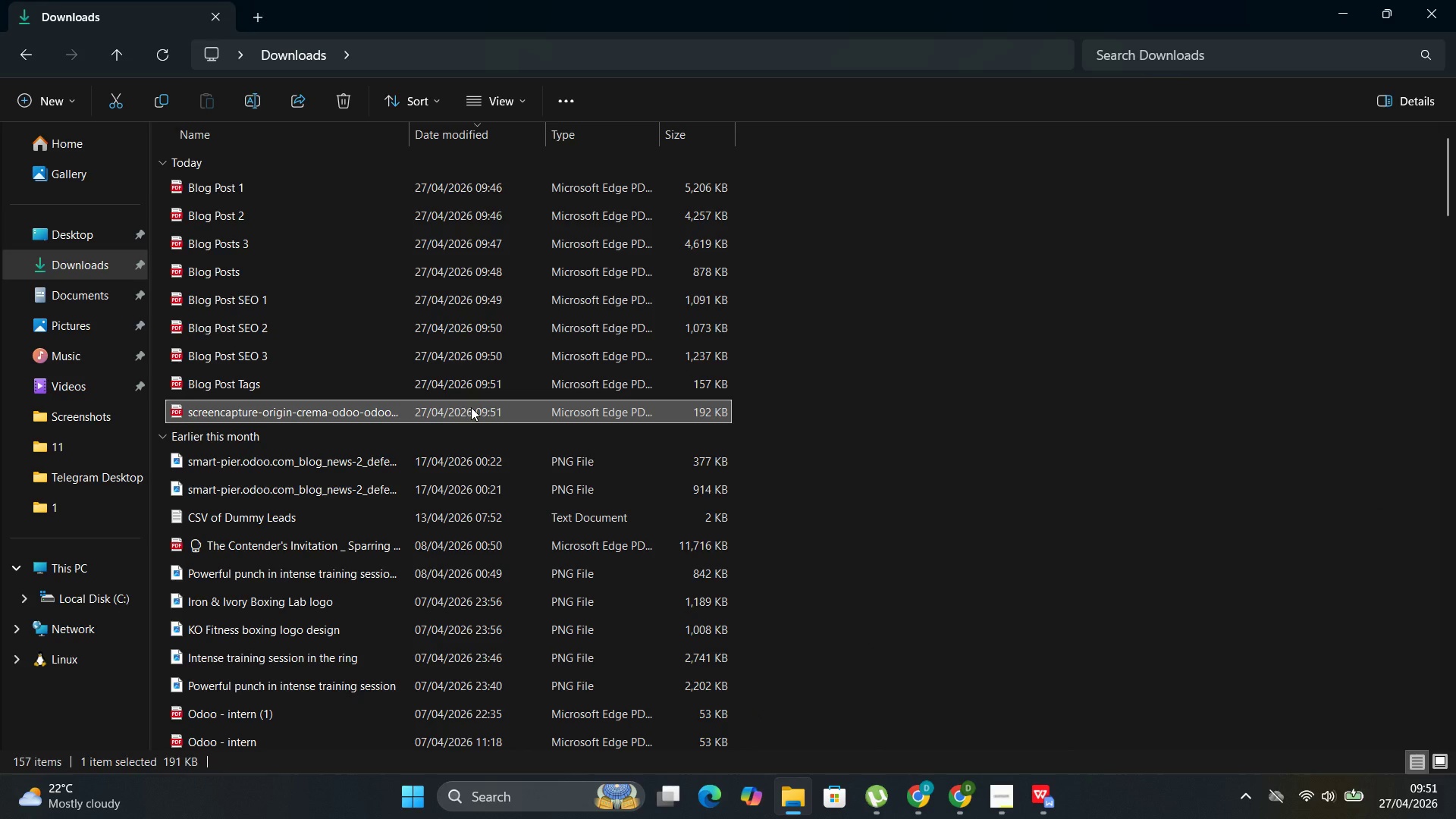 
key(F2)
 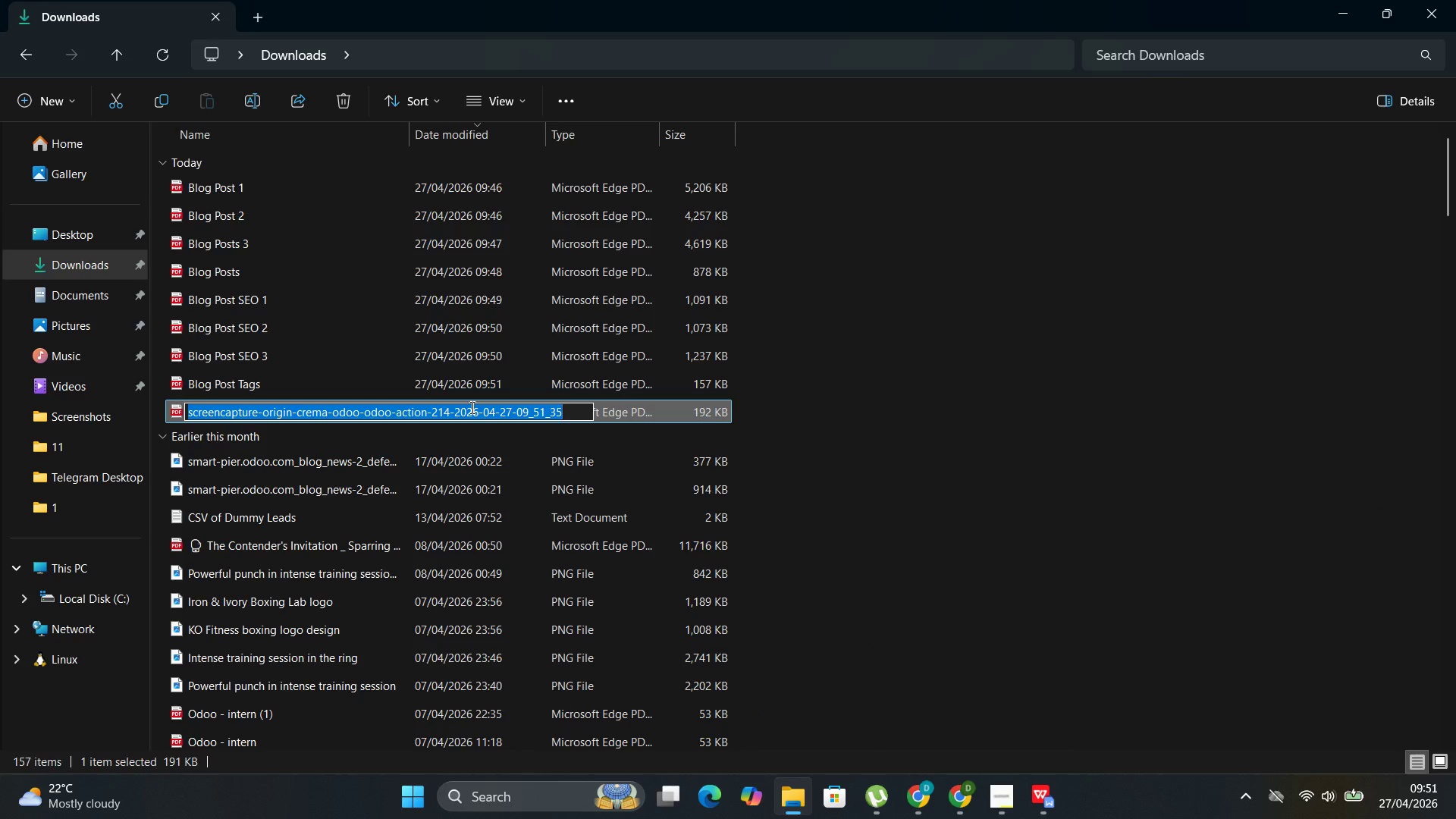 
key(Control+V)
 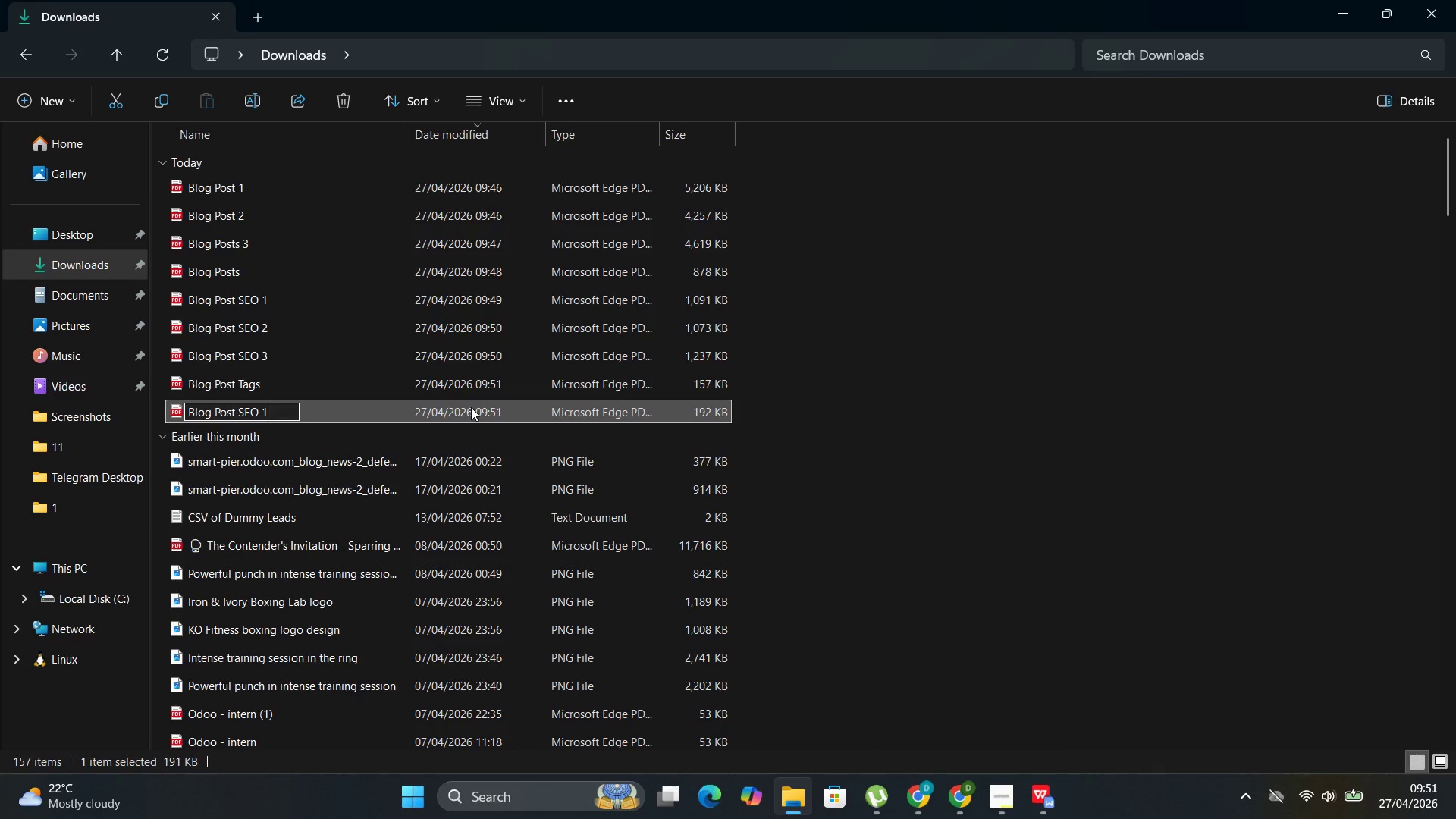 
key(Backspace)
key(Backspace)
key(Backspace)
key(Backspace)
key(Backspace)
key(Backspace)
key(Backspace)
key(Backspace)
key(Backspace)
key(Backspace)
key(Backspace)
key(Backspace)
key(Backspace)
key(Backspace)
key(Backspace)
type(Leeds)
 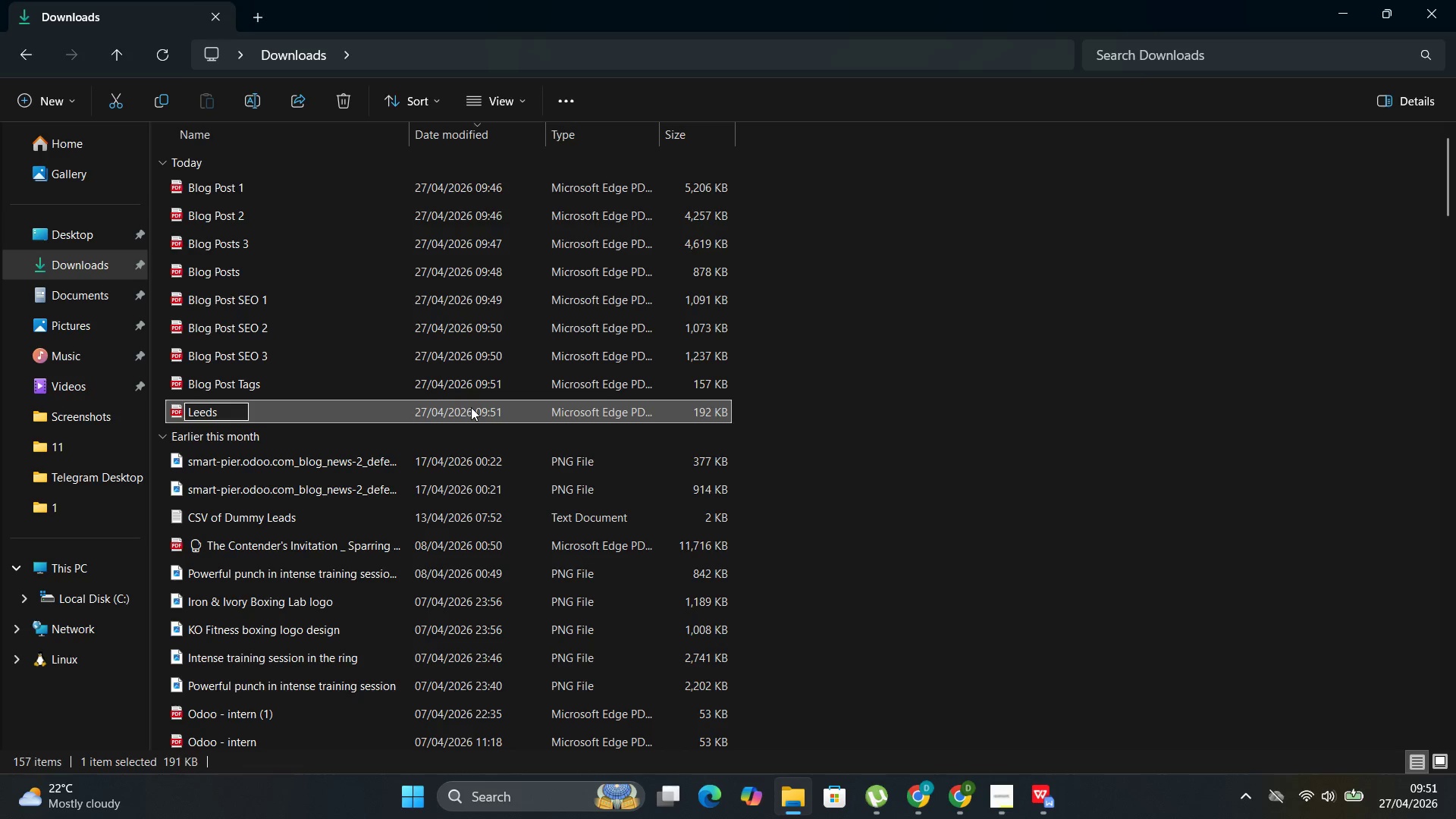 
left_click([946, 730])